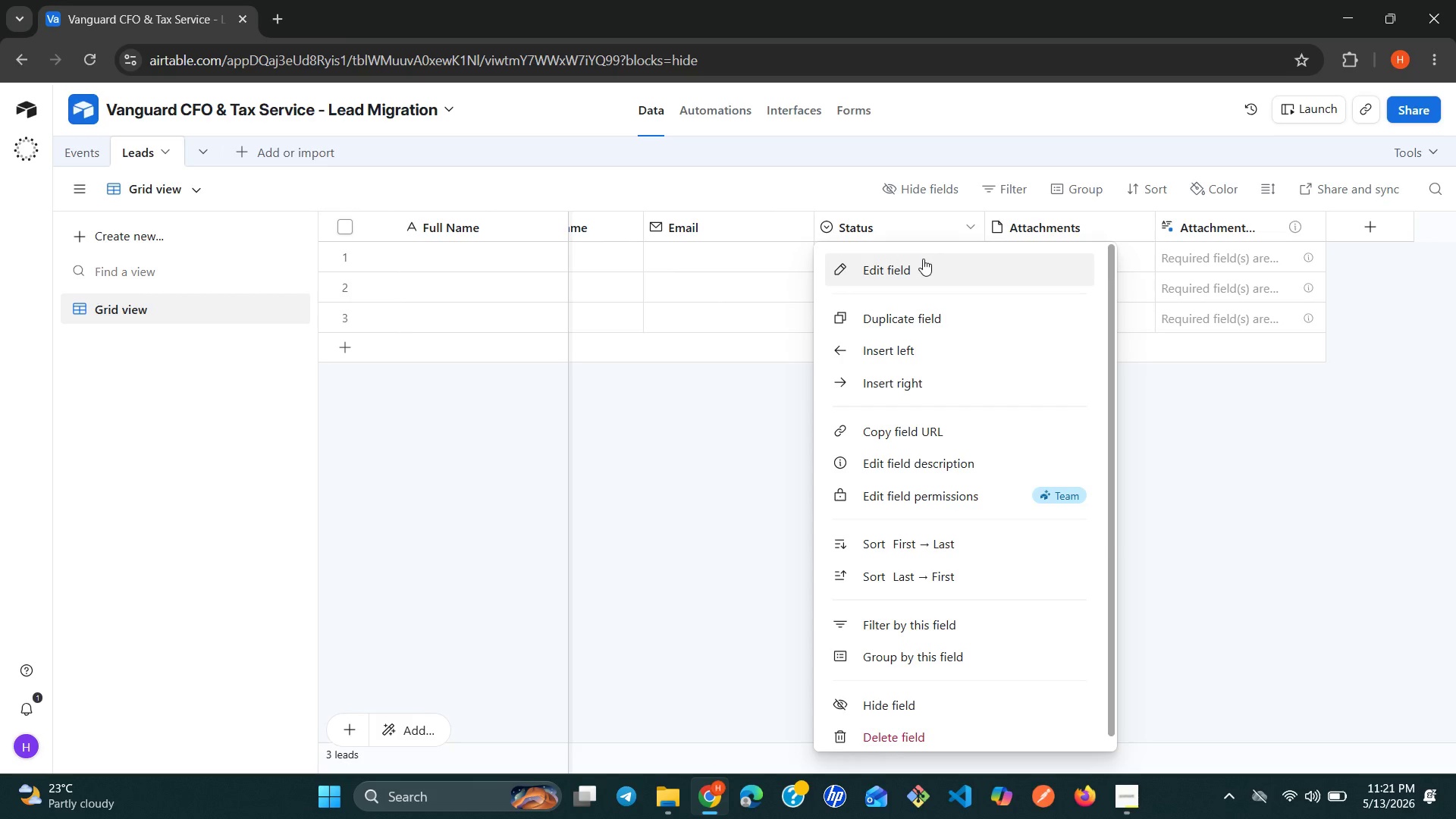 
left_click([918, 261])
 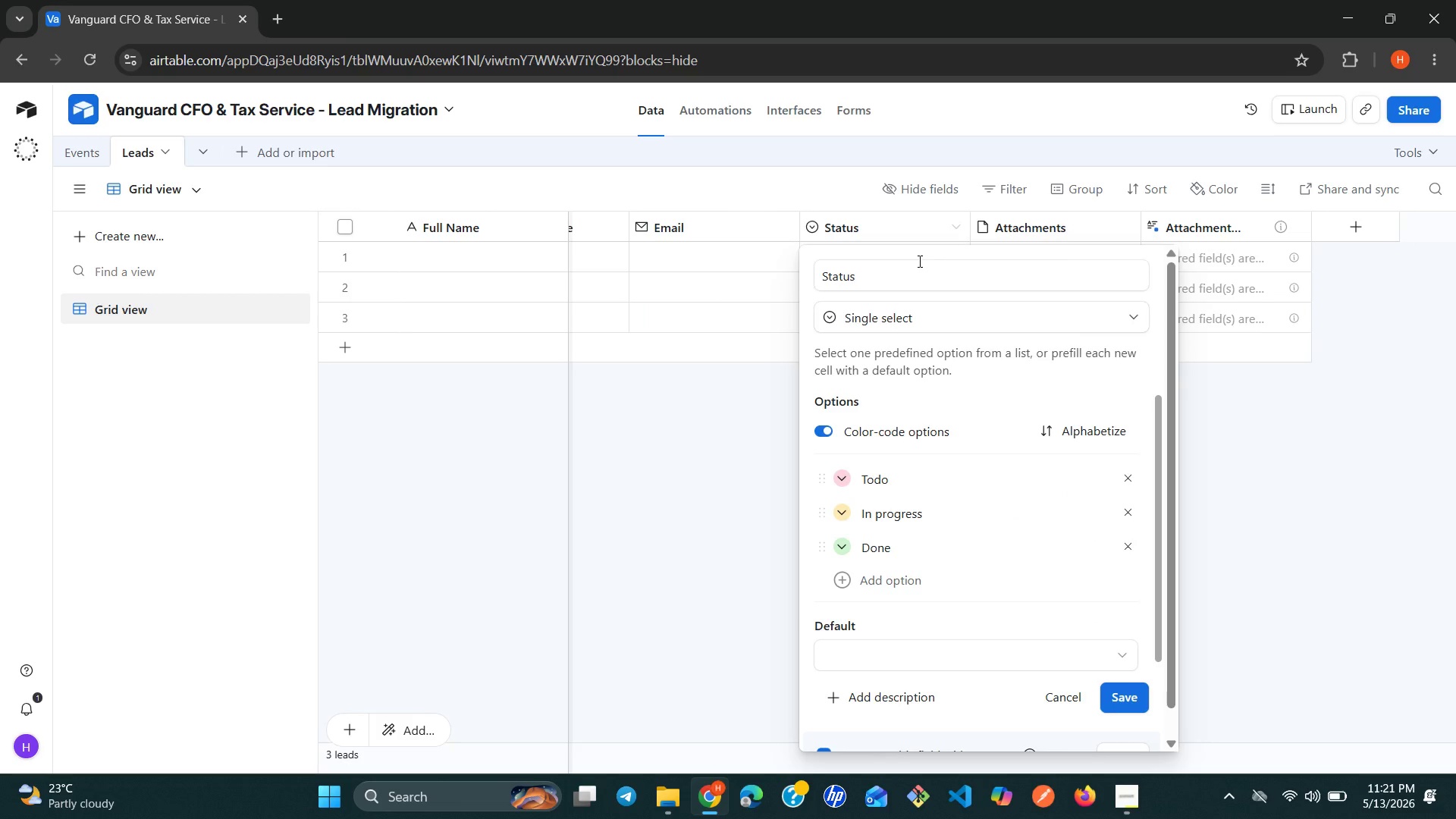 
double_click([918, 261])
 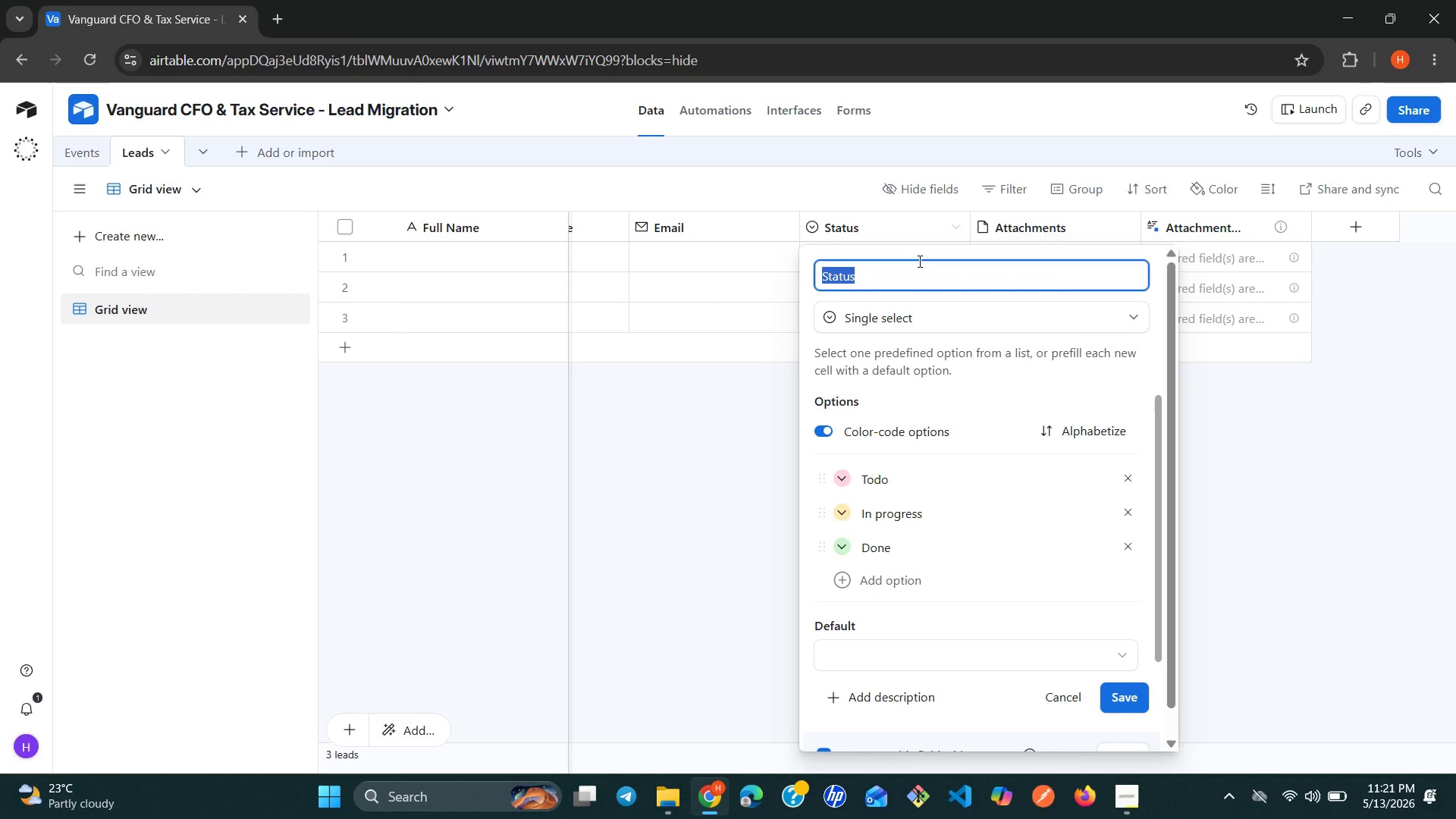 
type(Phone)
 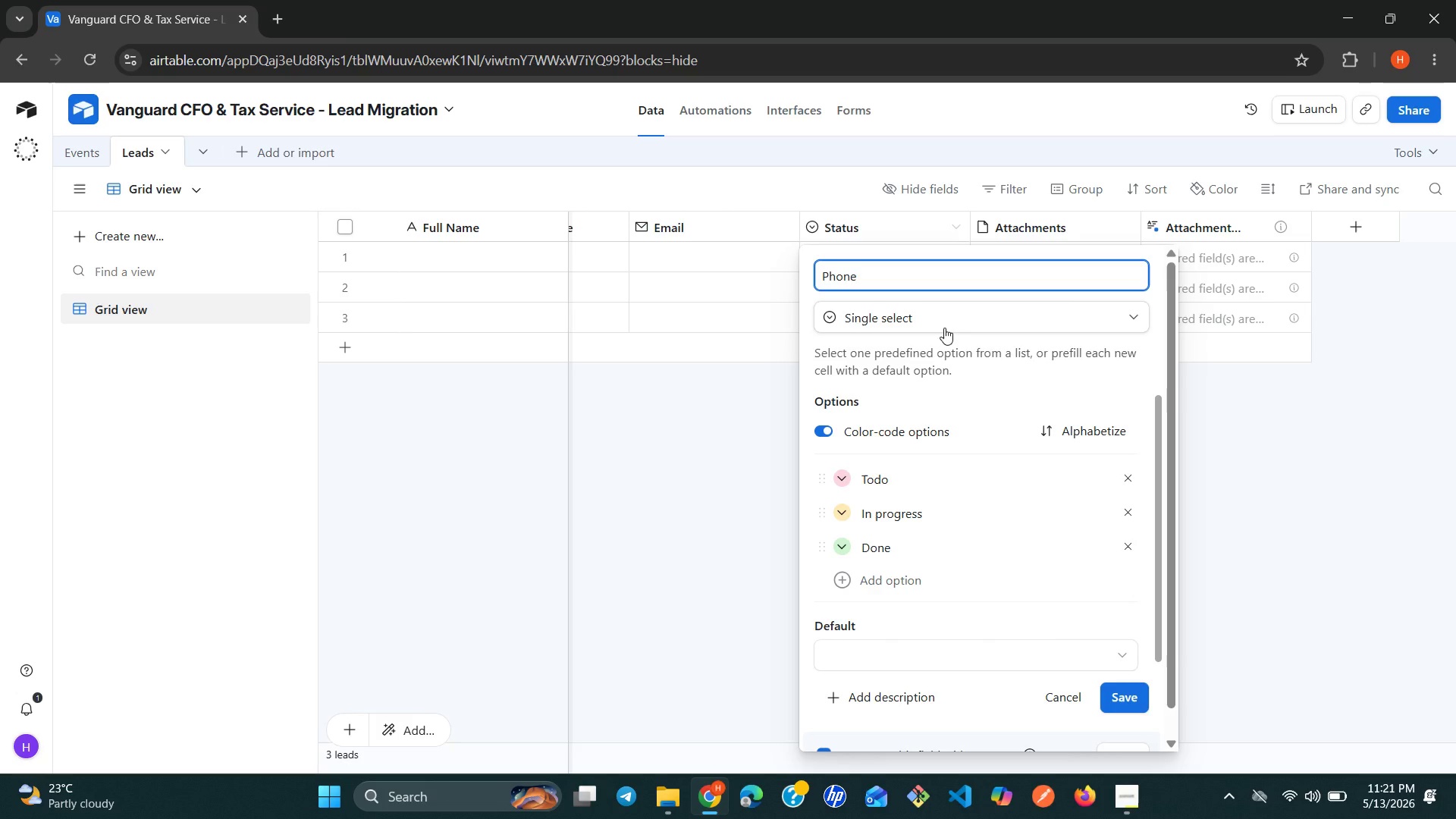 
left_click([944, 328])
 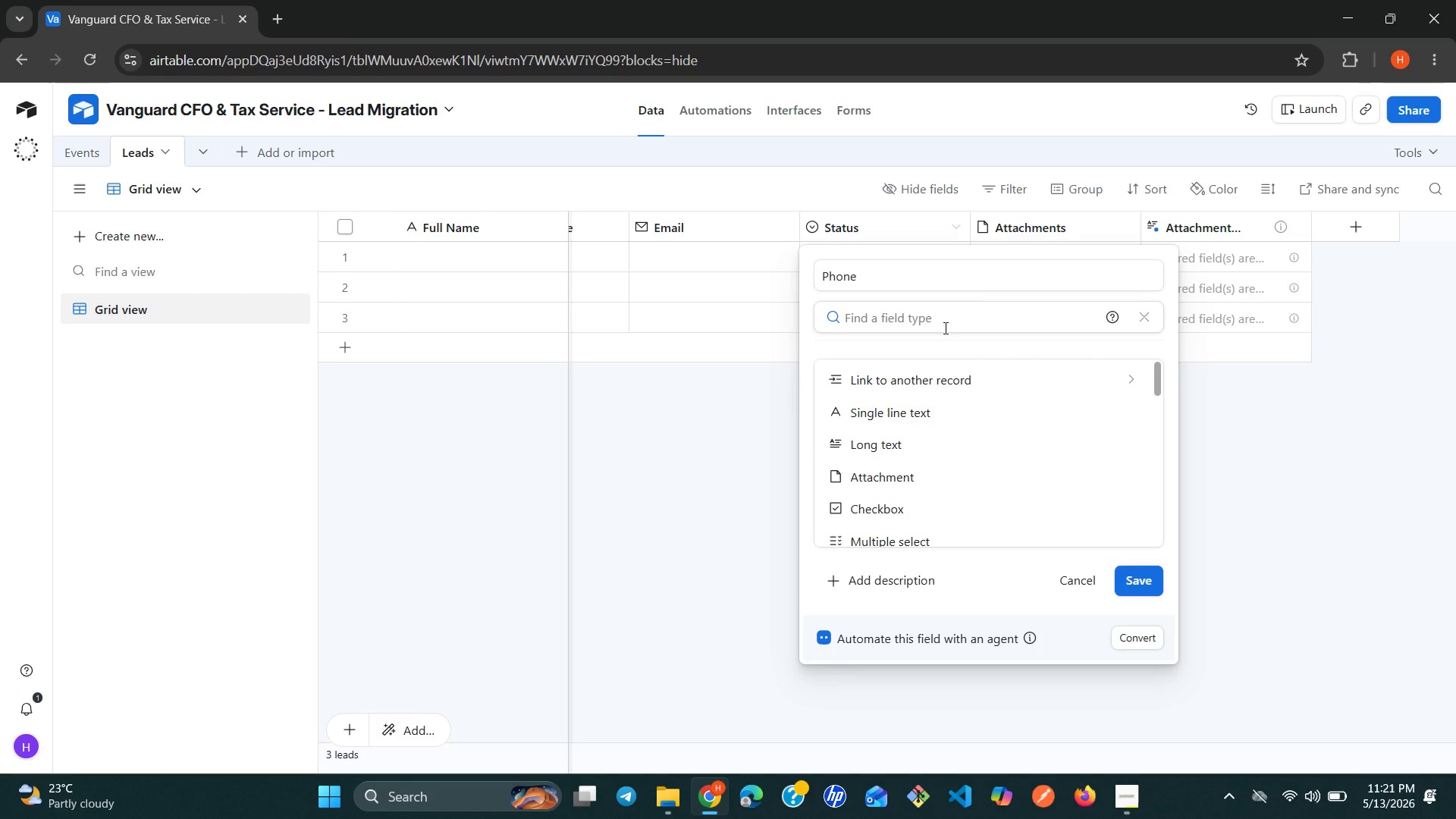 
type(ph)
 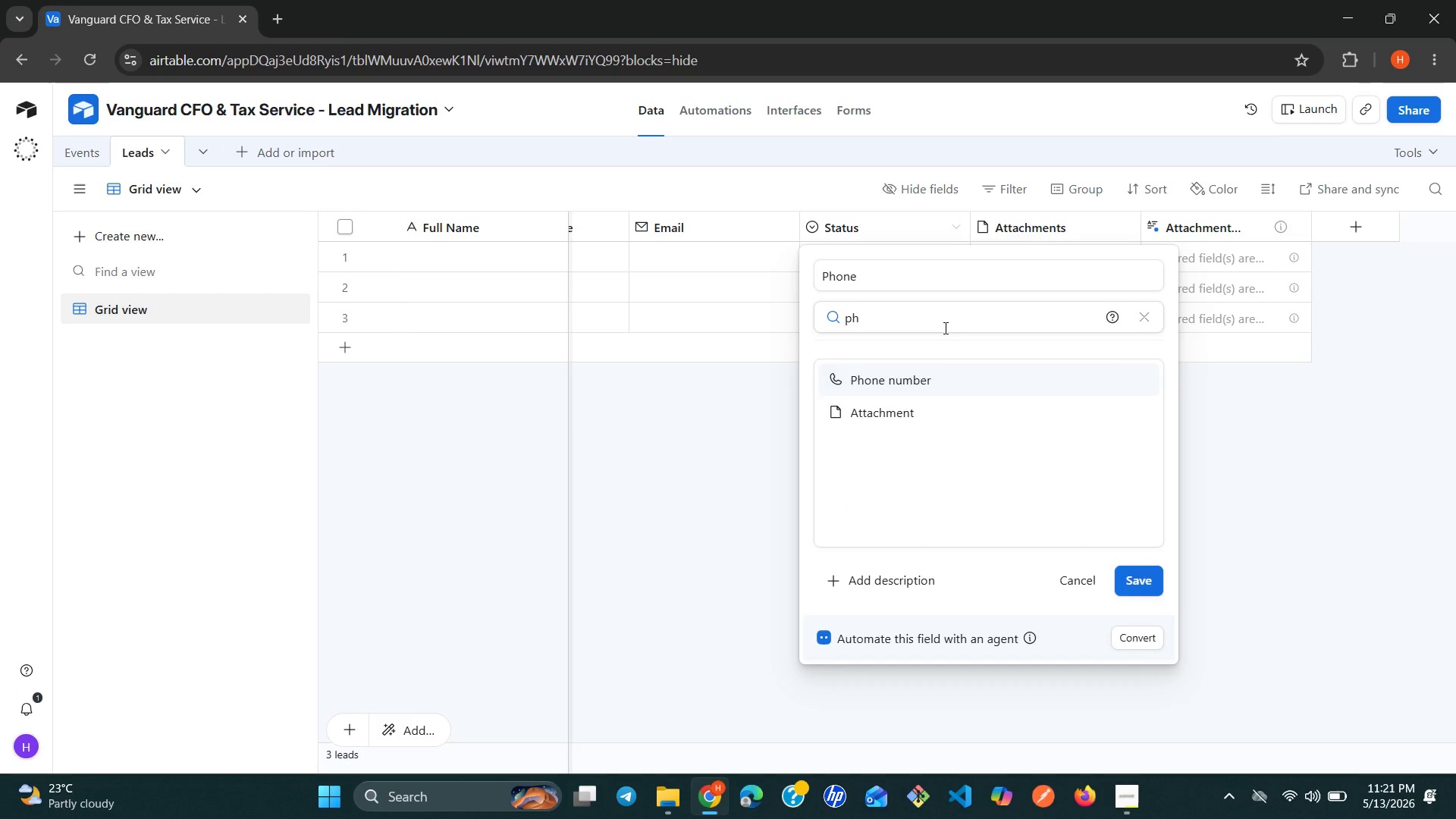 
key(Enter)
 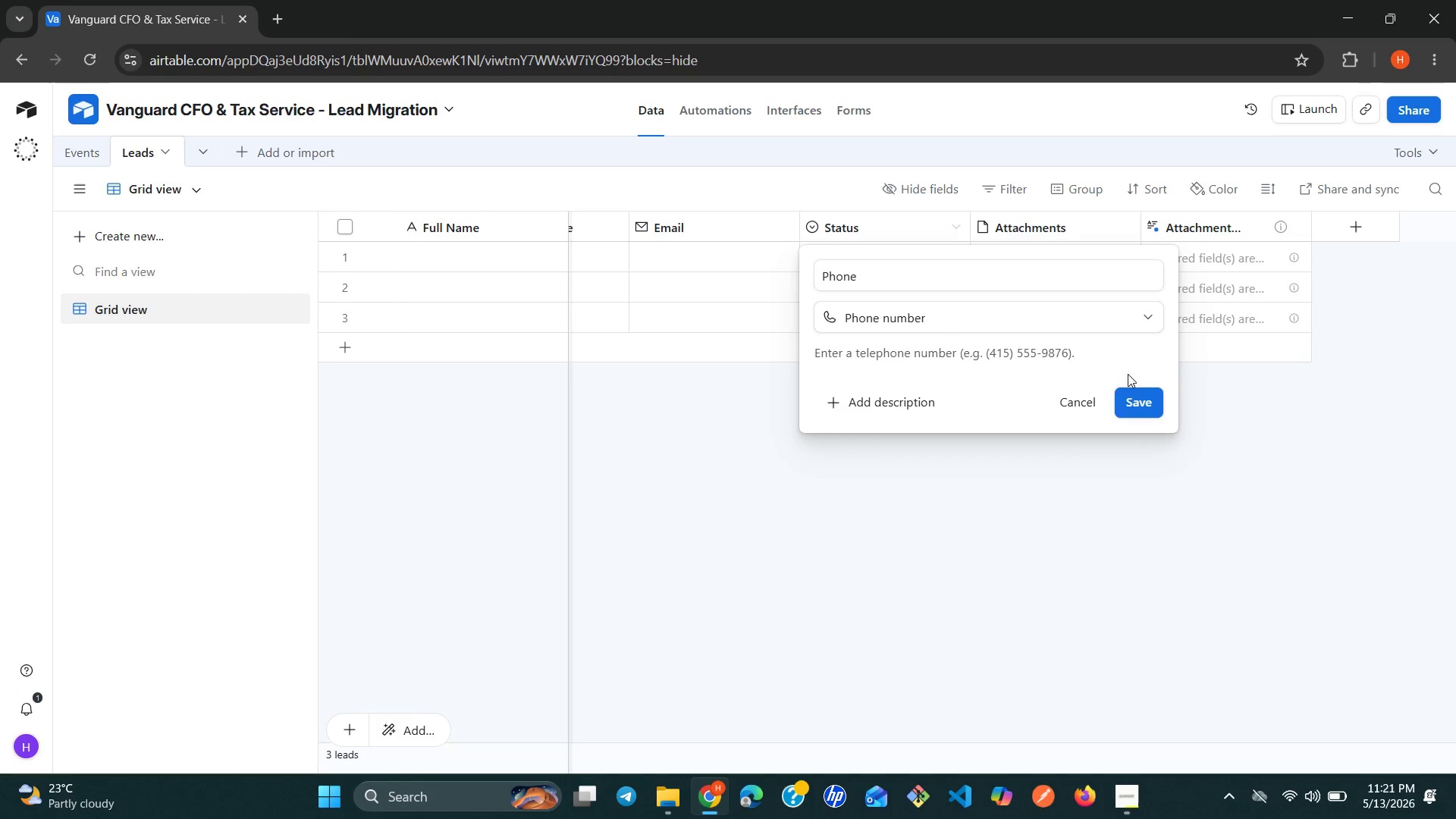 
left_click([1133, 391])
 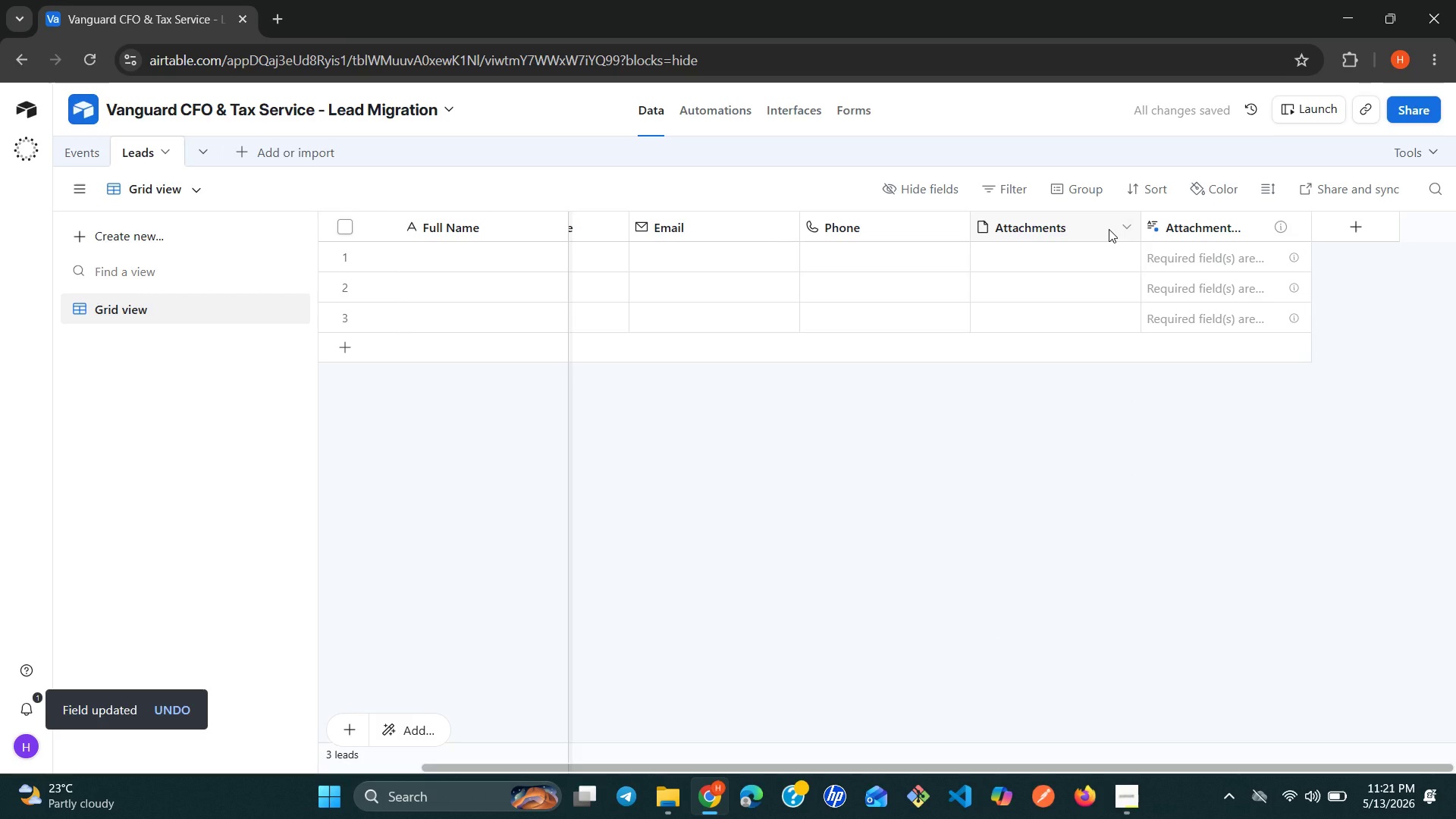 
wait(5.95)
 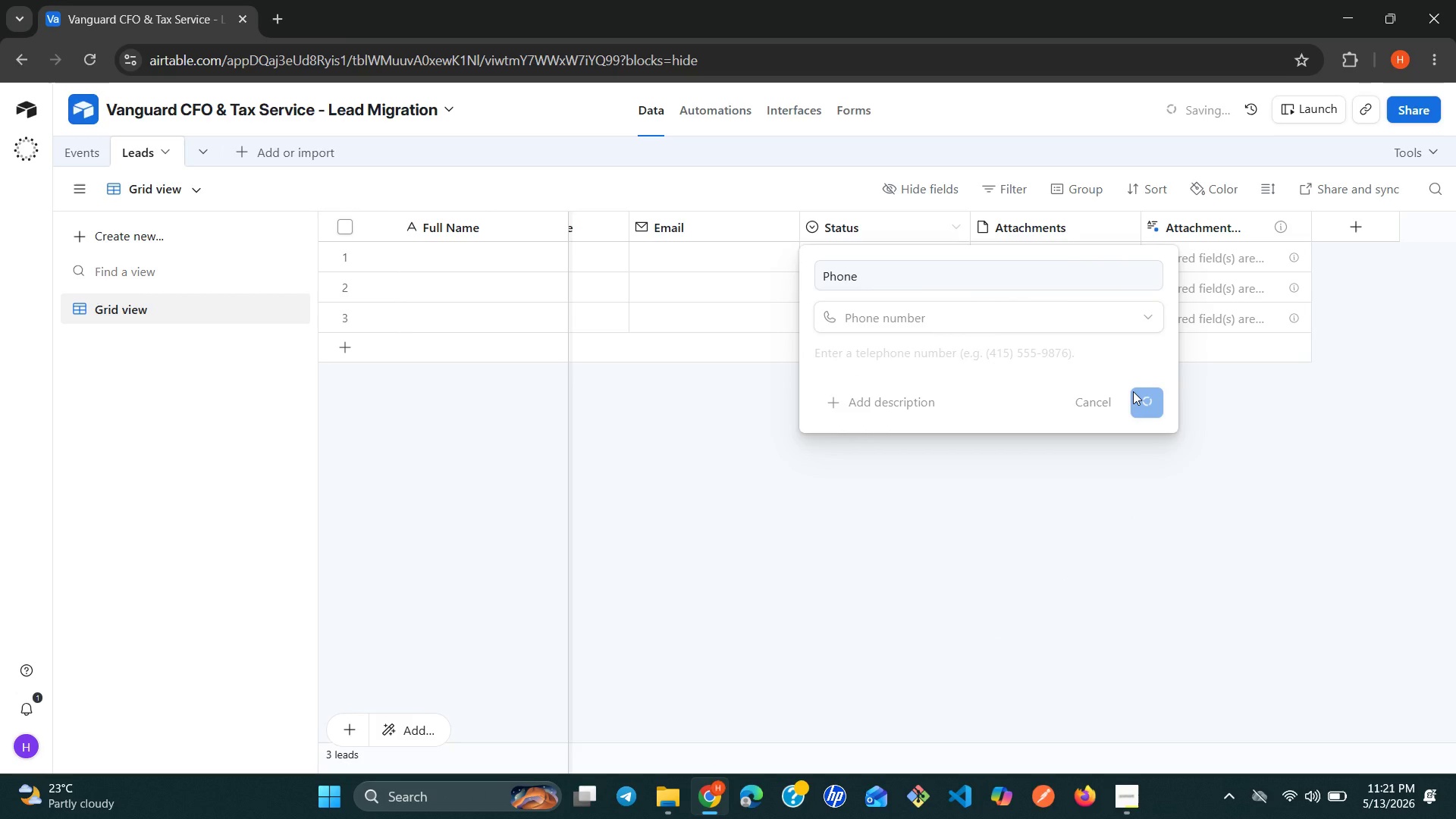 
left_click([1119, 229])
 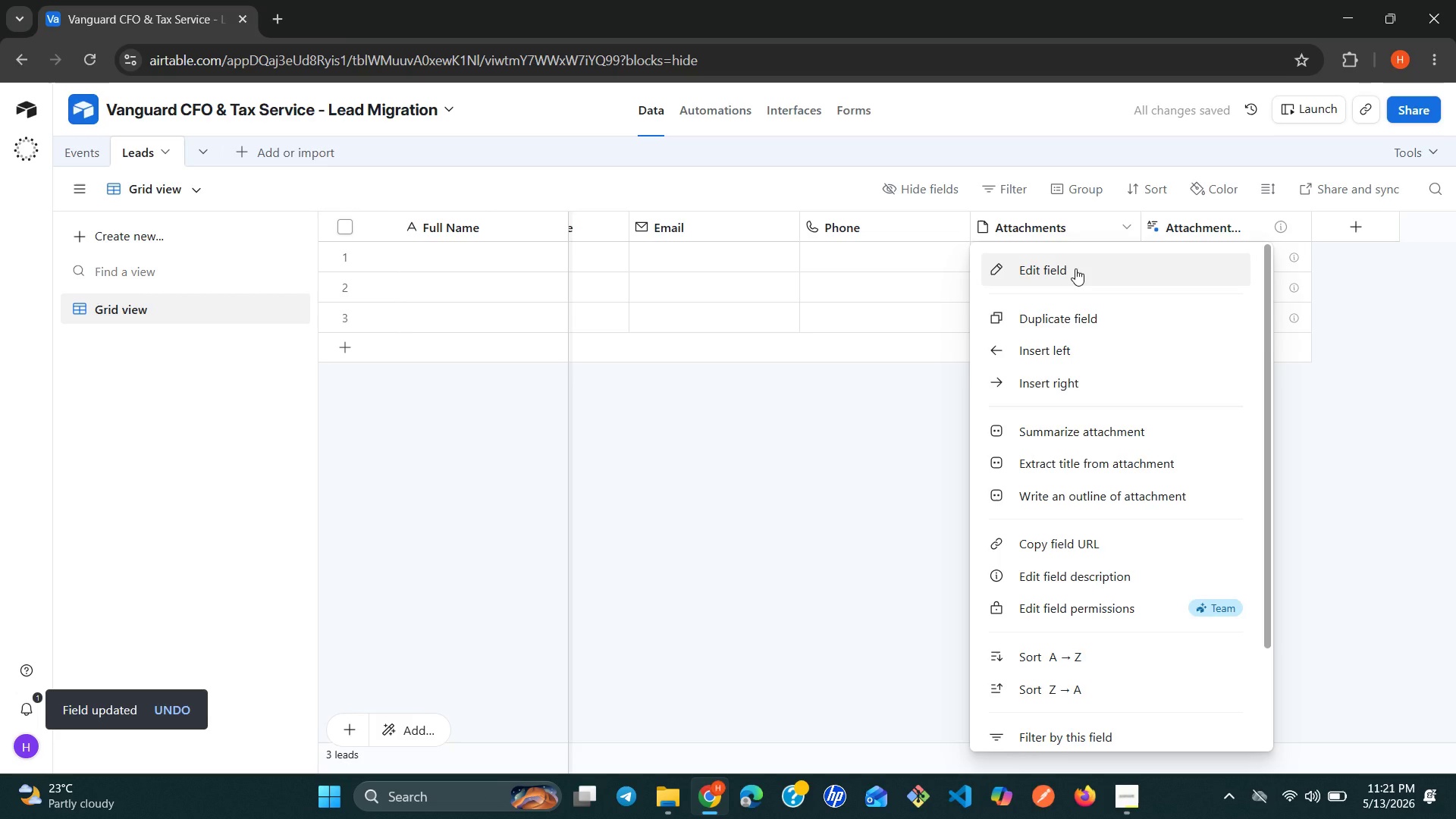 
left_click([1075, 268])
 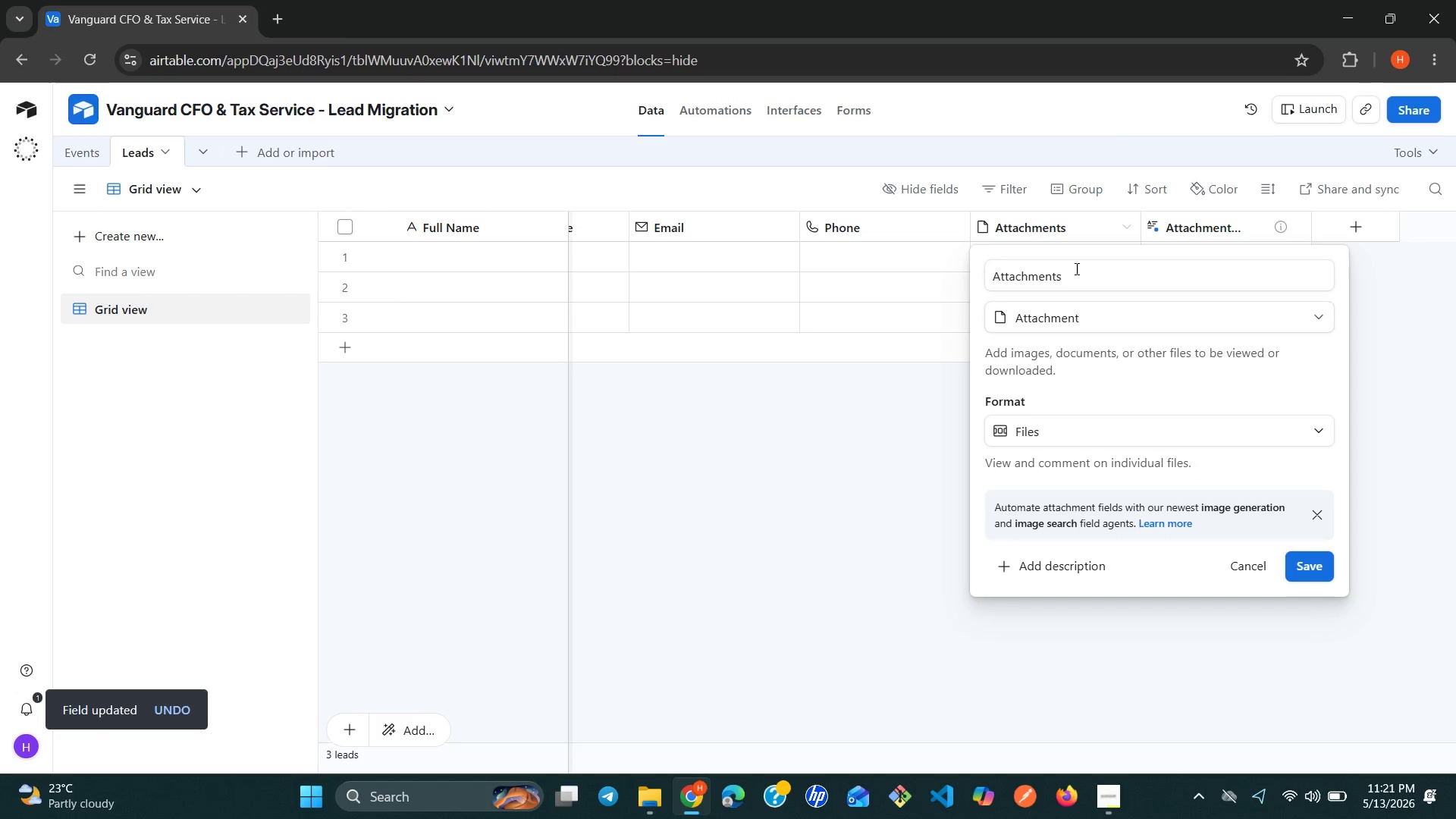 
double_click([1075, 268])
 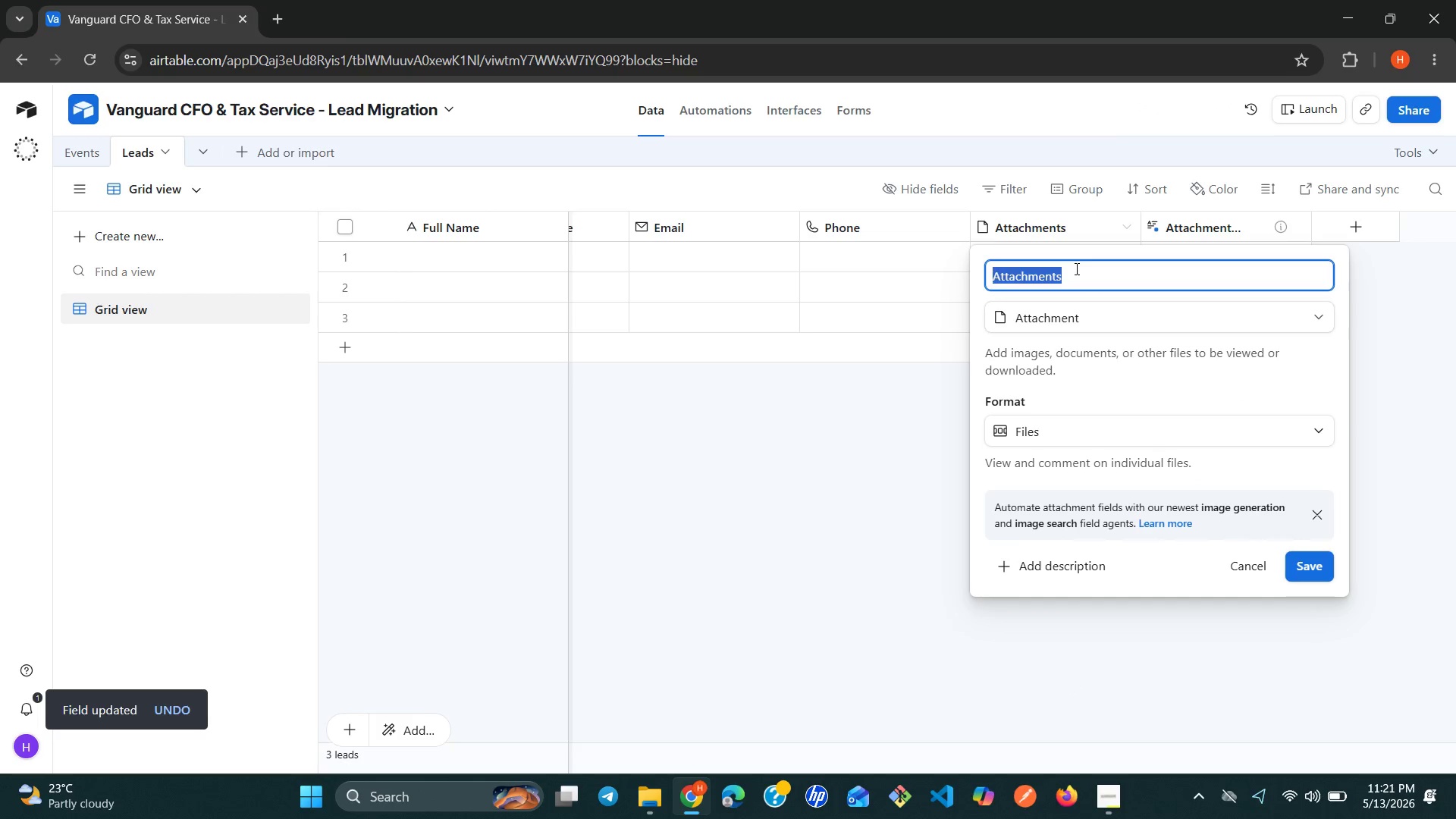 
triple_click([1075, 268])
 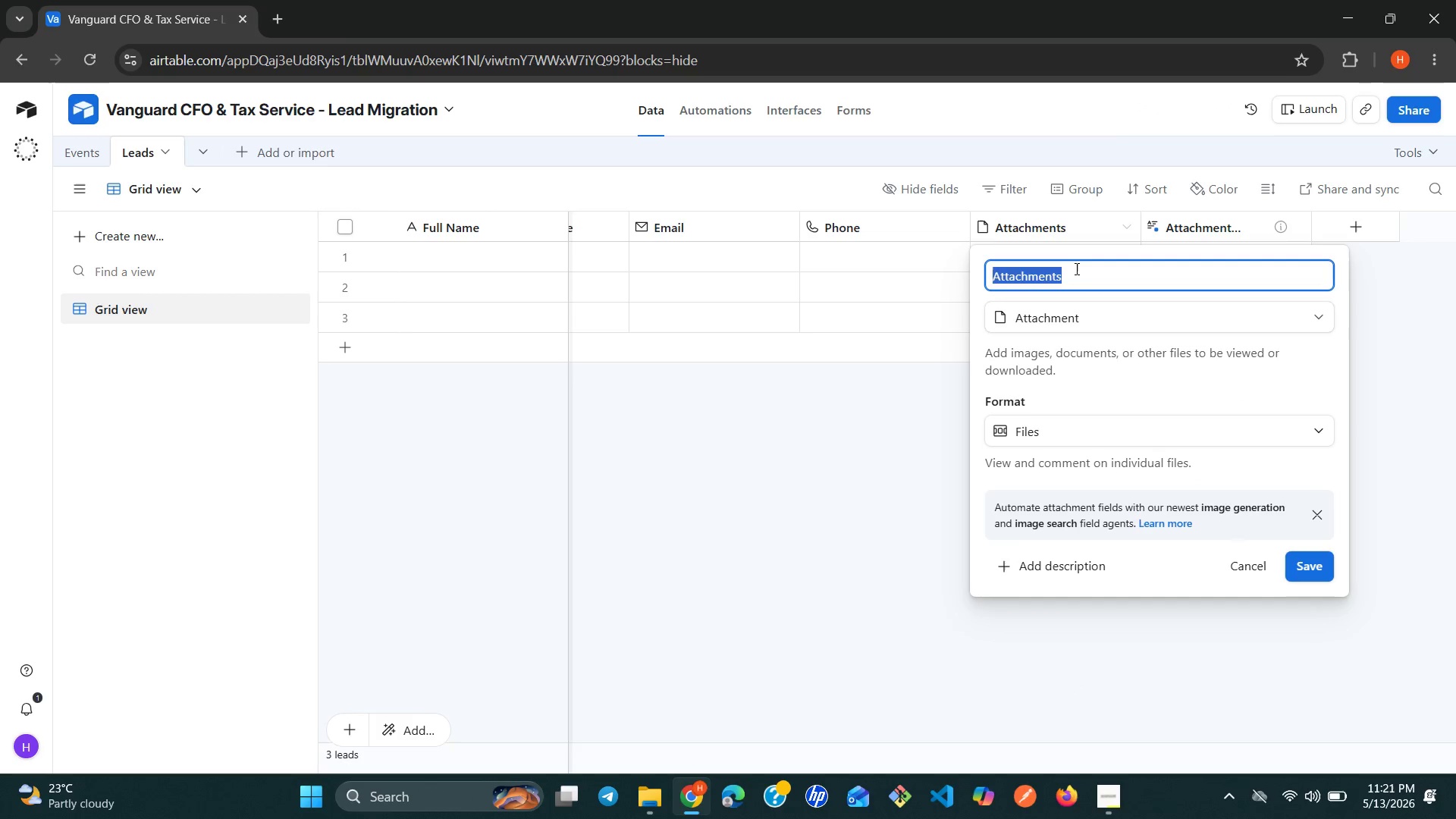 
wait(8.48)
 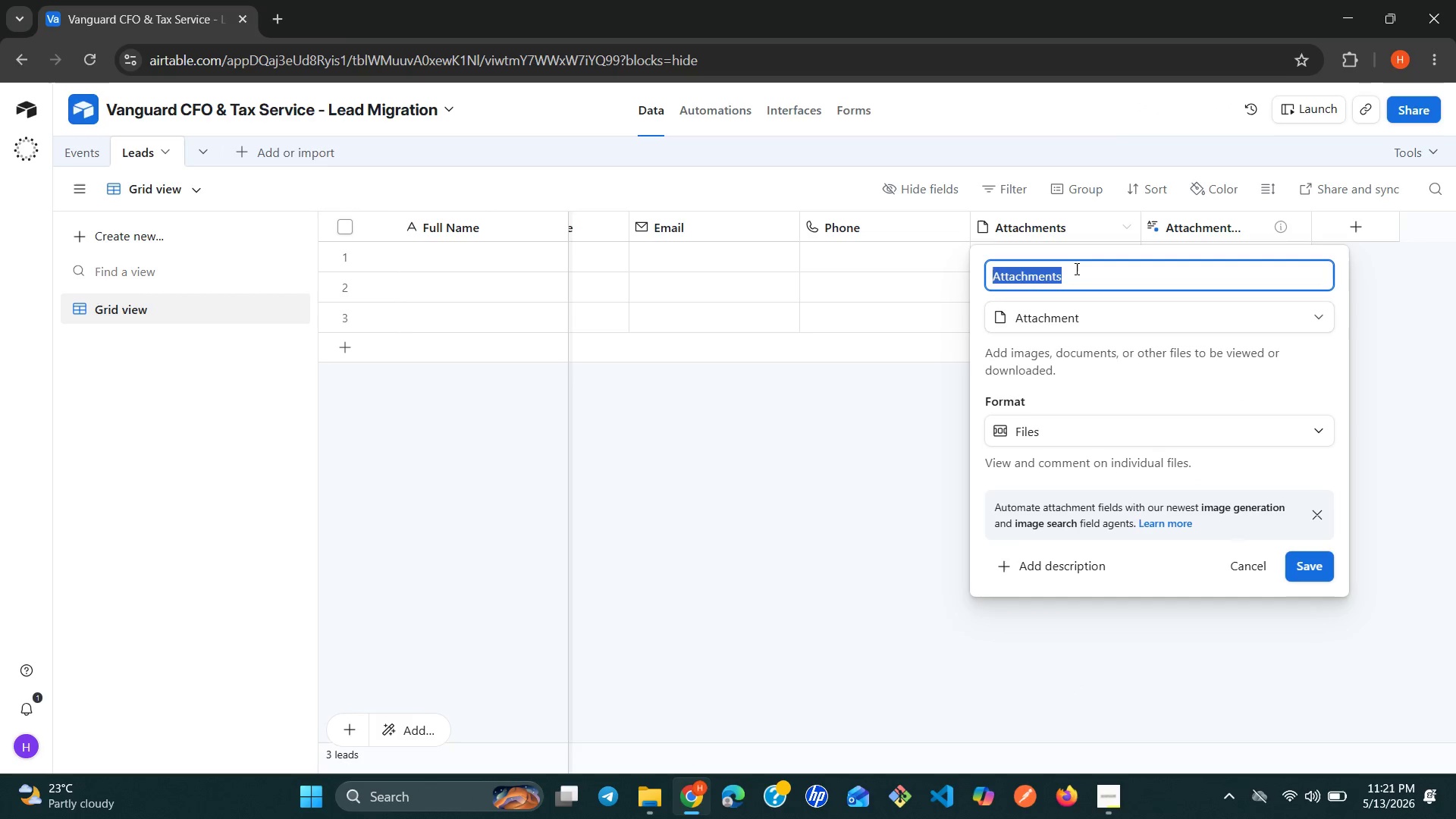 
type(Indusr)
 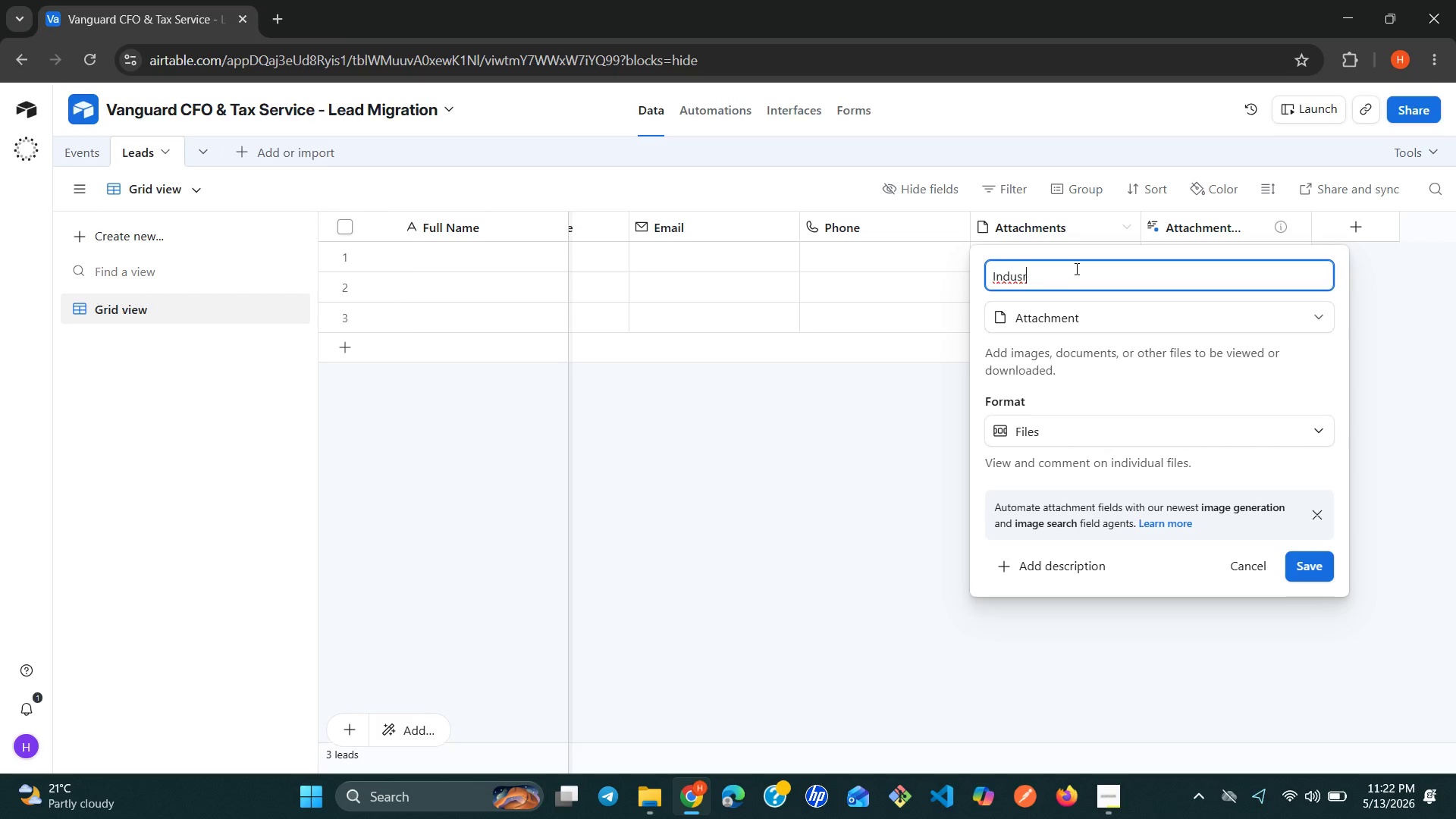 
key(Backspace)
type(try )
 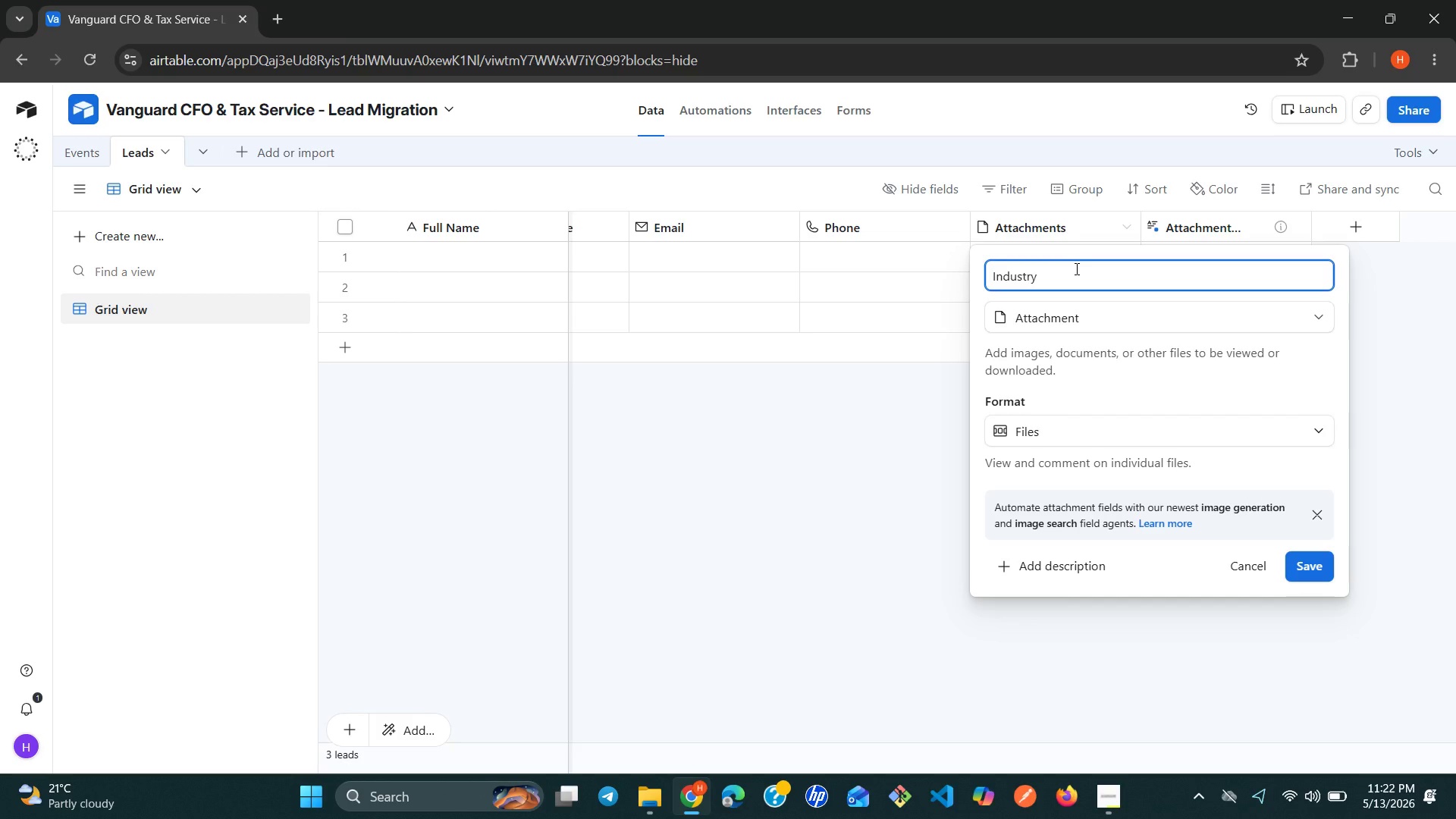 
wait(5.31)
 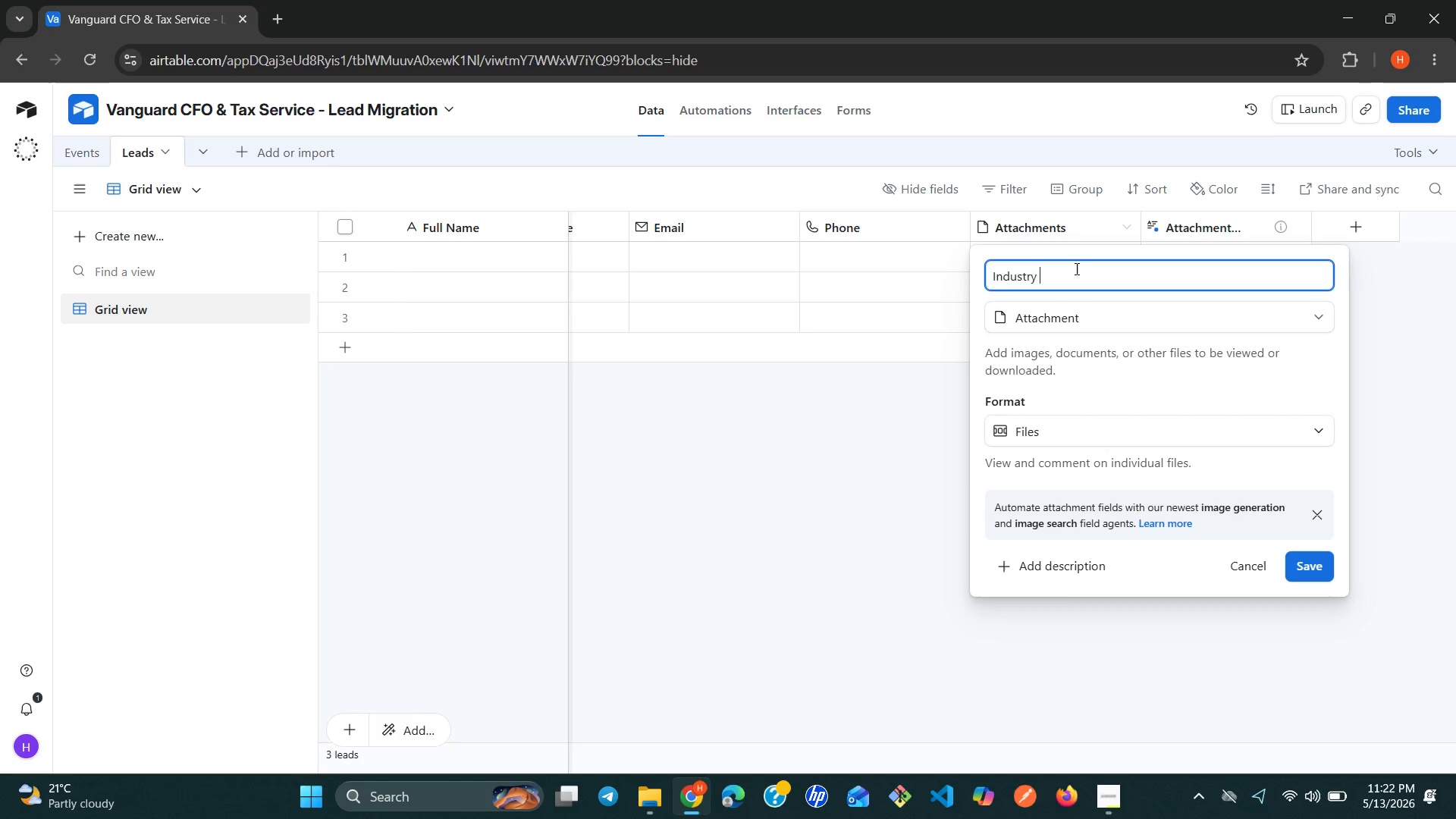 
left_click([1117, 327])
 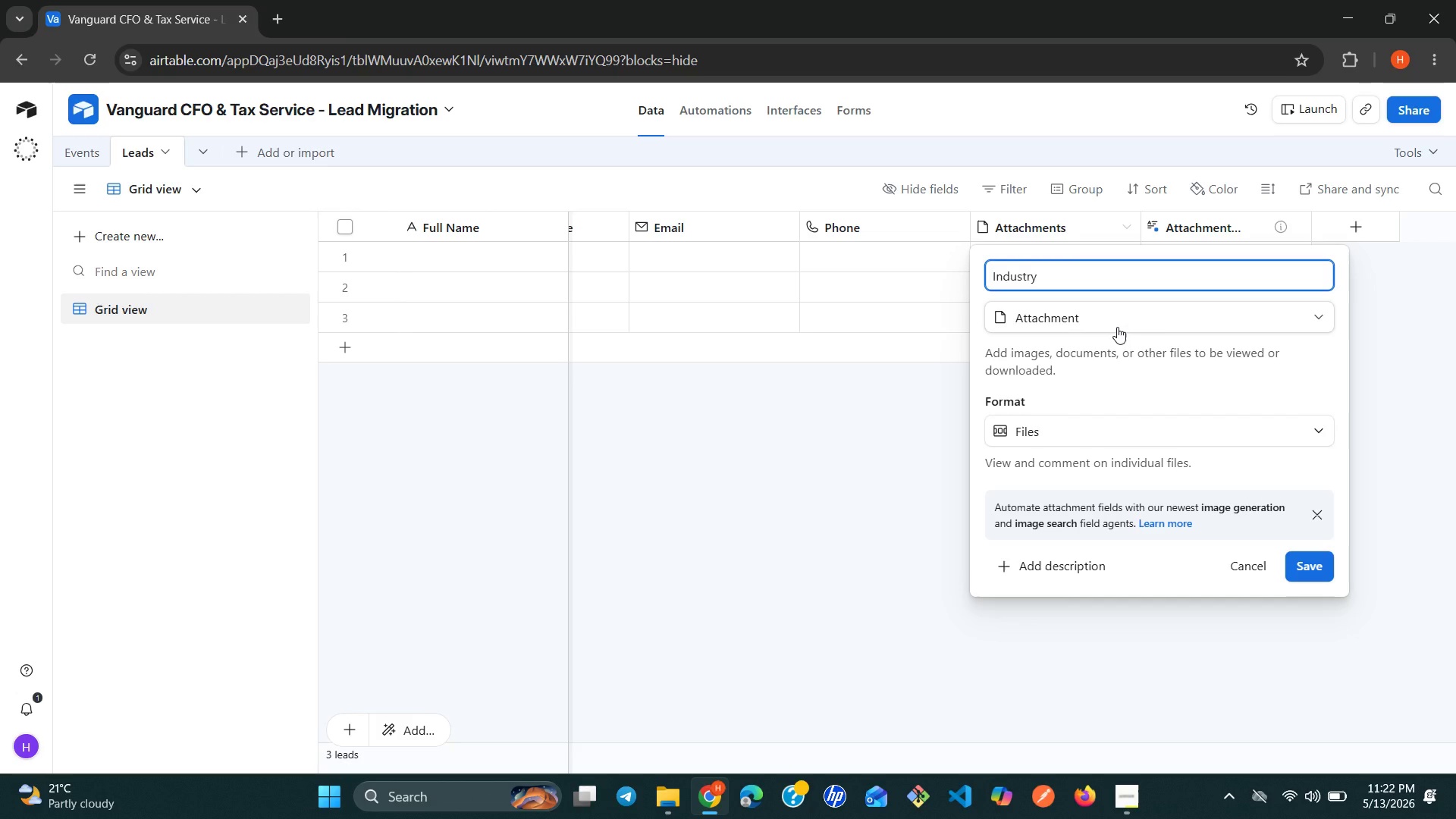 
mouse_move([1110, 344])
 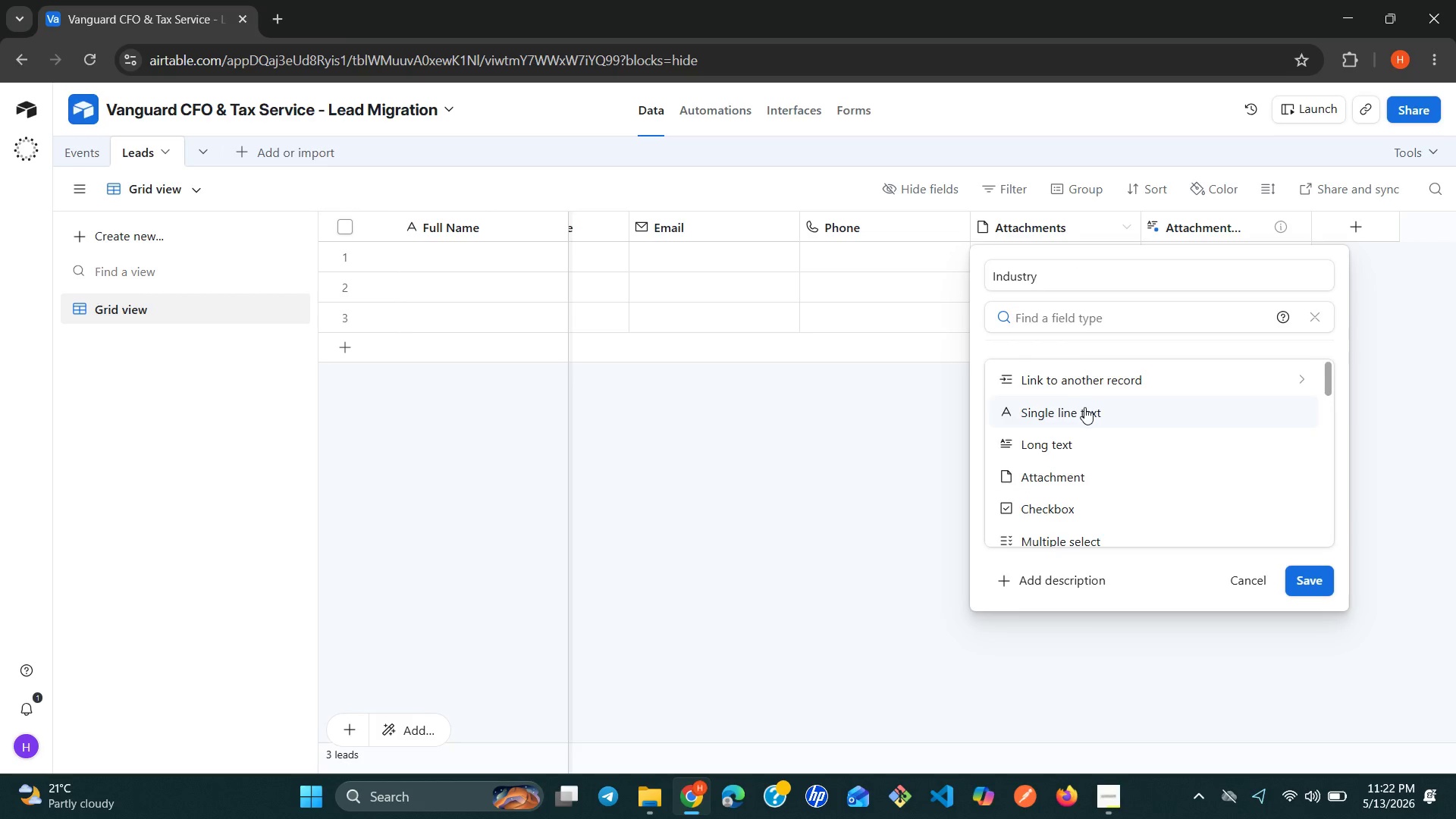 
left_click([1084, 407])
 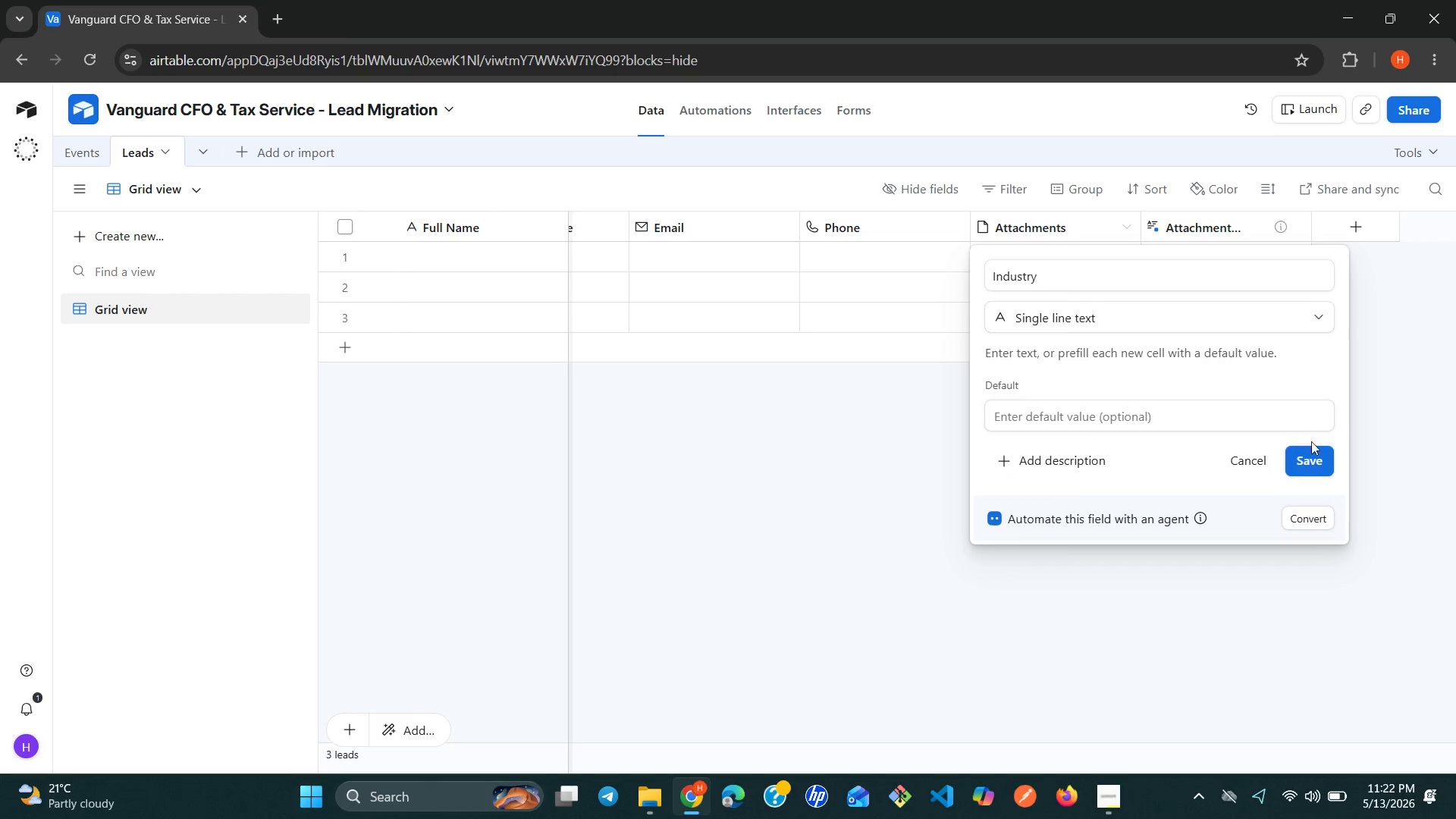 
left_click([1312, 452])
 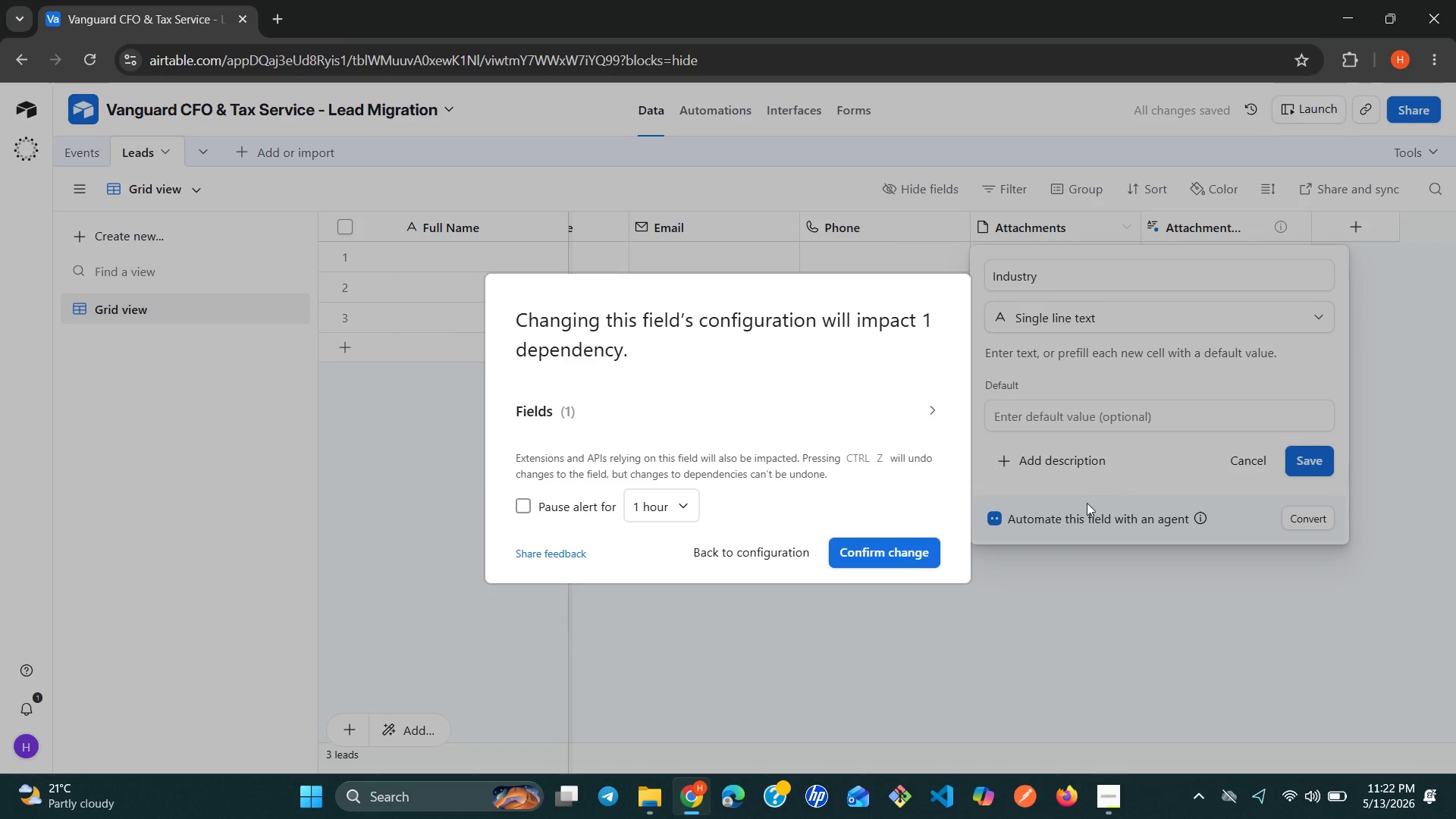 
left_click([882, 541])
 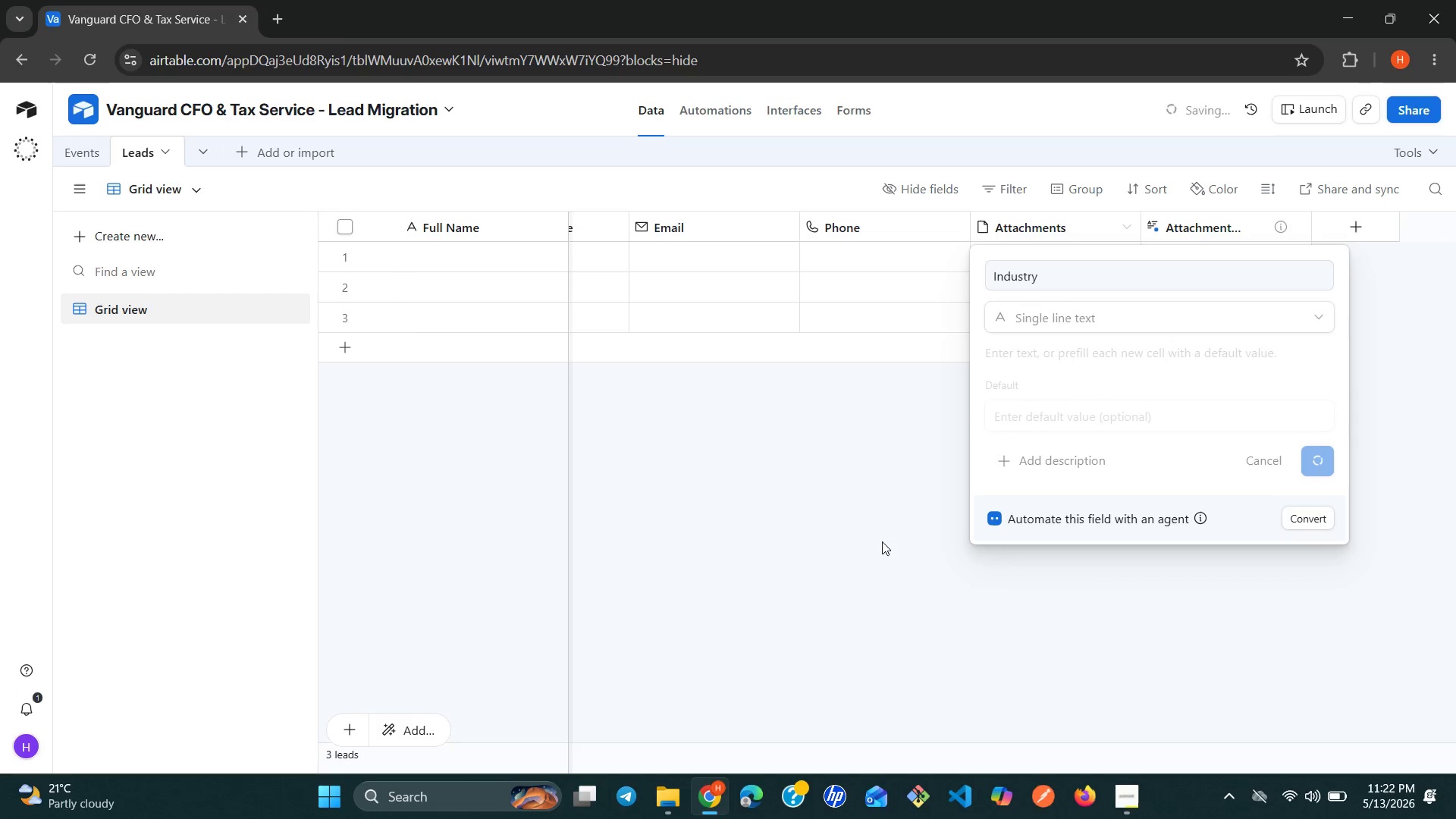 
wait(8.52)
 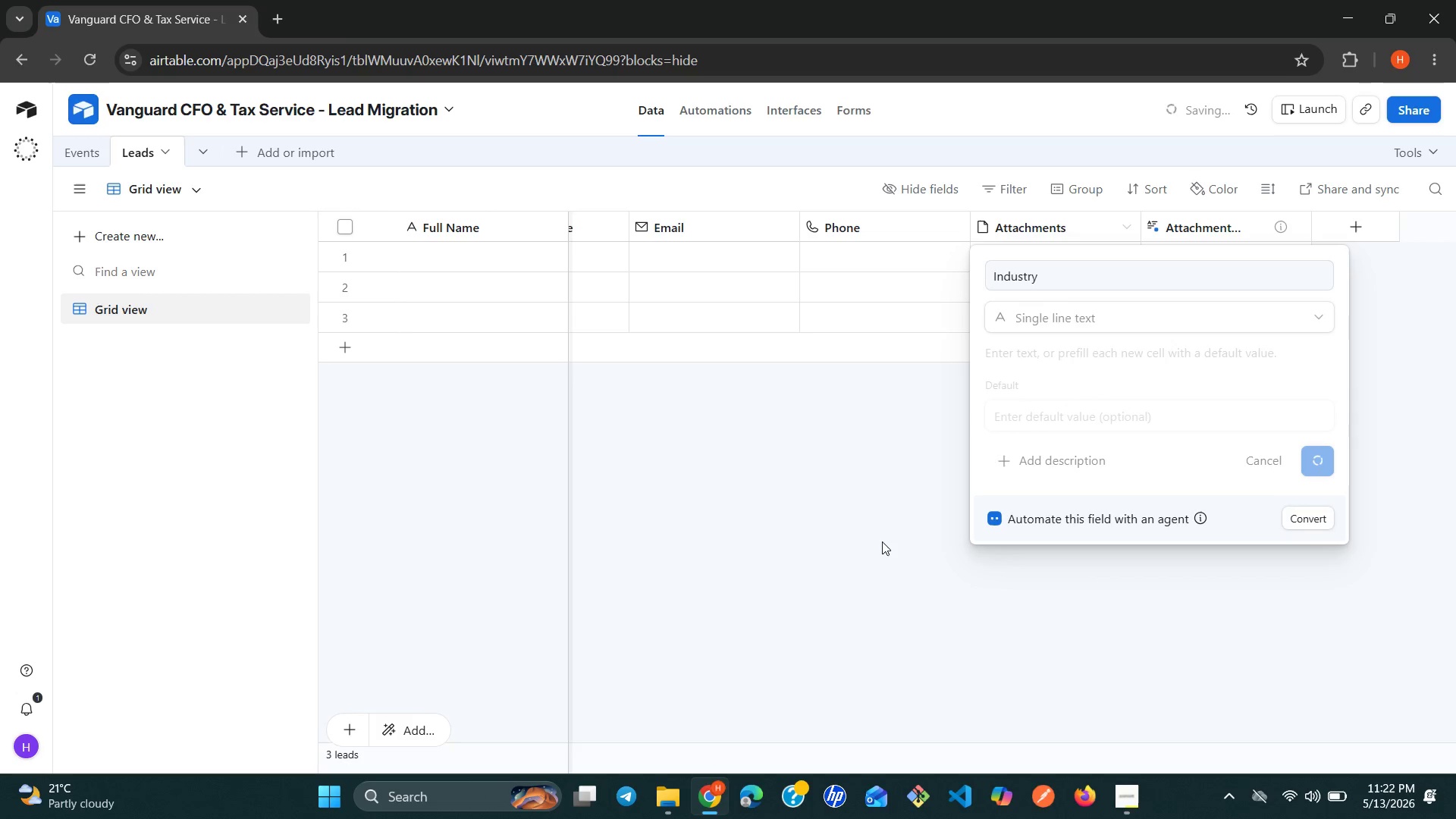 
left_click([1294, 229])
 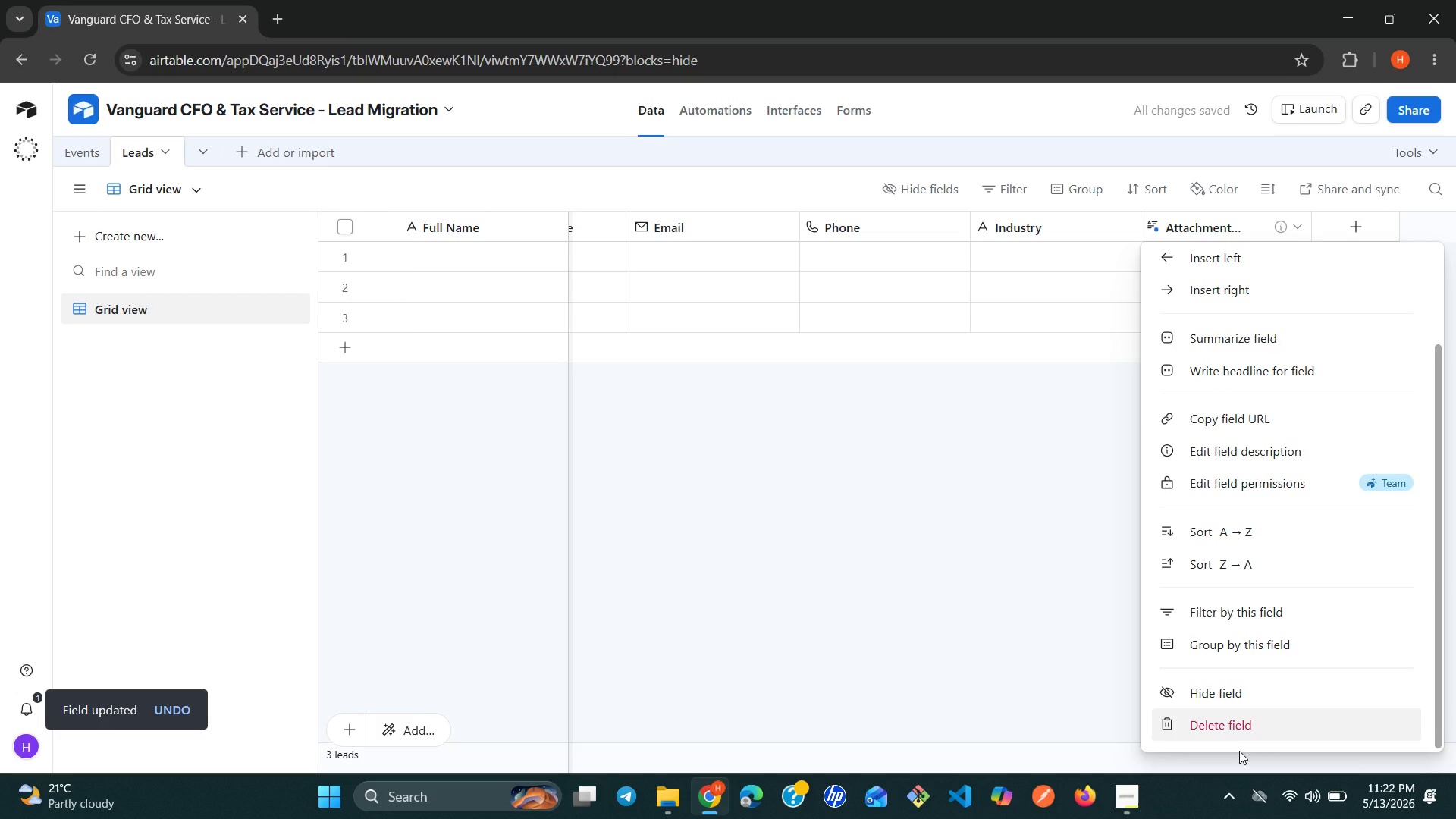 
left_click([1216, 732])
 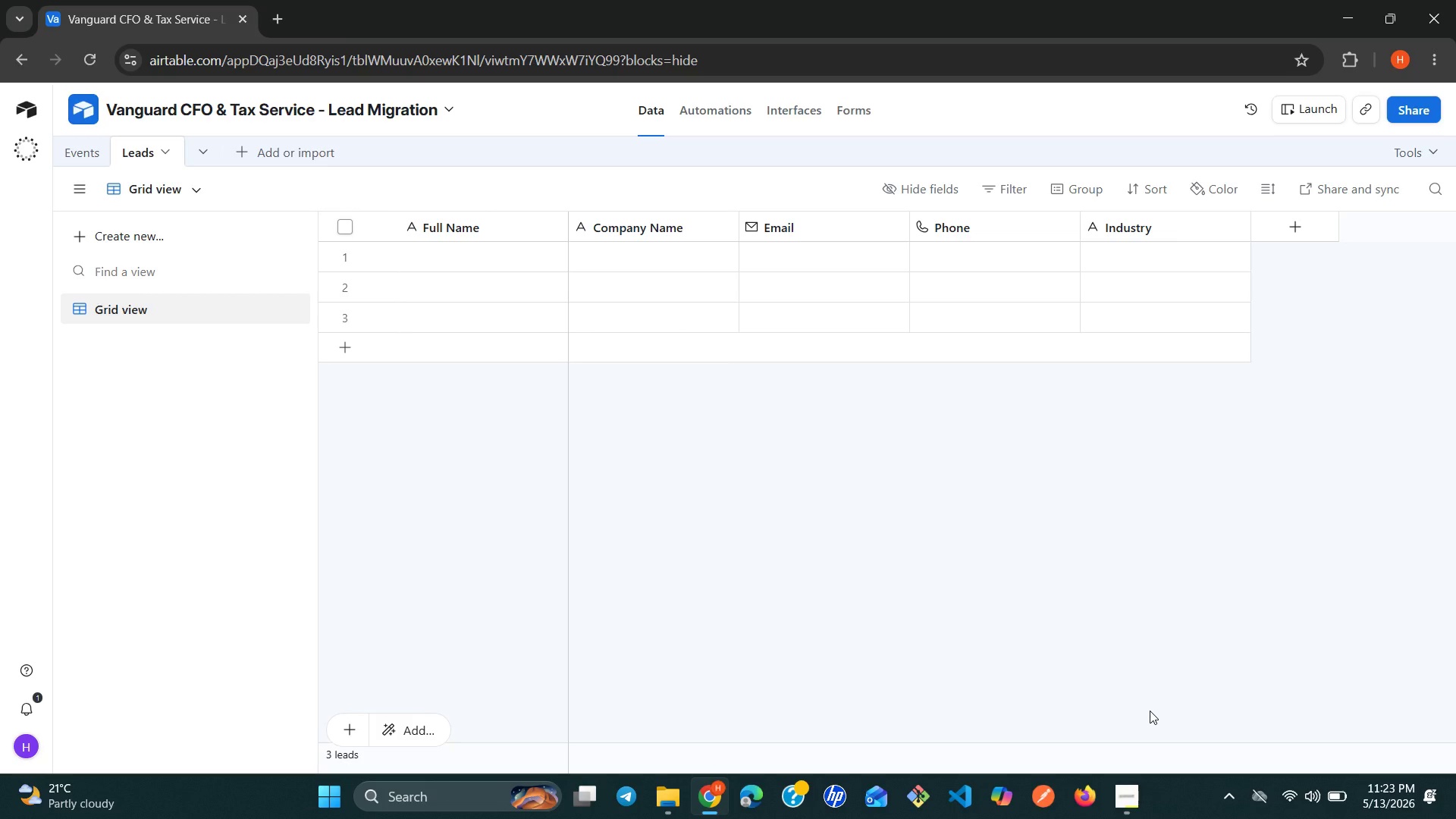 
wait(37.94)
 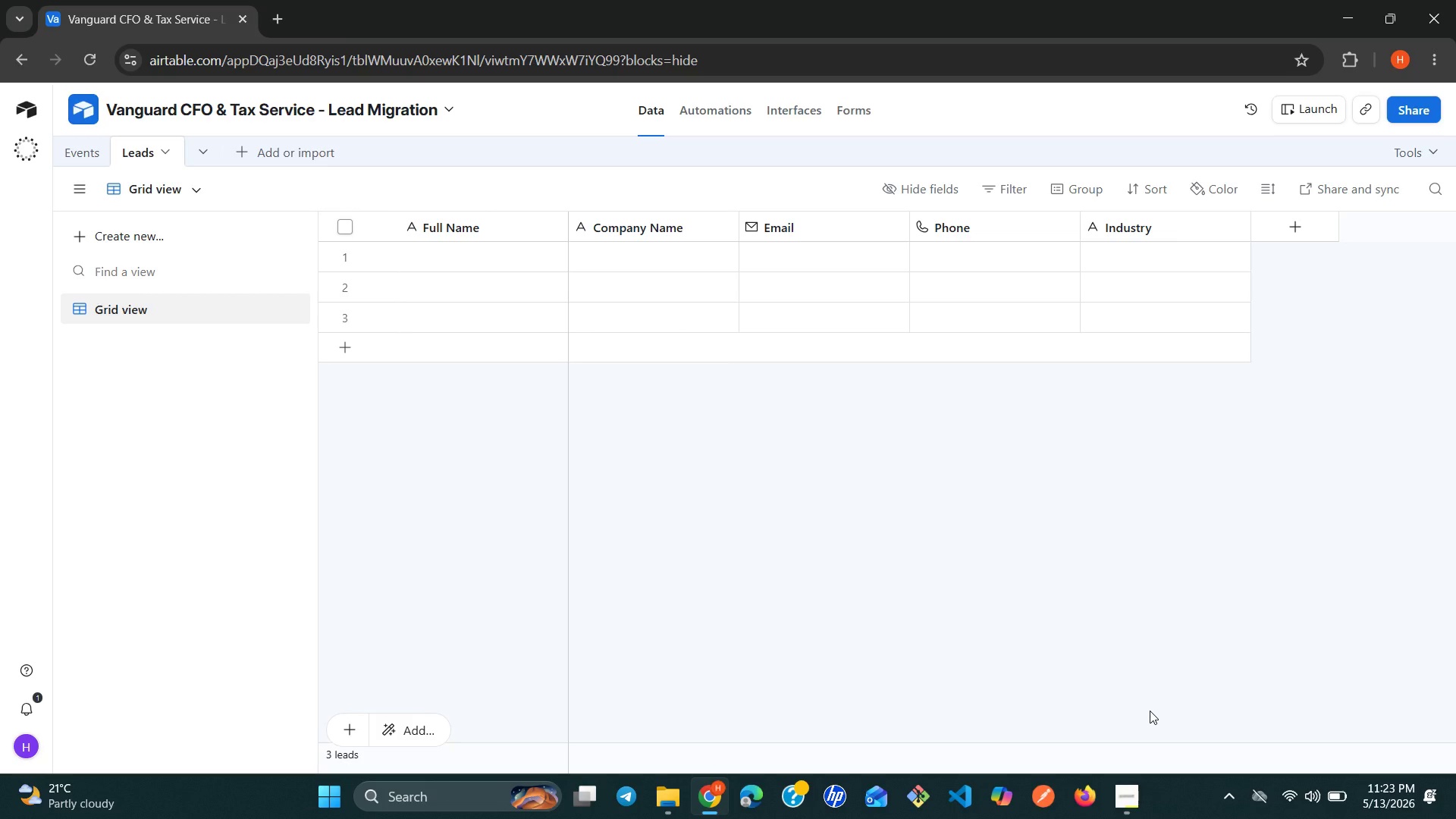 
left_click([1303, 238])
 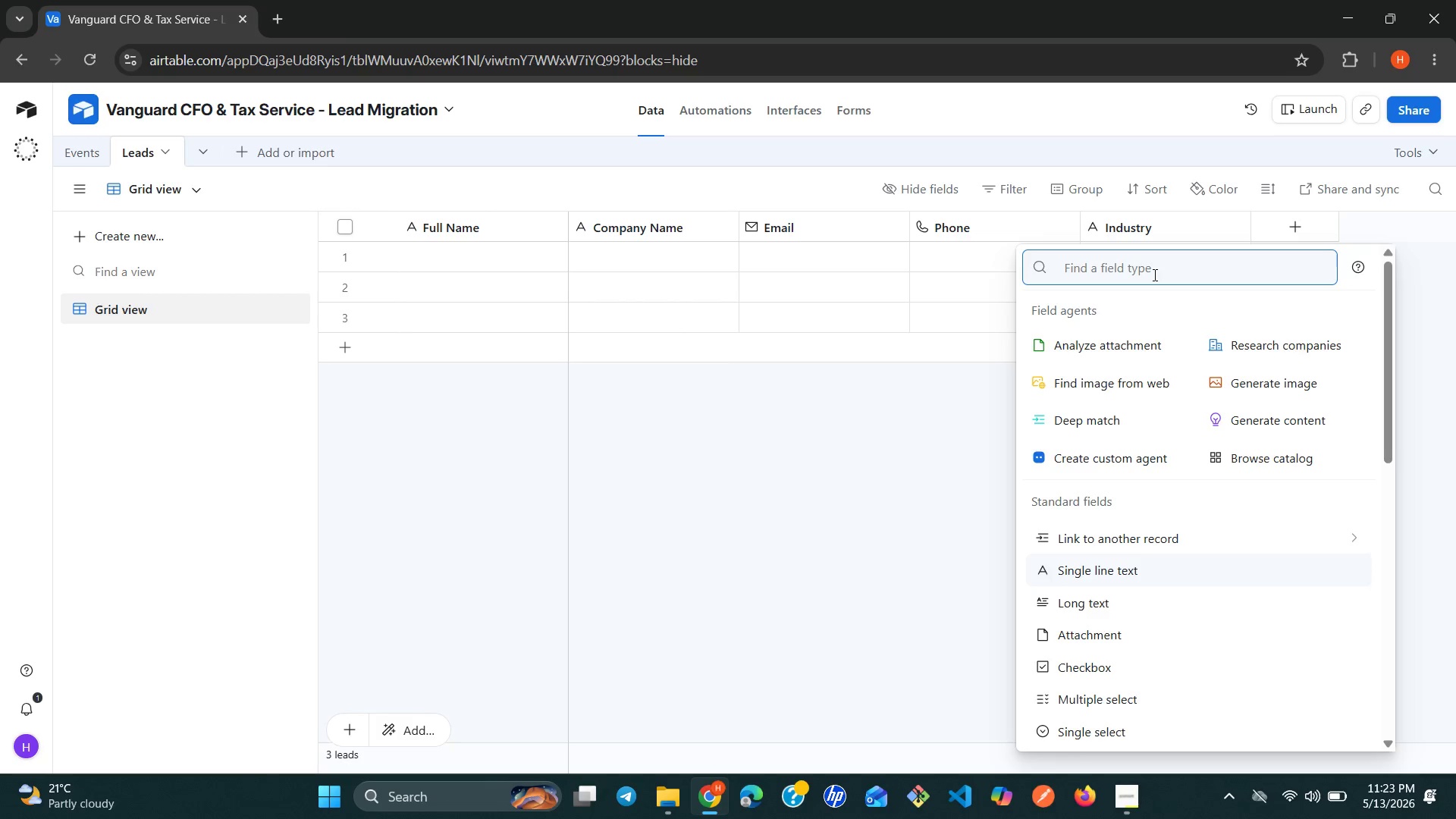 
wait(5.39)
 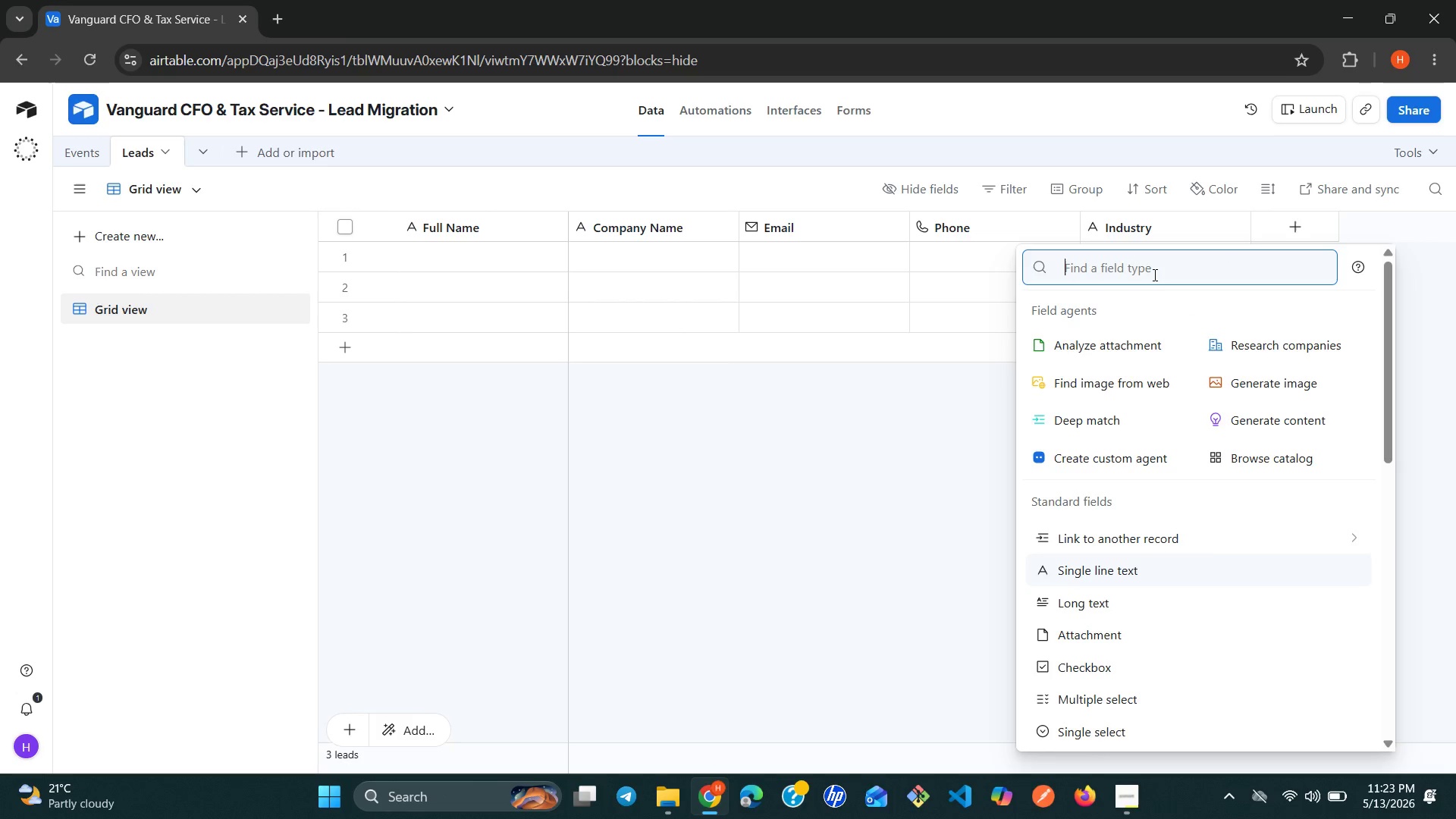 
type(cu)
 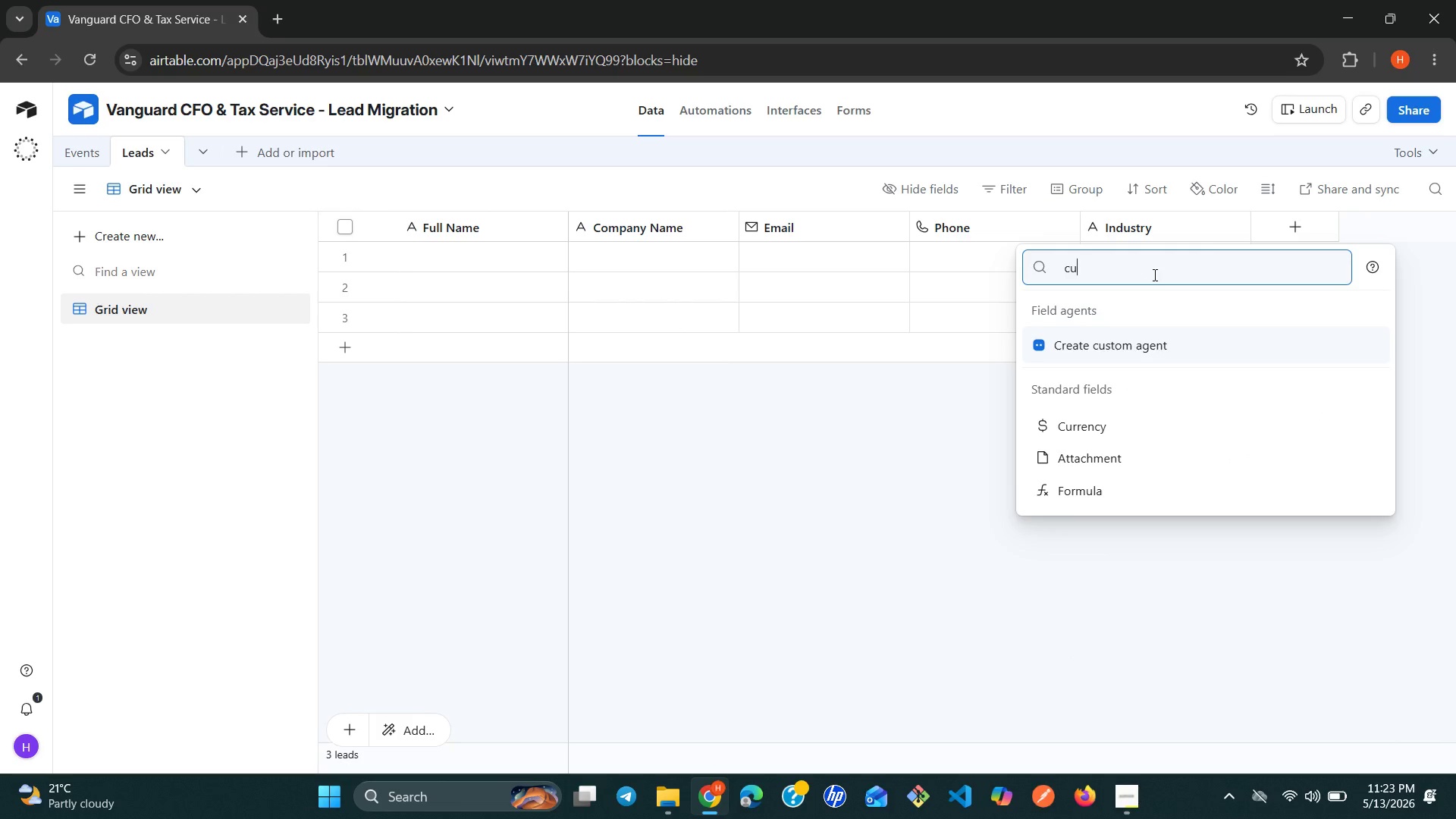 
key(ArrowDown)
 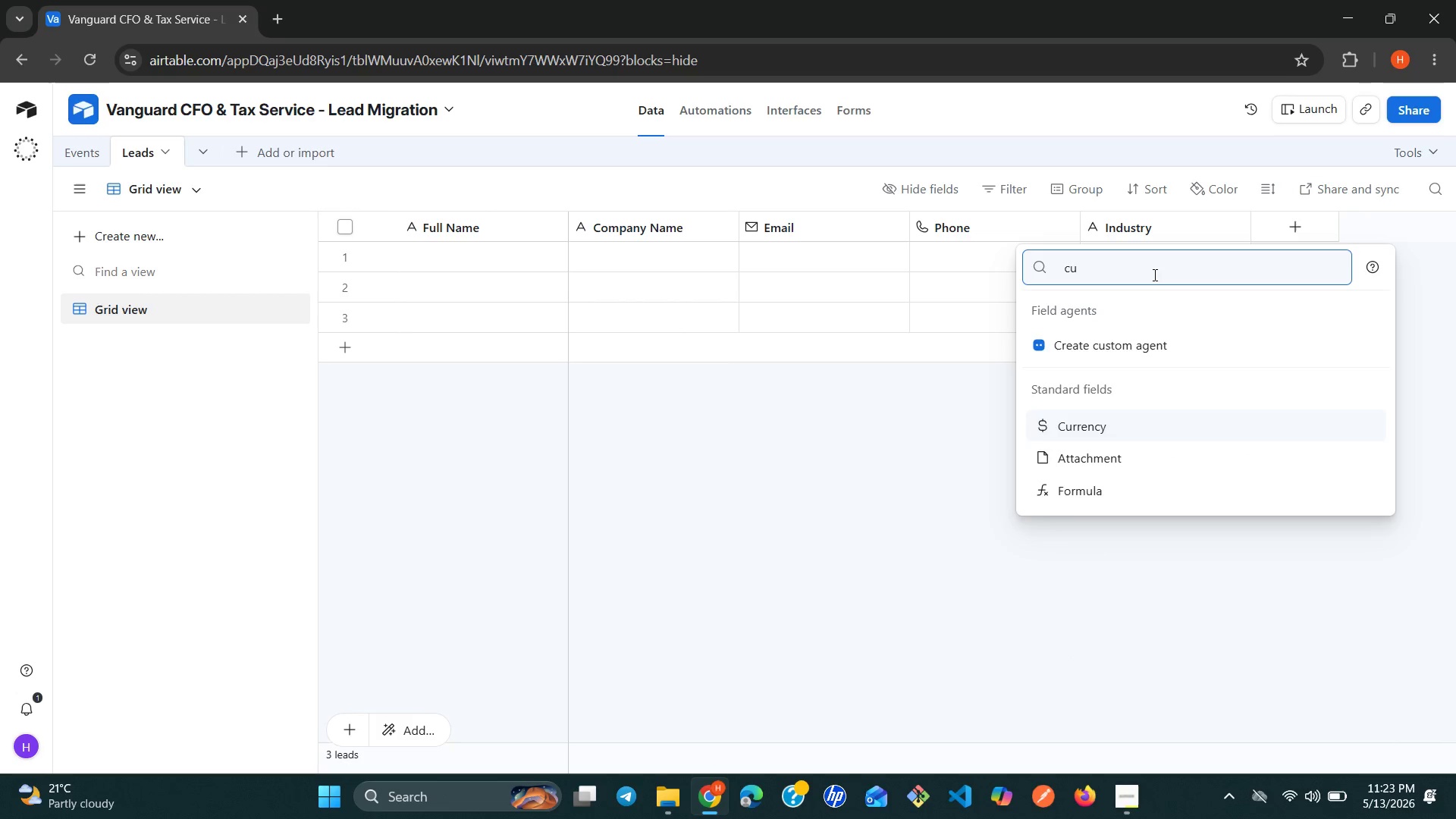 
key(Enter)
 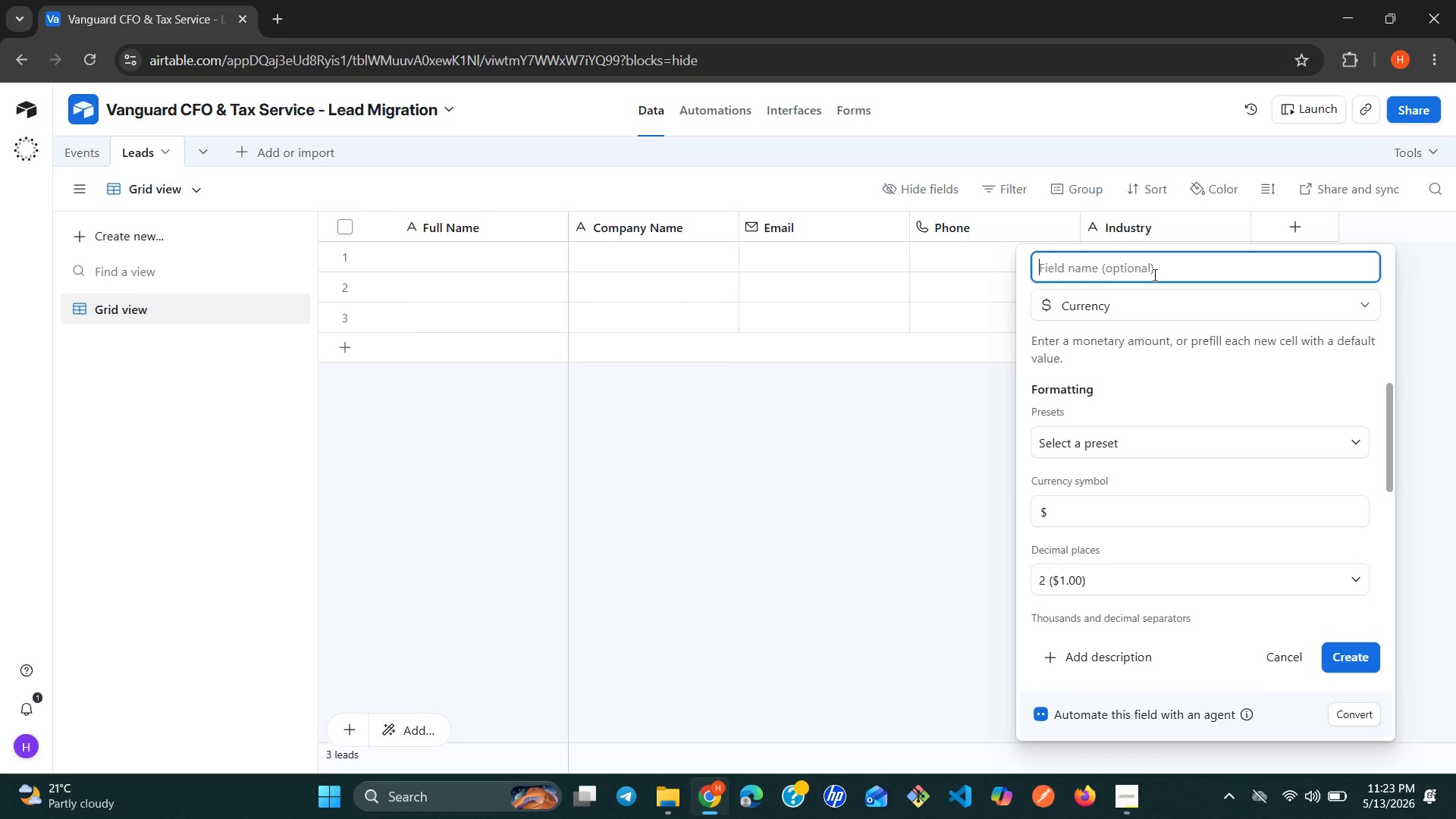 
type(Estimated )
 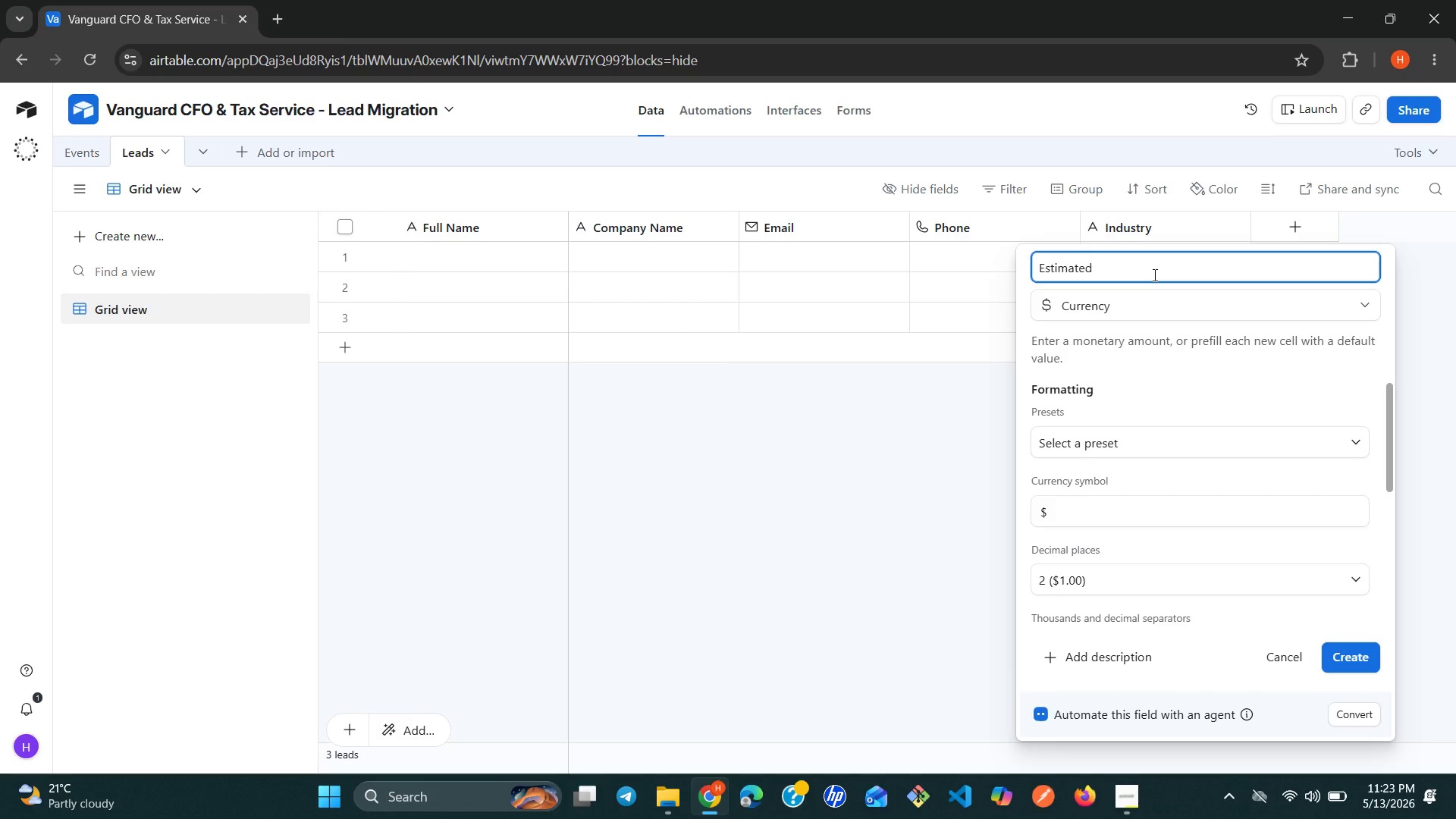 
type(Revenue )
 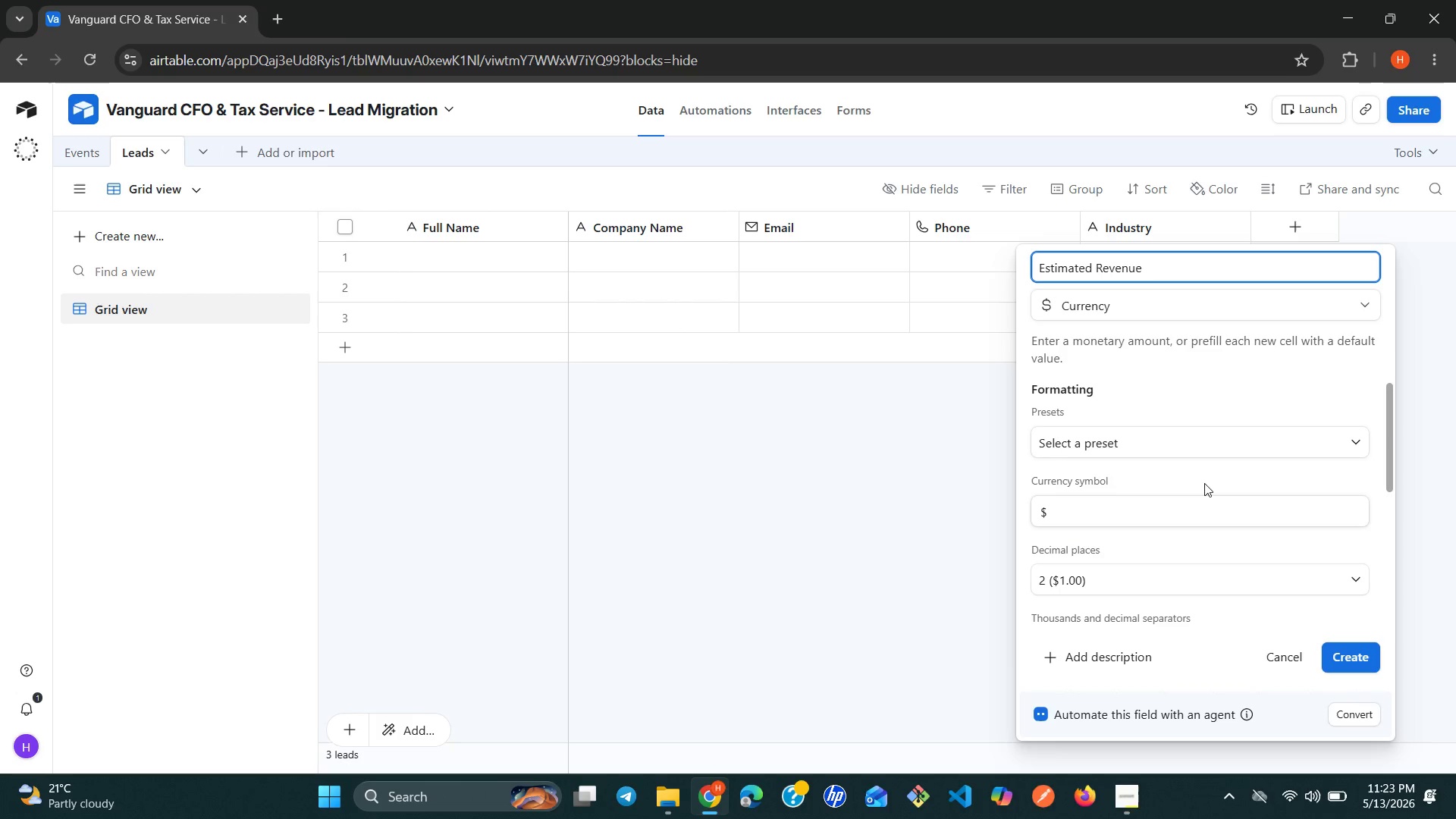 
left_click([1172, 449])
 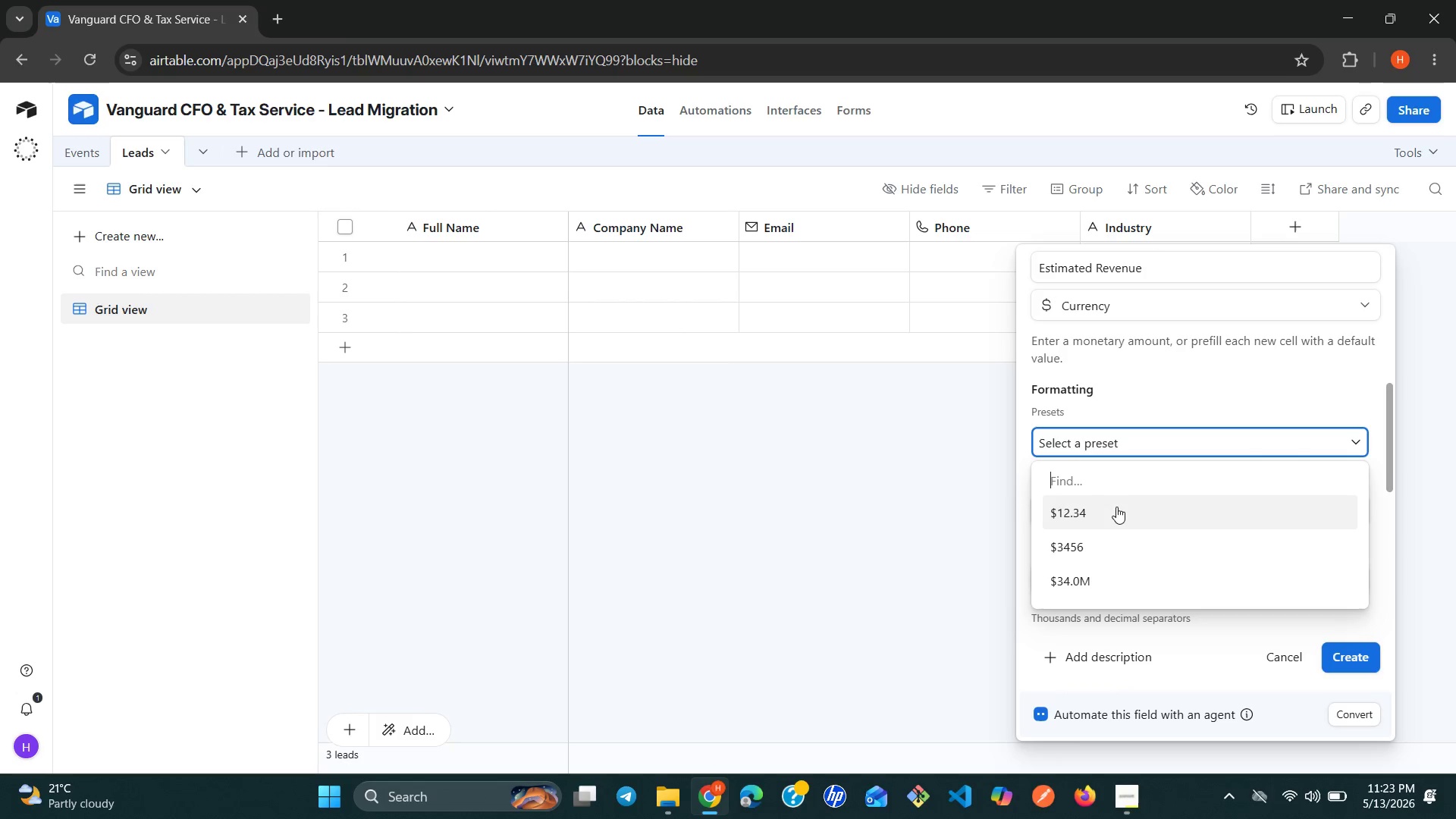 
left_click([1101, 509])
 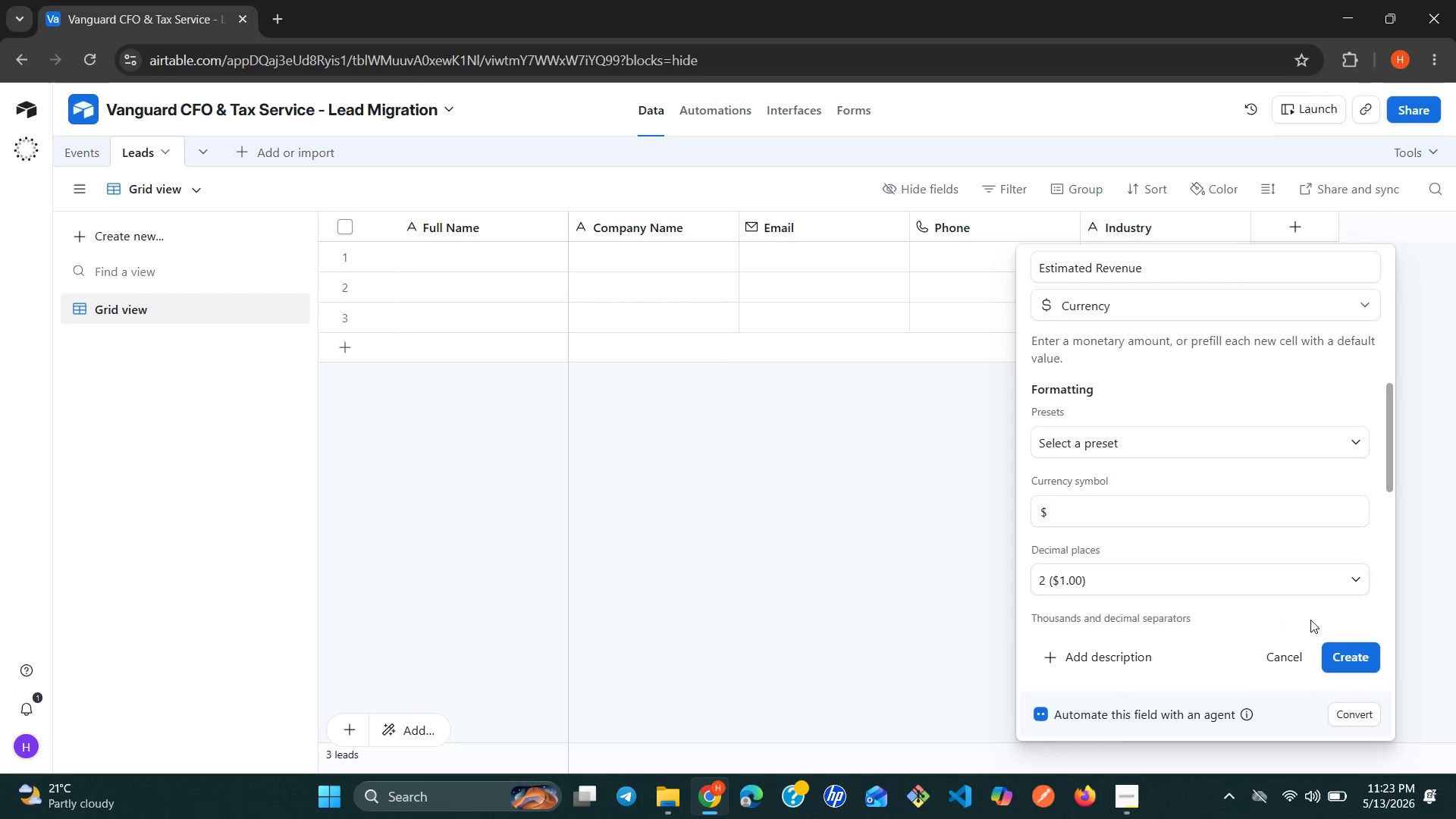 
wait(7.48)
 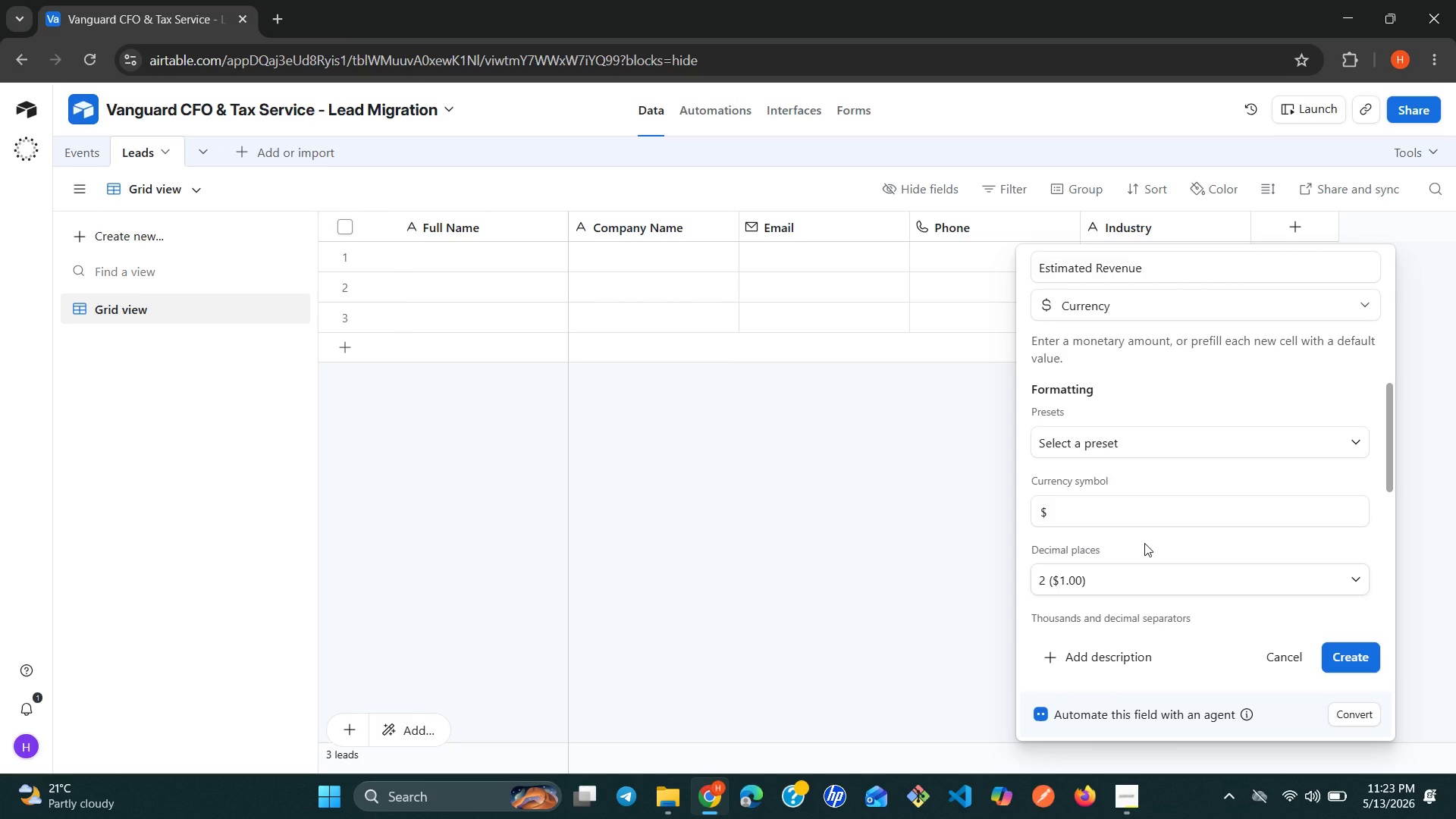 
left_click([1345, 649])
 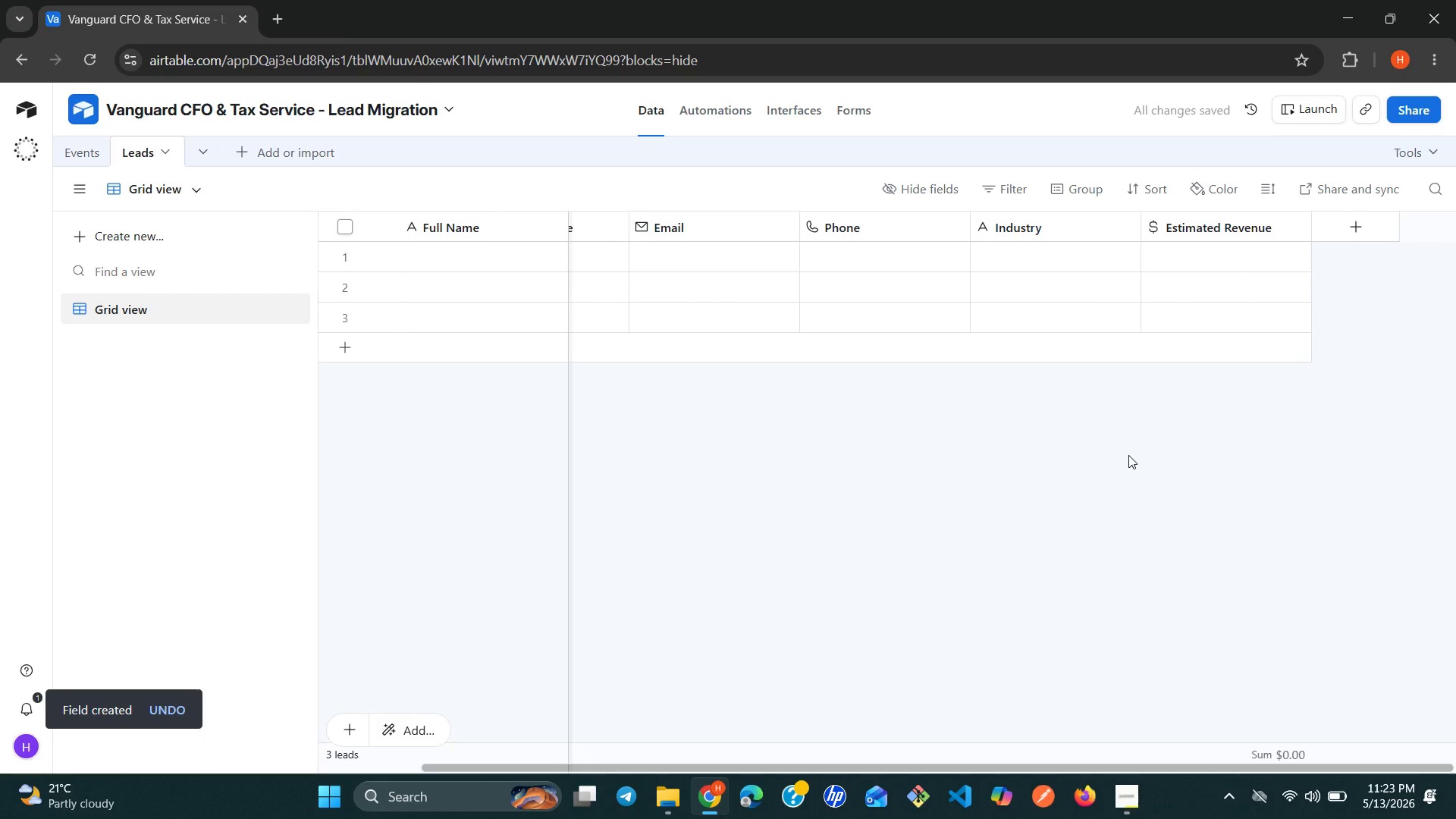 
wait(11.69)
 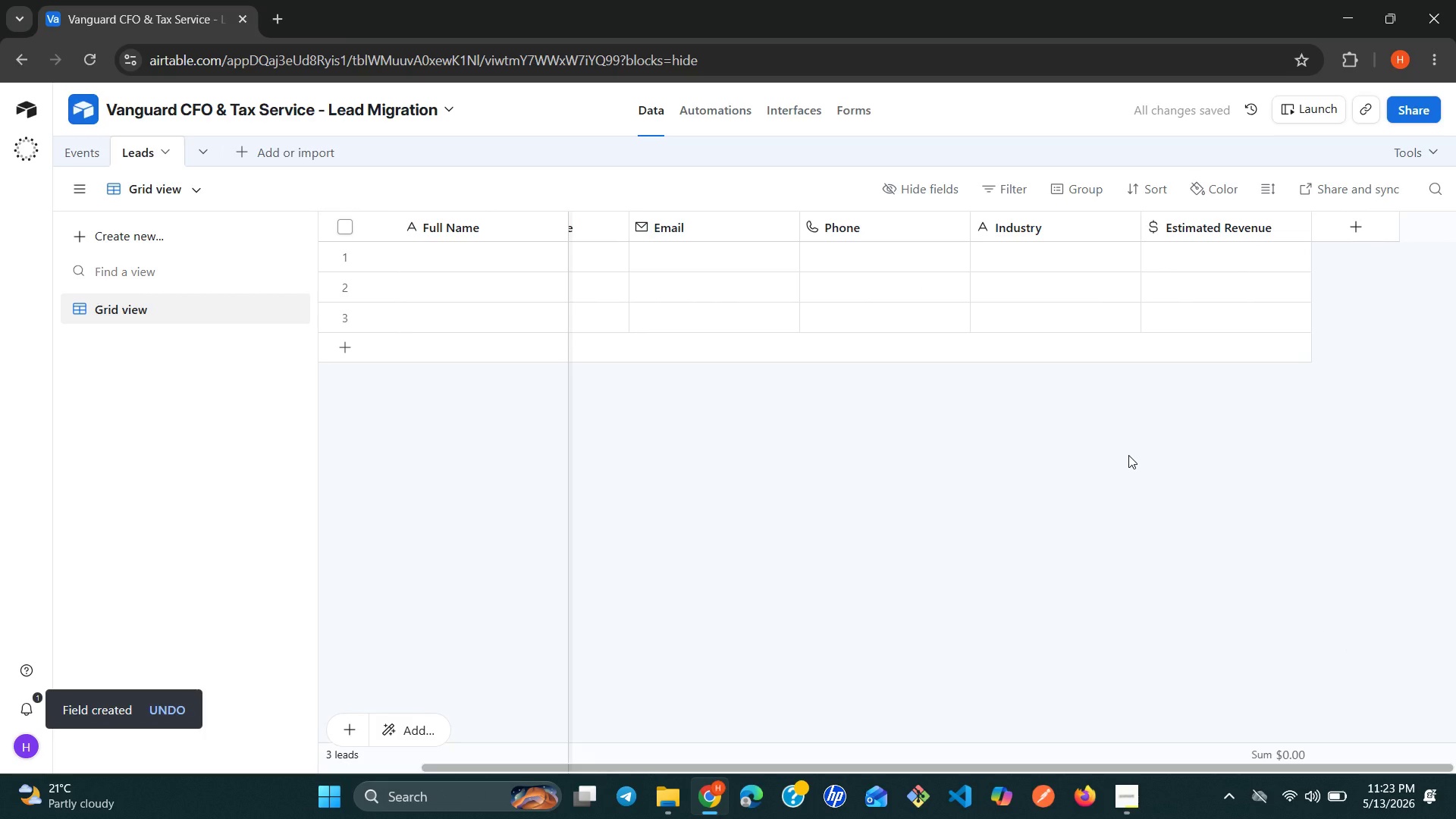 
left_click([1360, 227])
 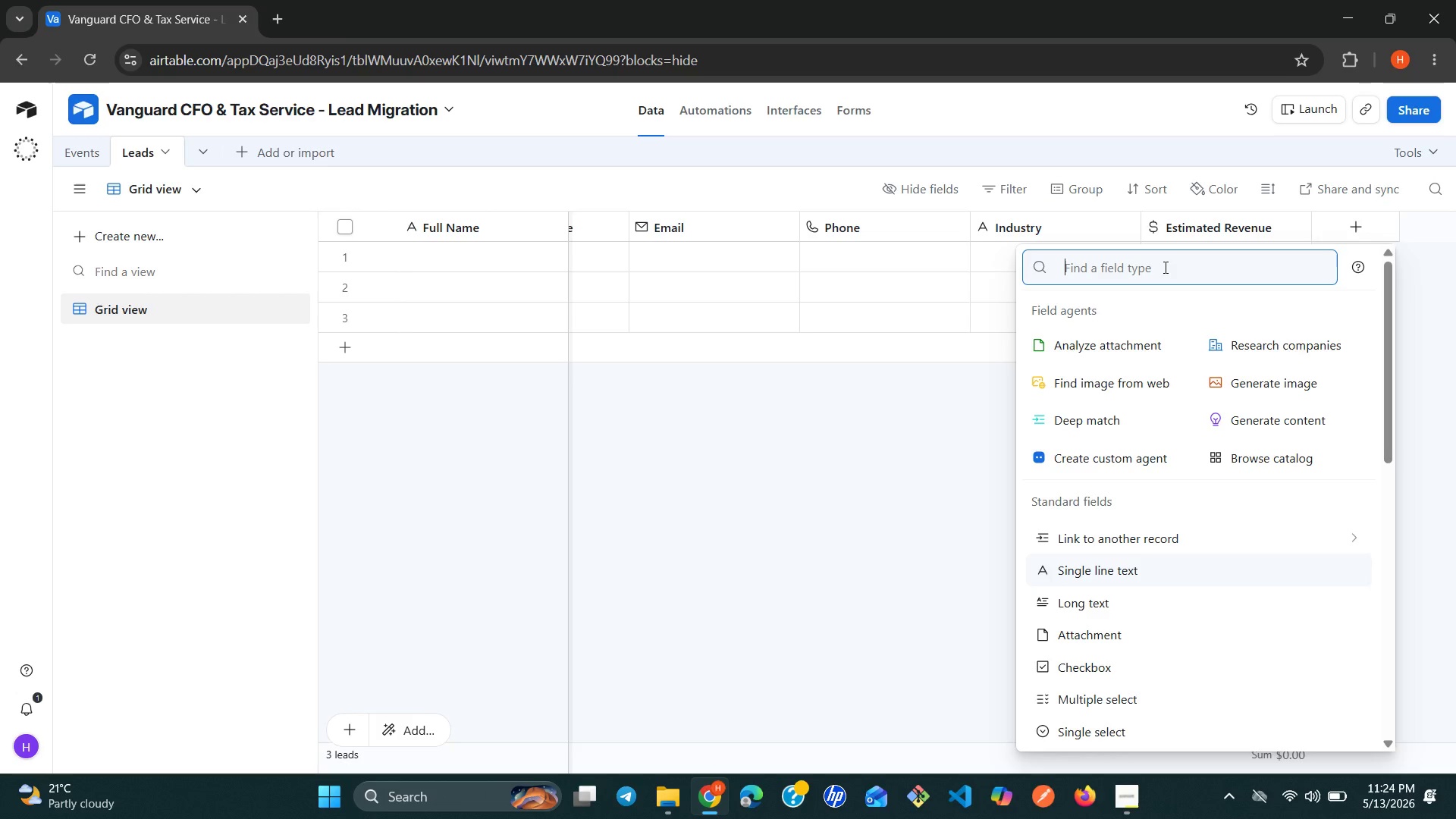 
wait(14.05)
 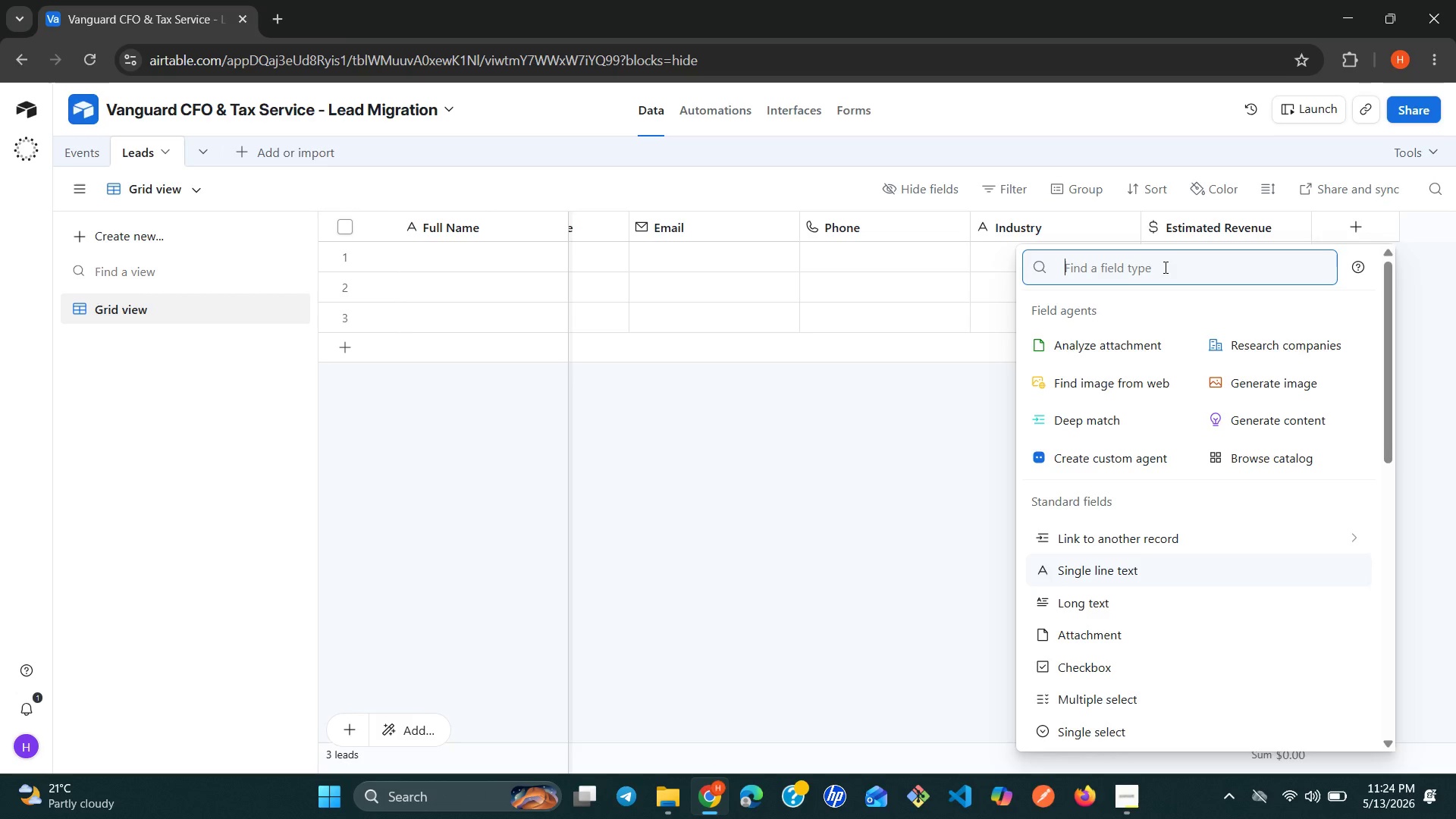 
type(sin)
 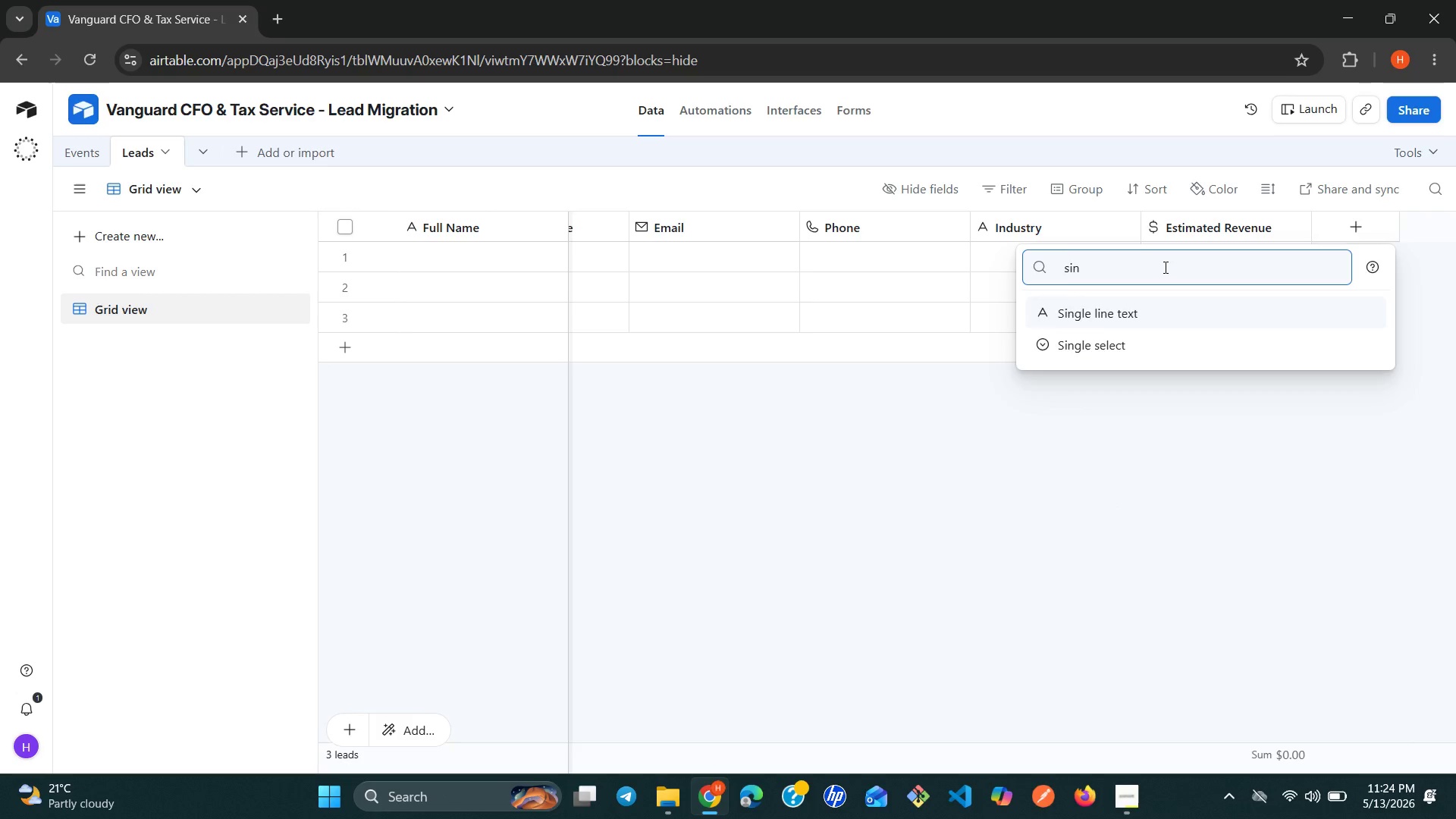 
key(Enter)
 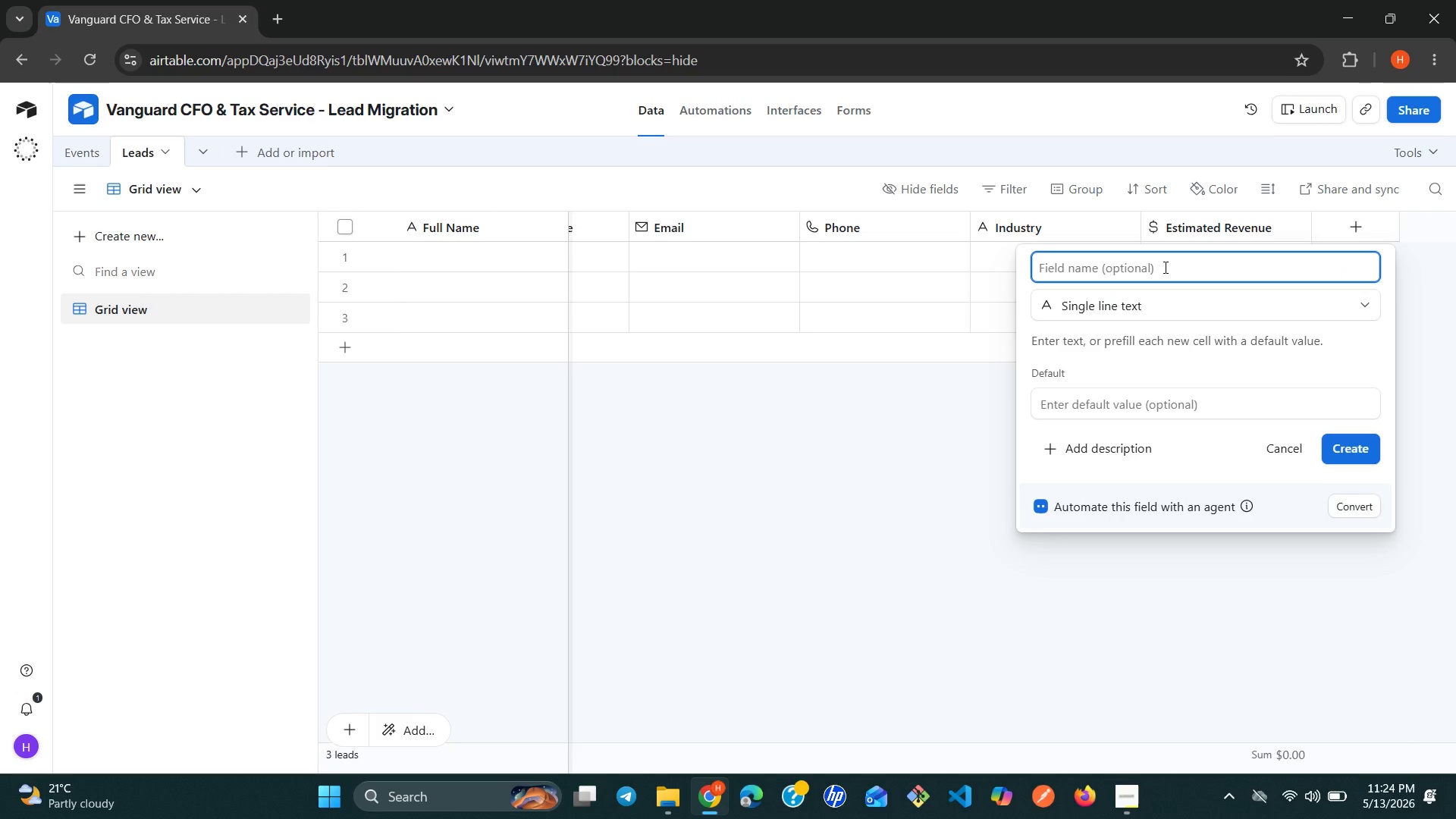 
wait(5.39)
 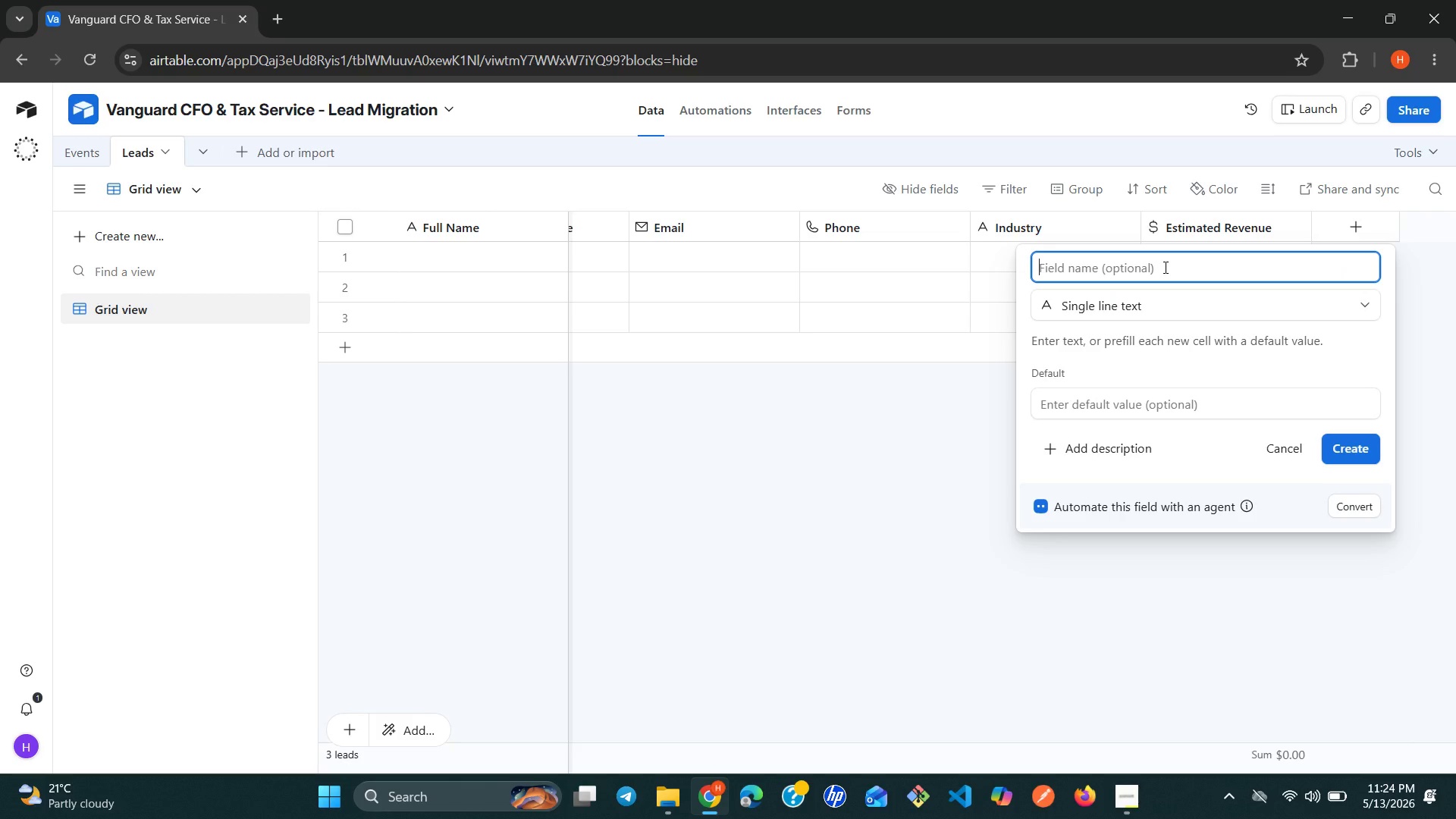 
type(Event Name)
 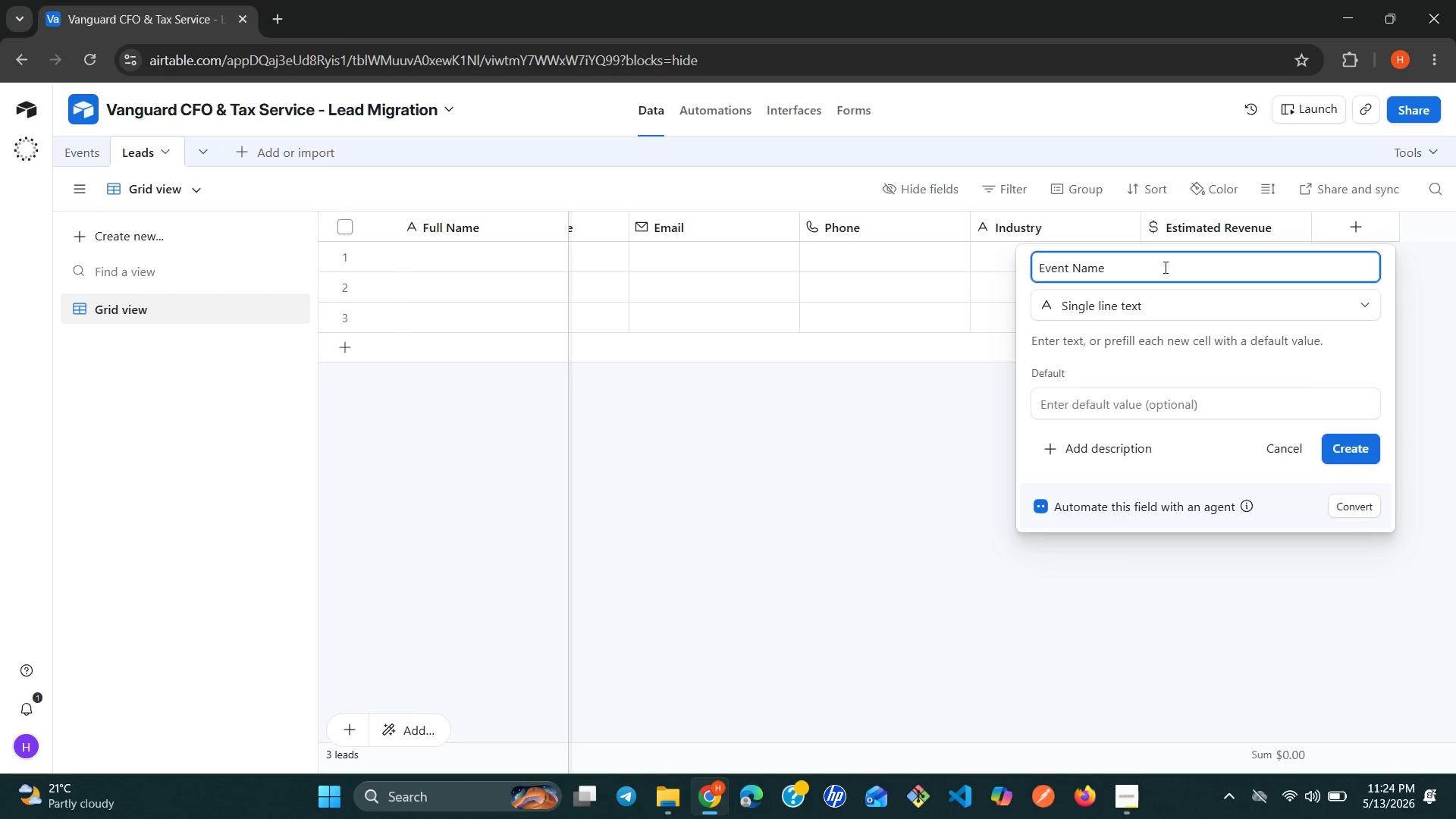 
wait(11.7)
 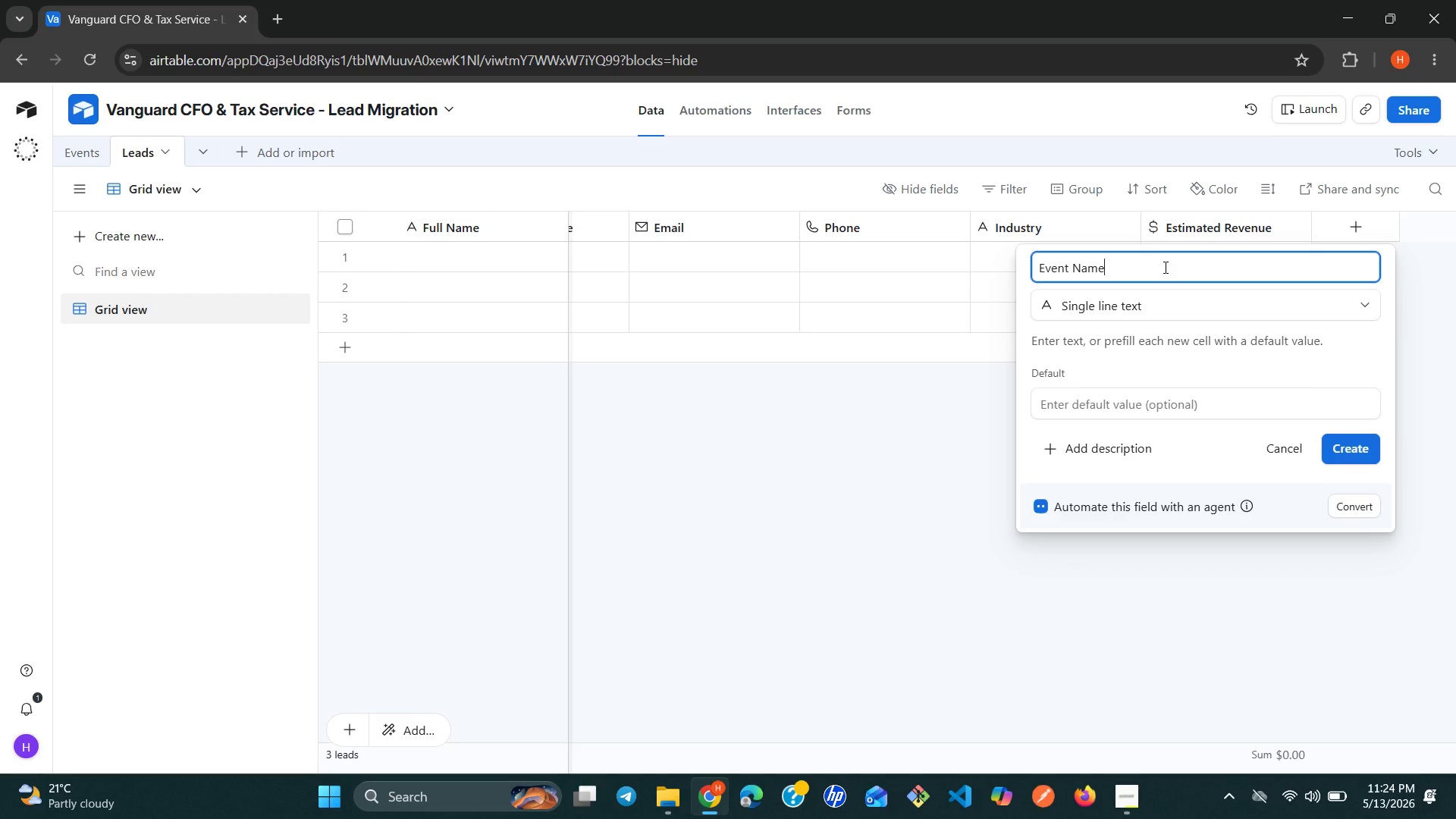 
left_click([1348, 435])
 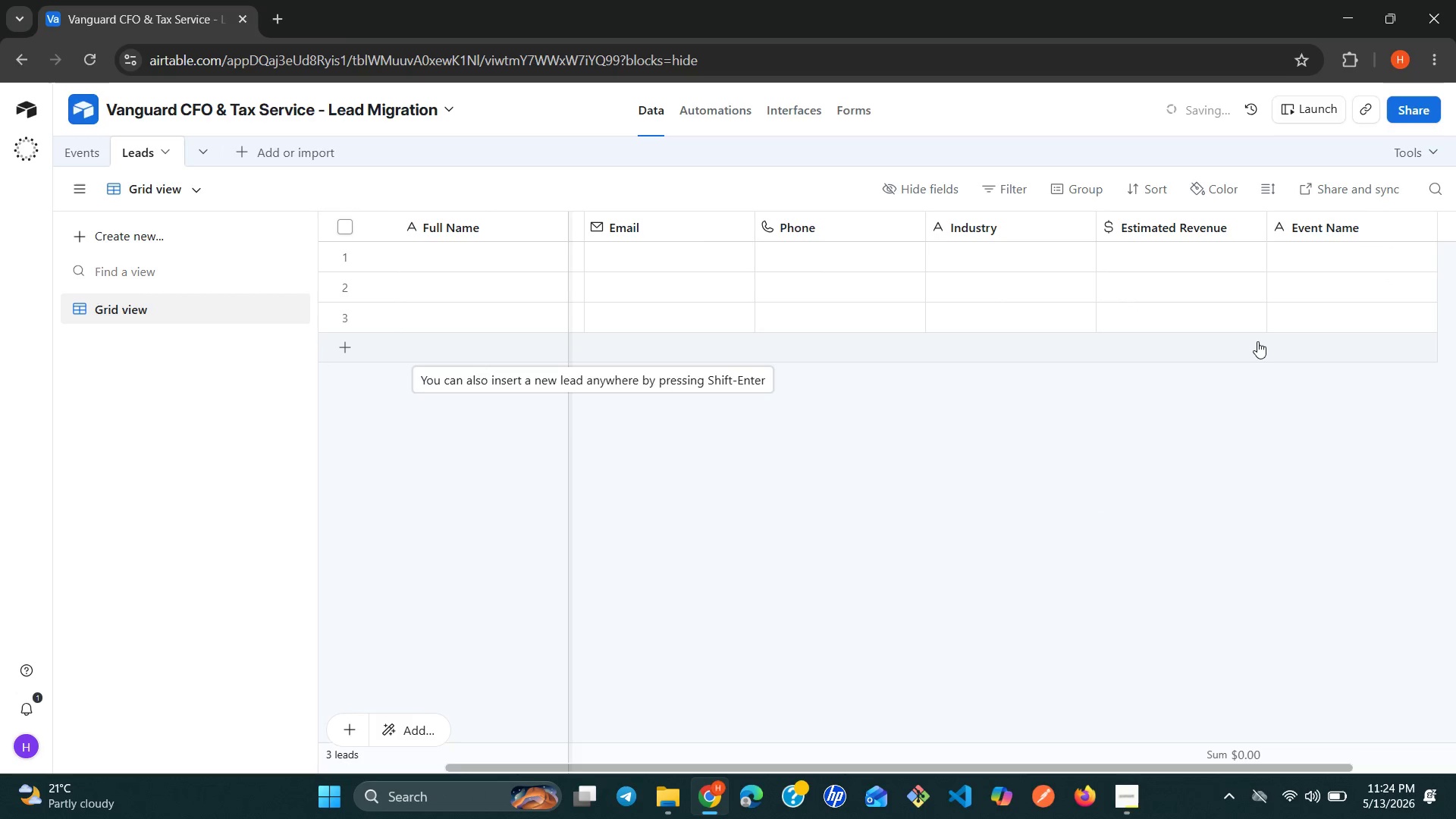 
wait(9.36)
 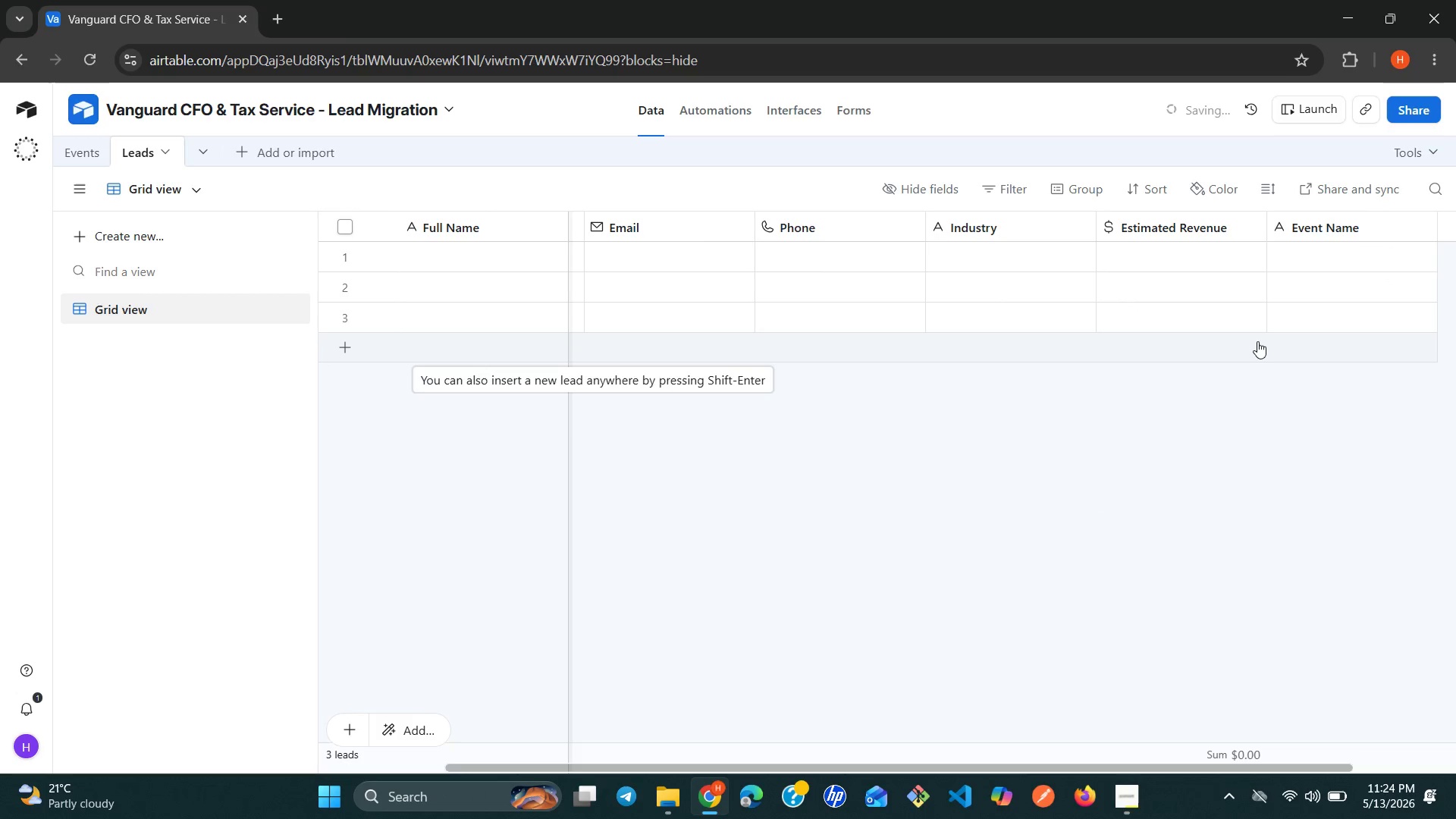 
left_click([1416, 225])
 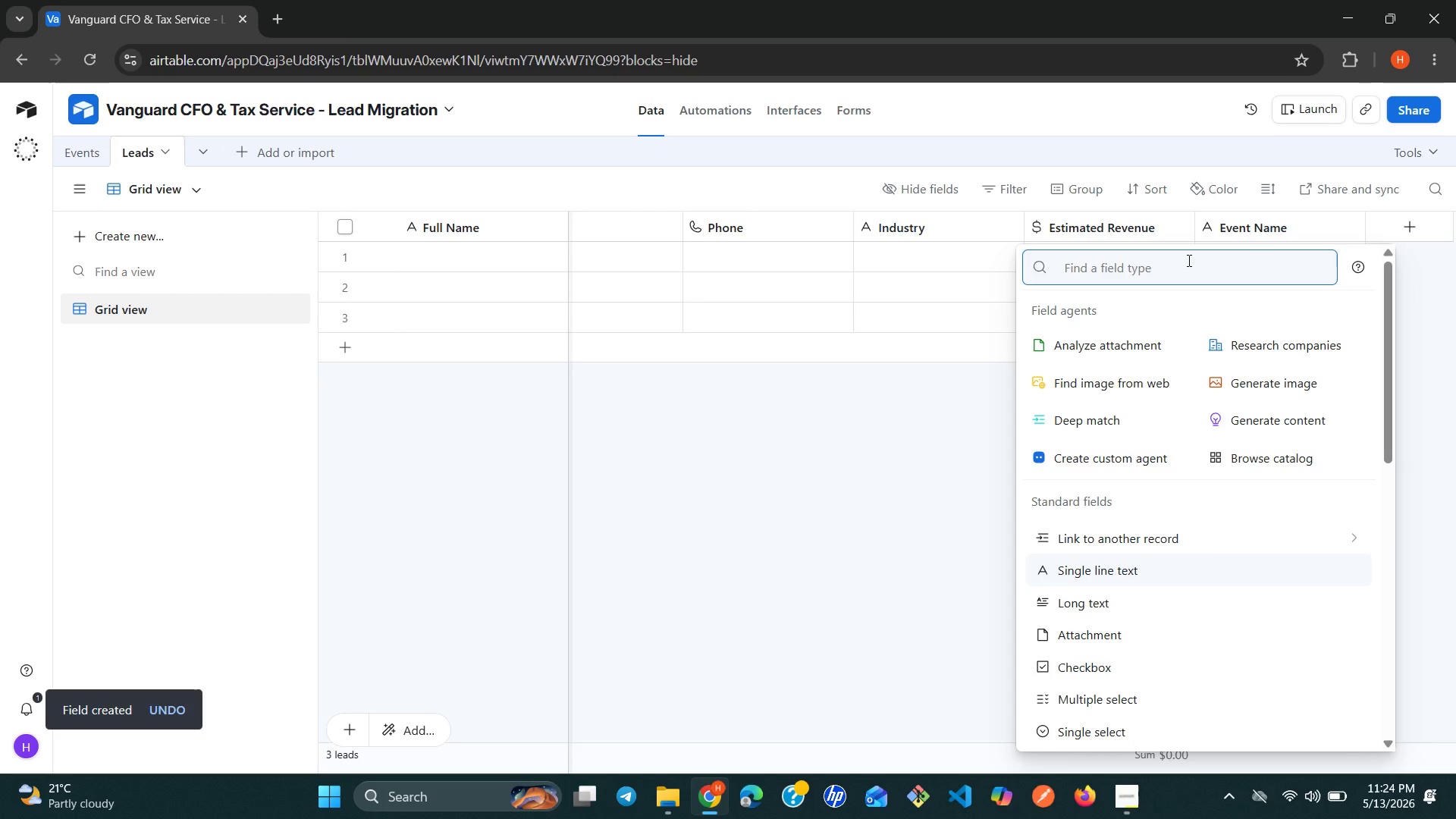 
type(da)
 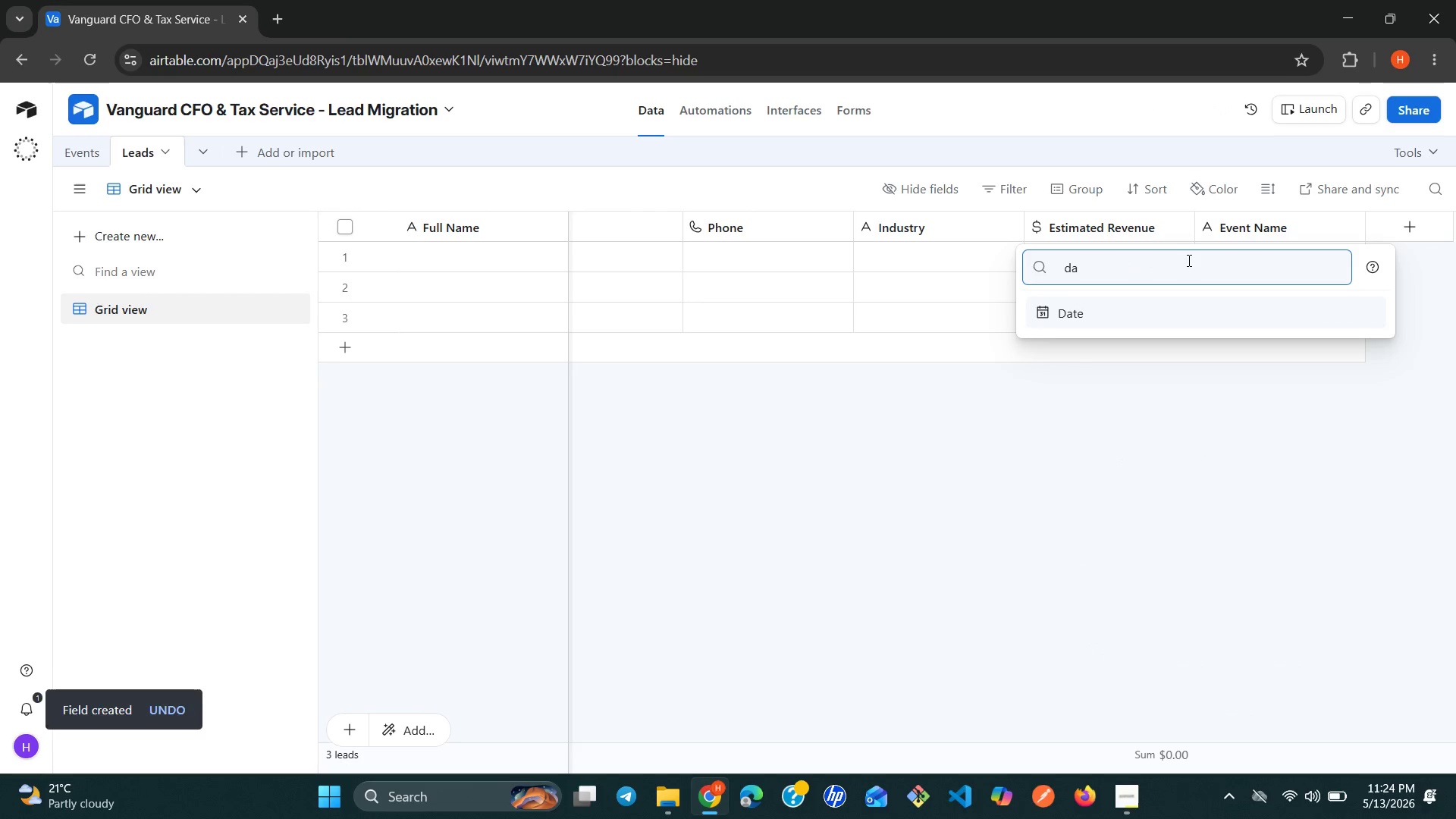 
key(Enter)
 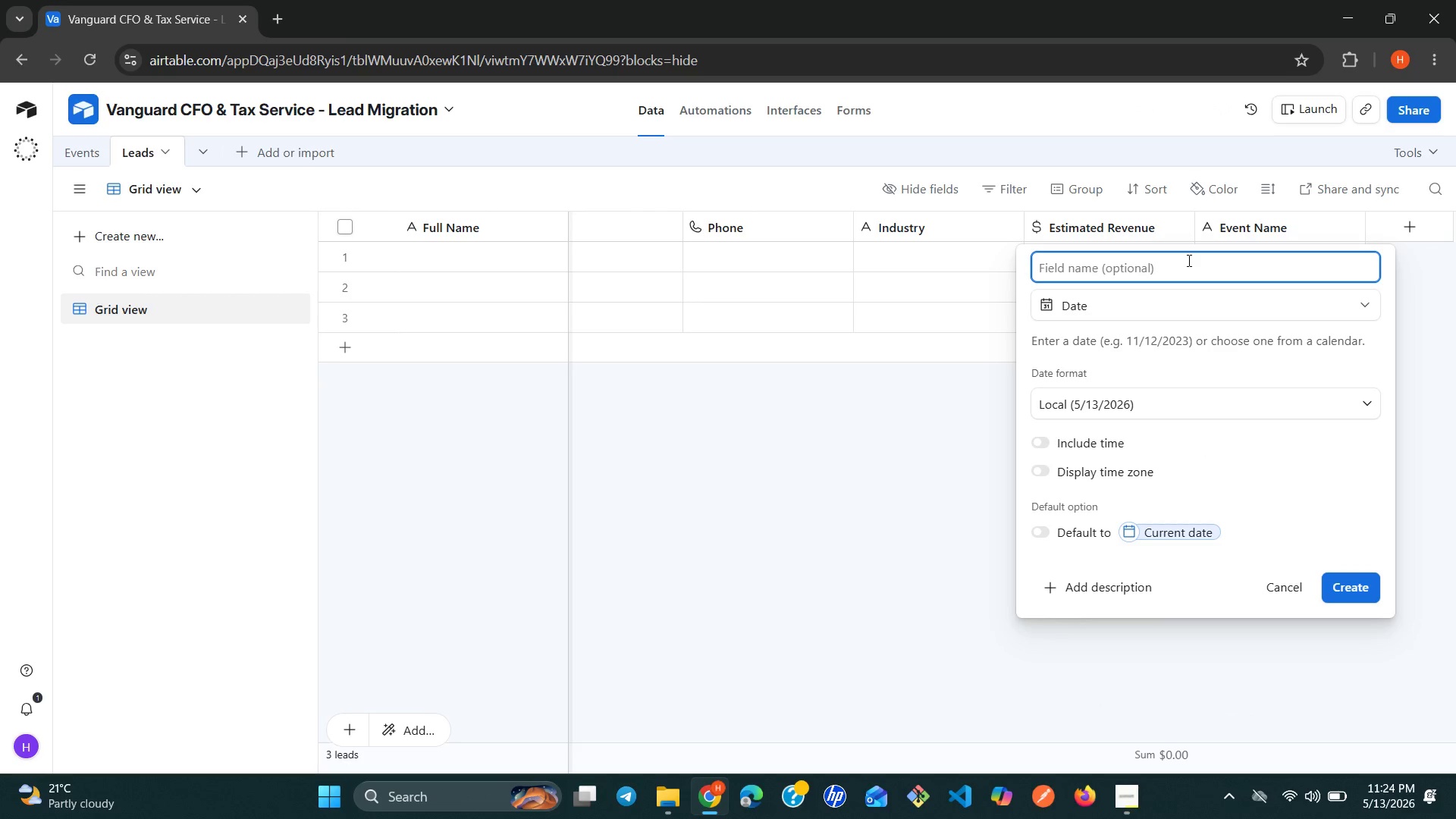 
type(Date )
 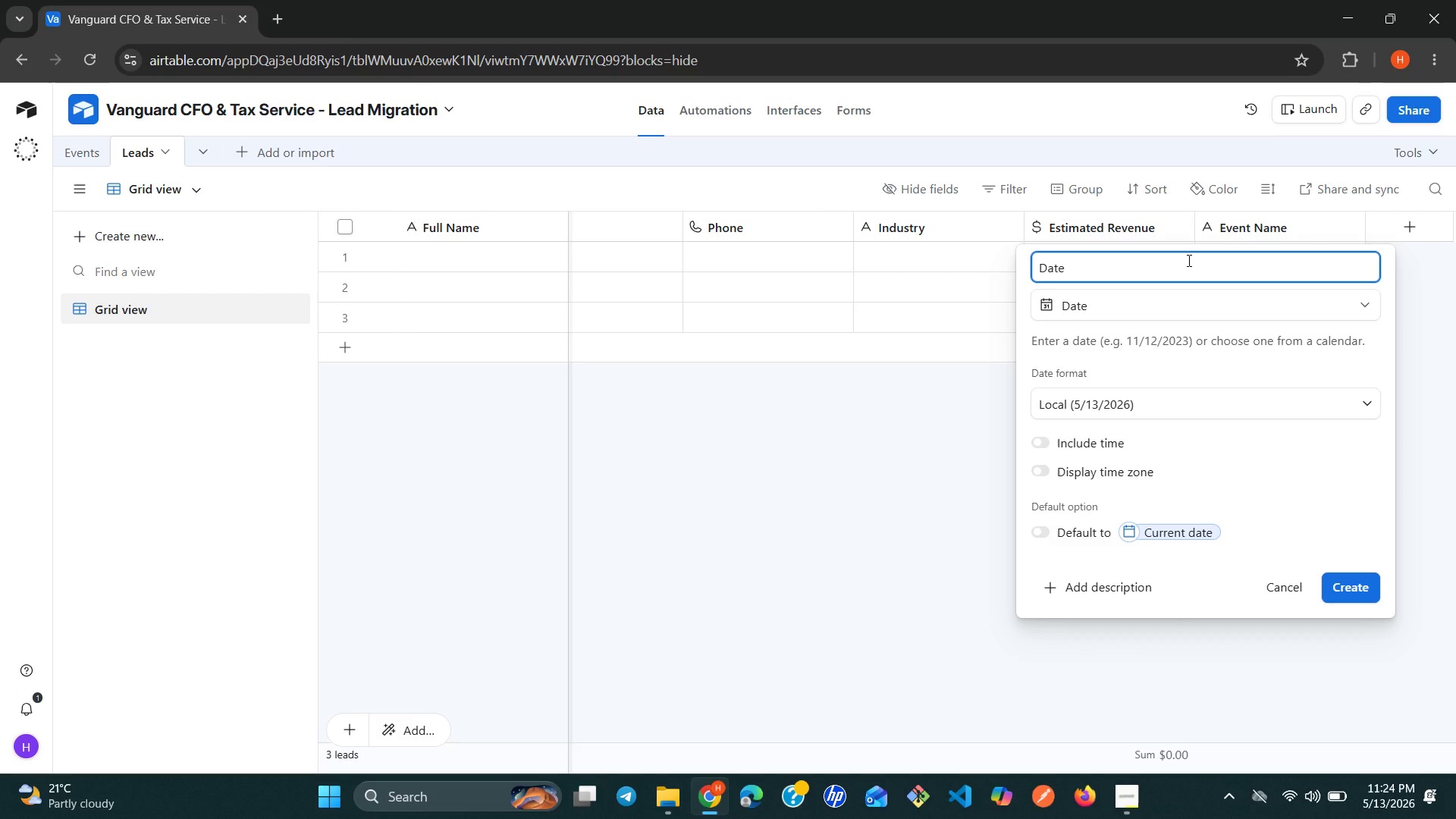 
wait(5.44)
 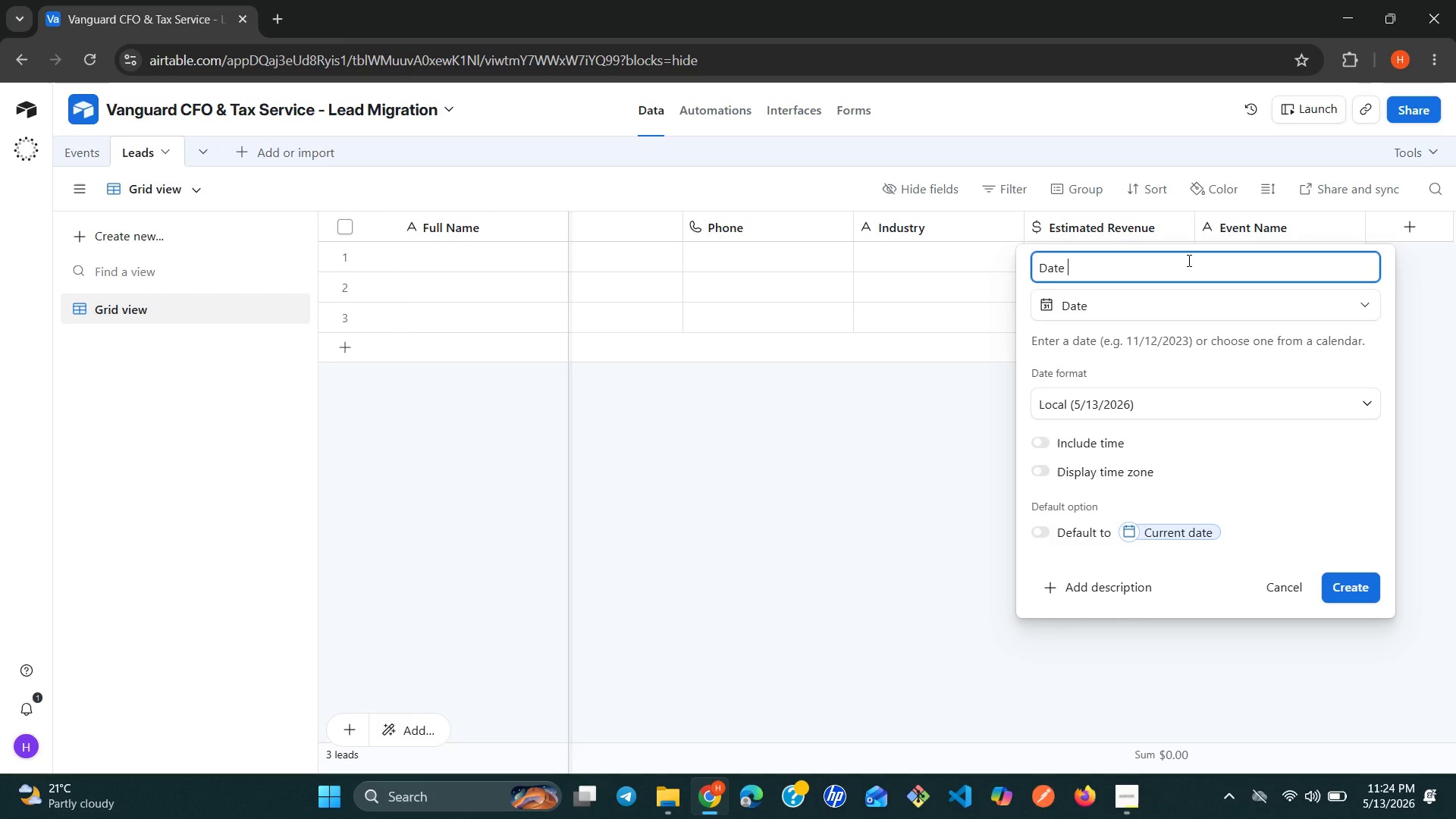 
type(Collected)
 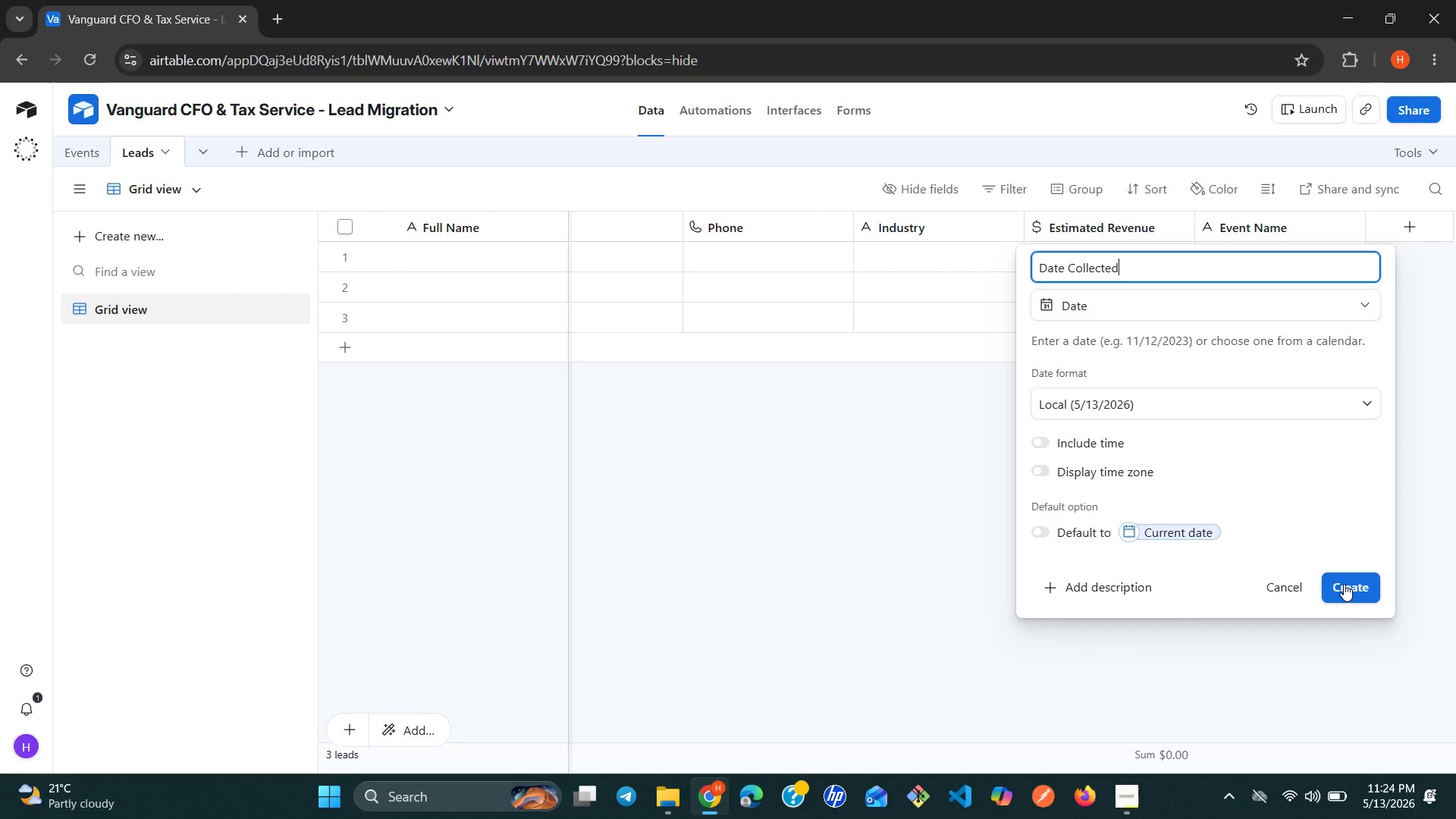 
left_click([1344, 584])
 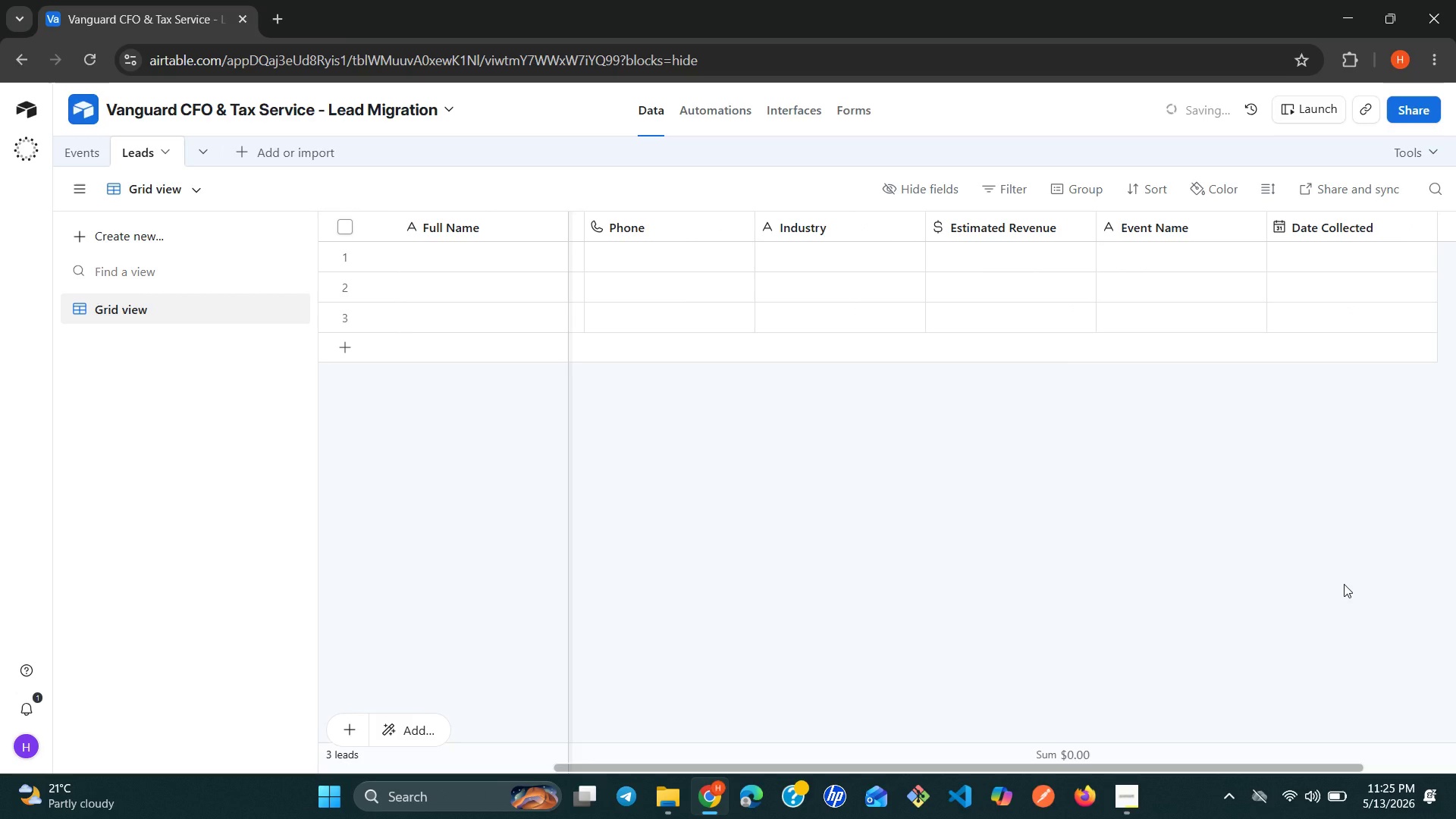 
wait(9.45)
 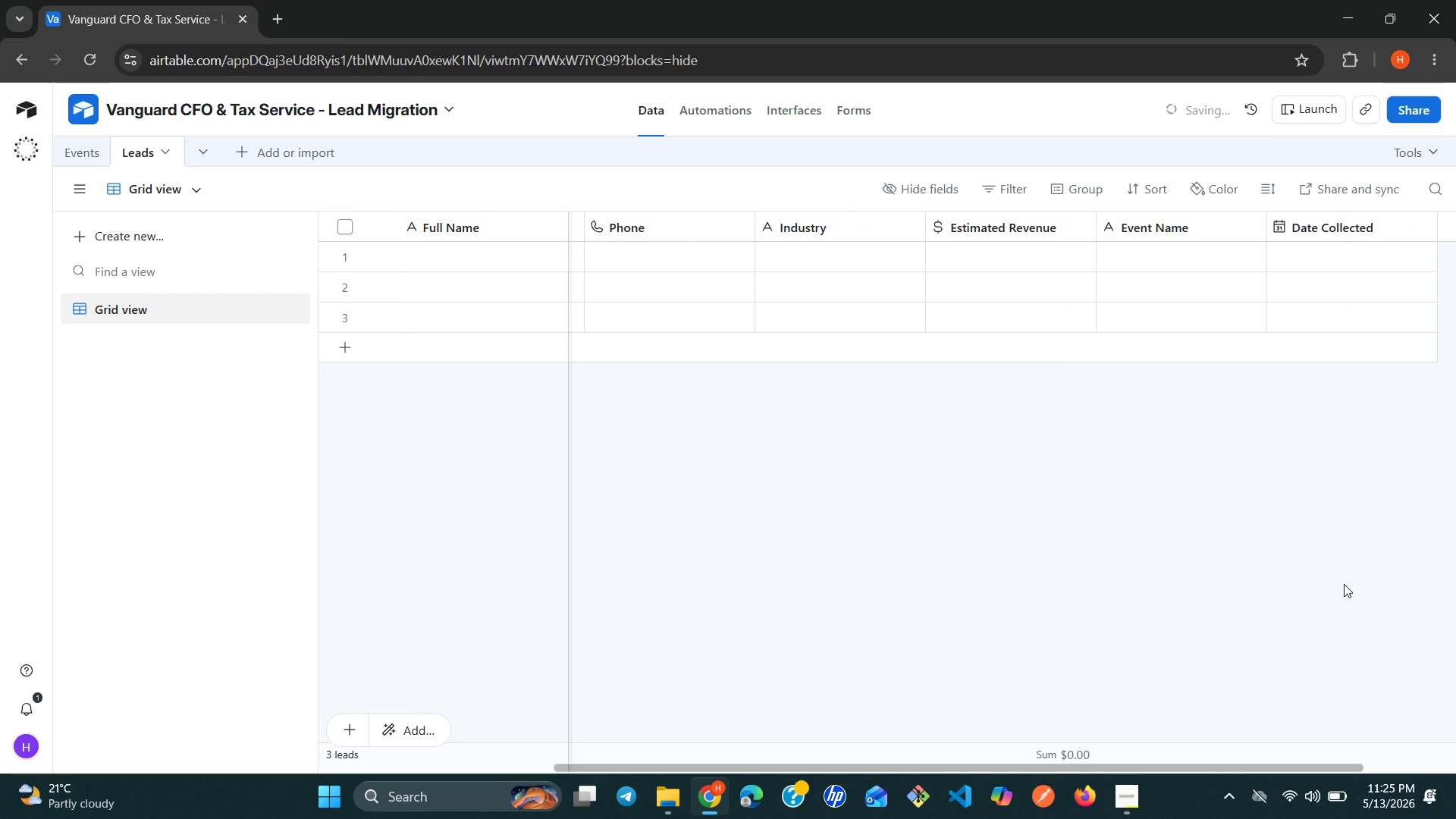 
left_click([1347, 237])
 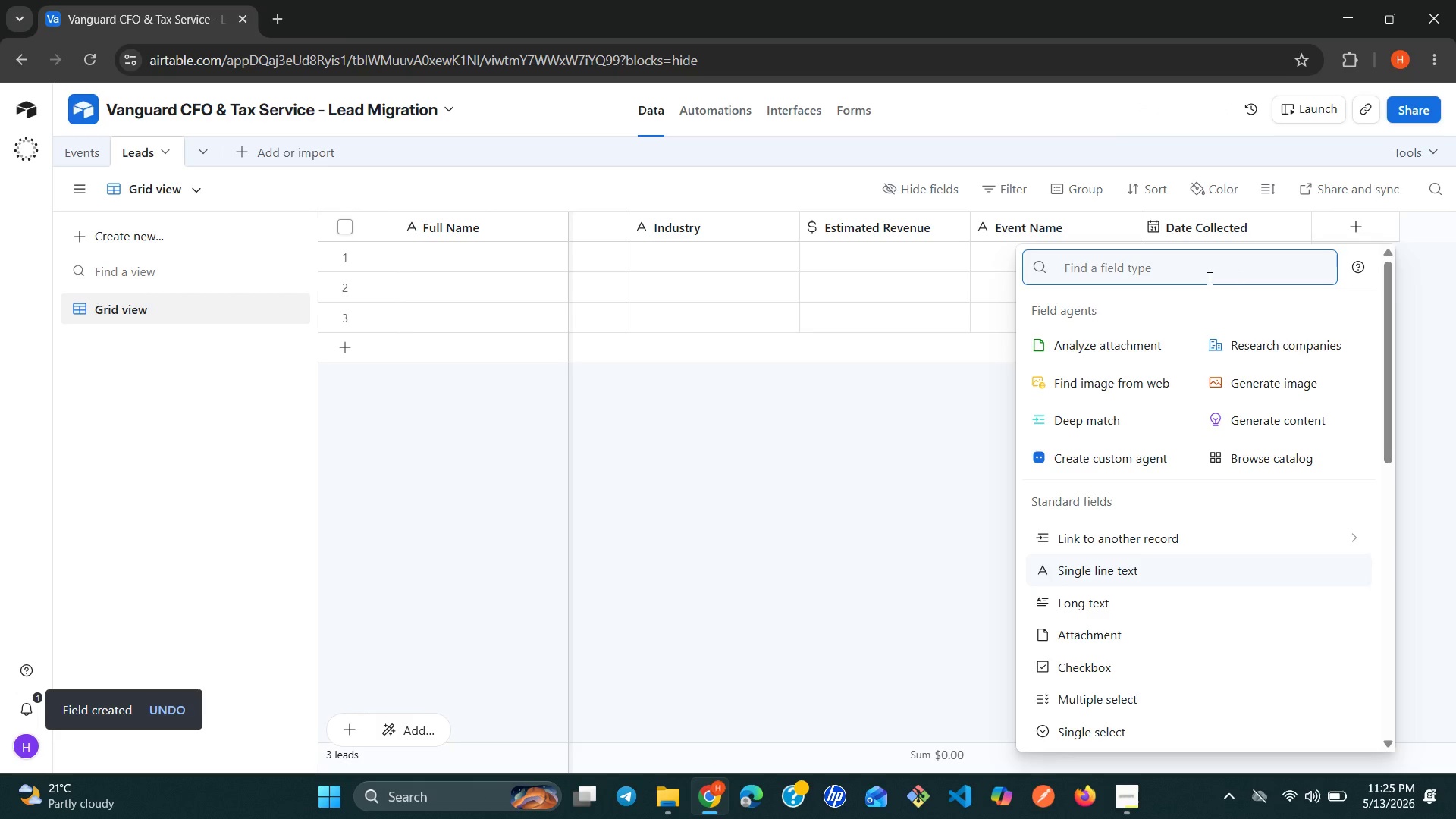 
type(le)
key(Backspace)
key(Backspace)
 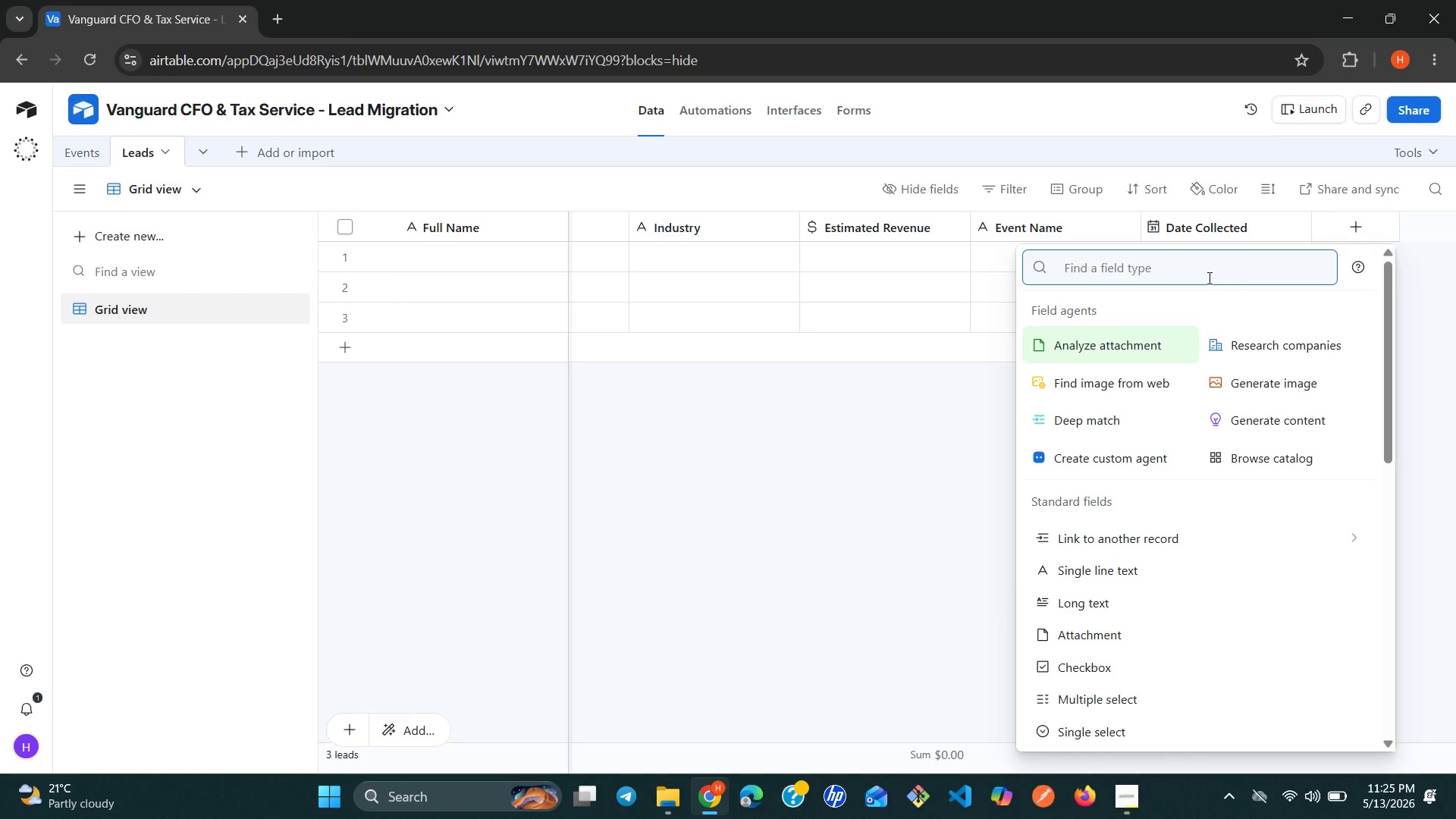 
wait(5.09)
 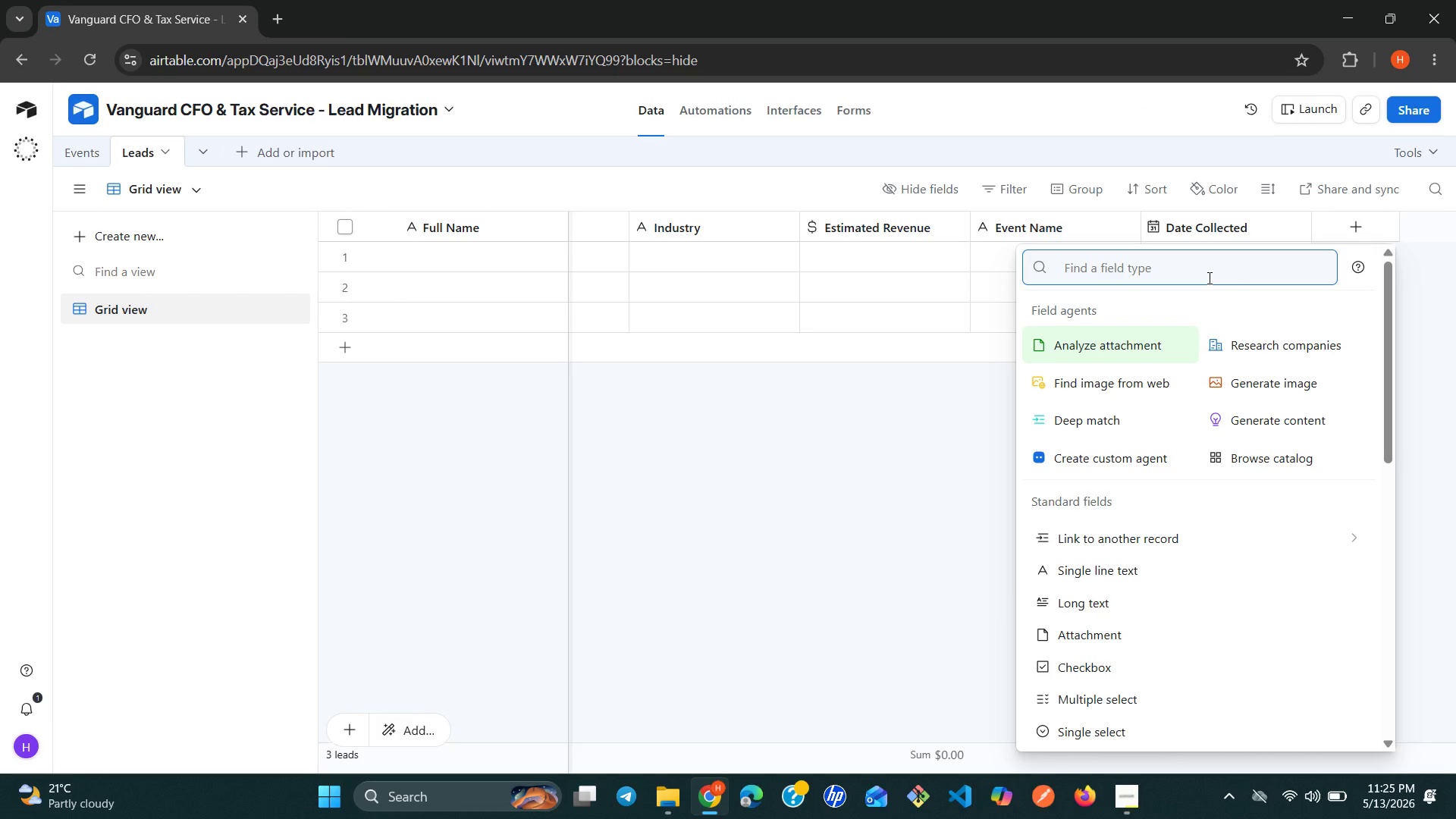 
type(si)
 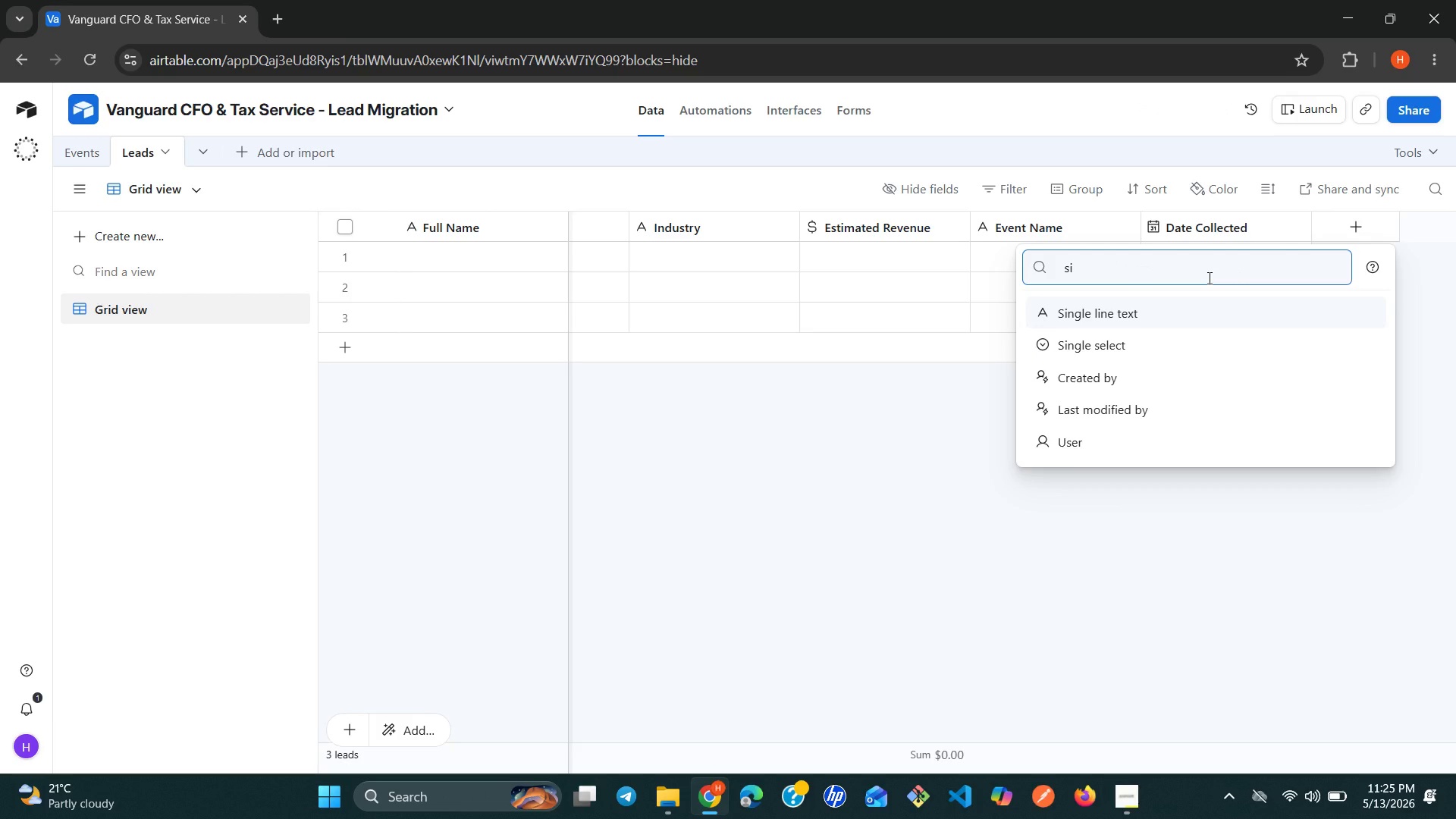 
key(Enter)
 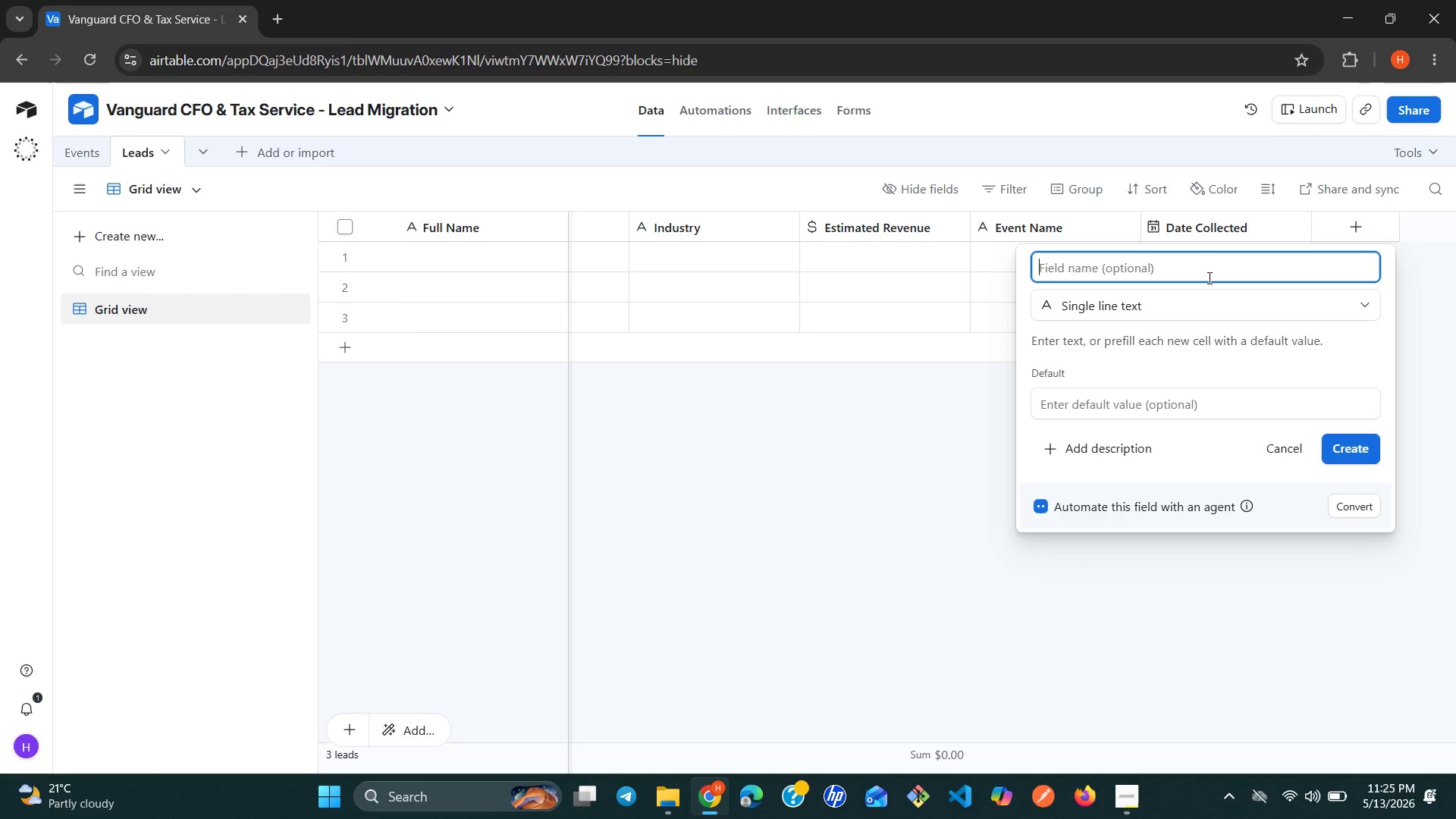 
type(Lead Status)
 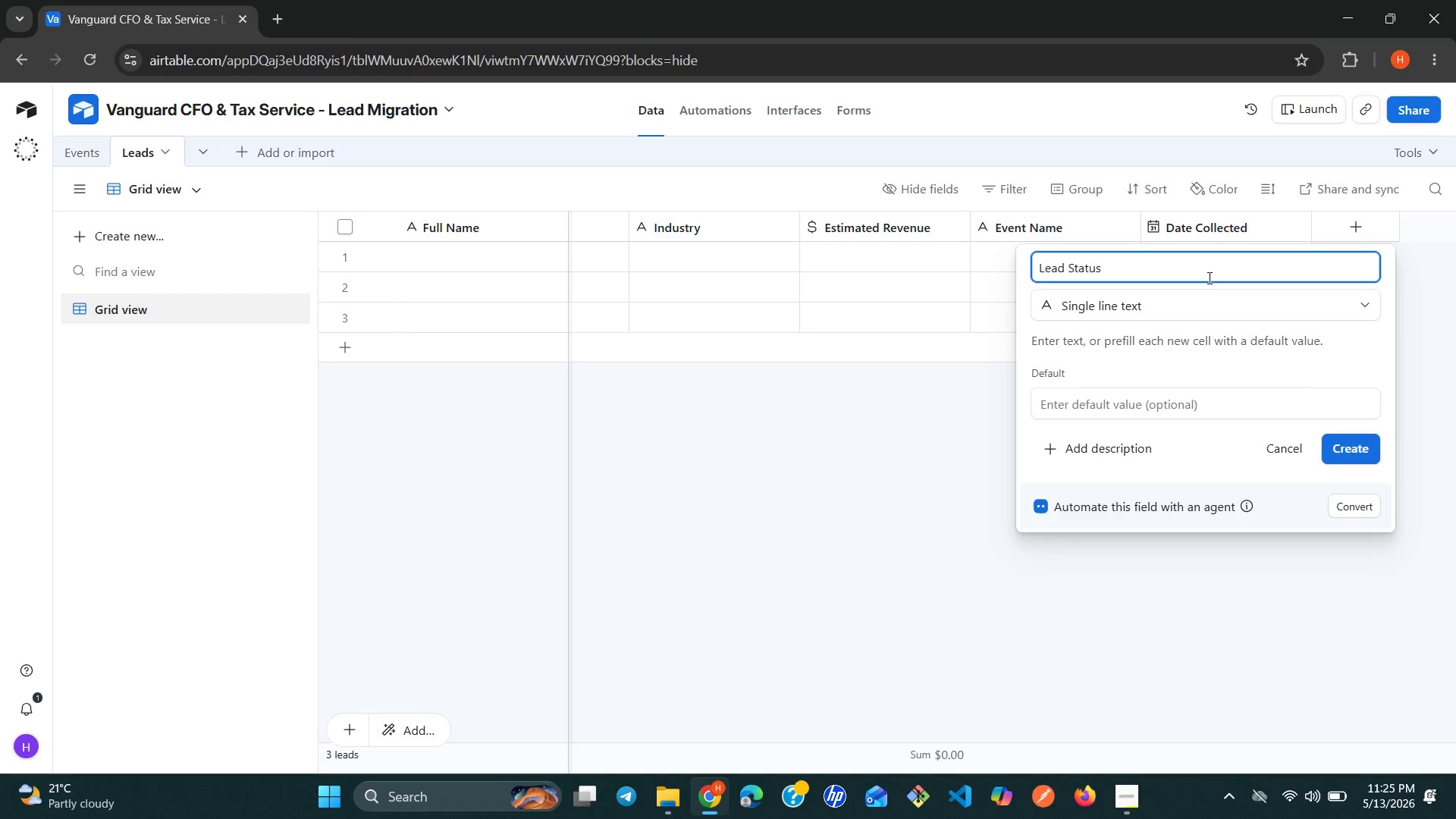 
left_click([1360, 440])
 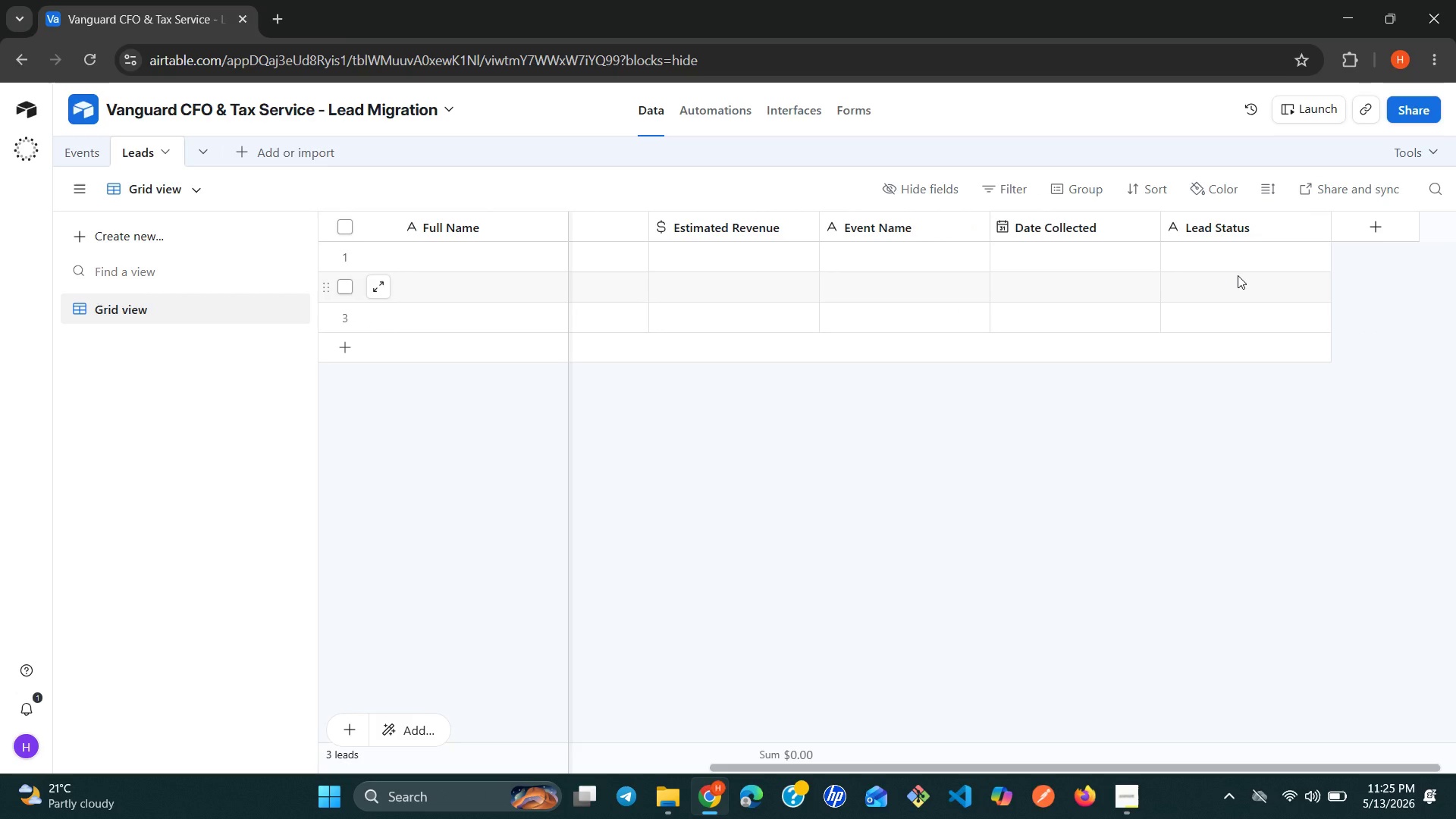 
wait(34.7)
 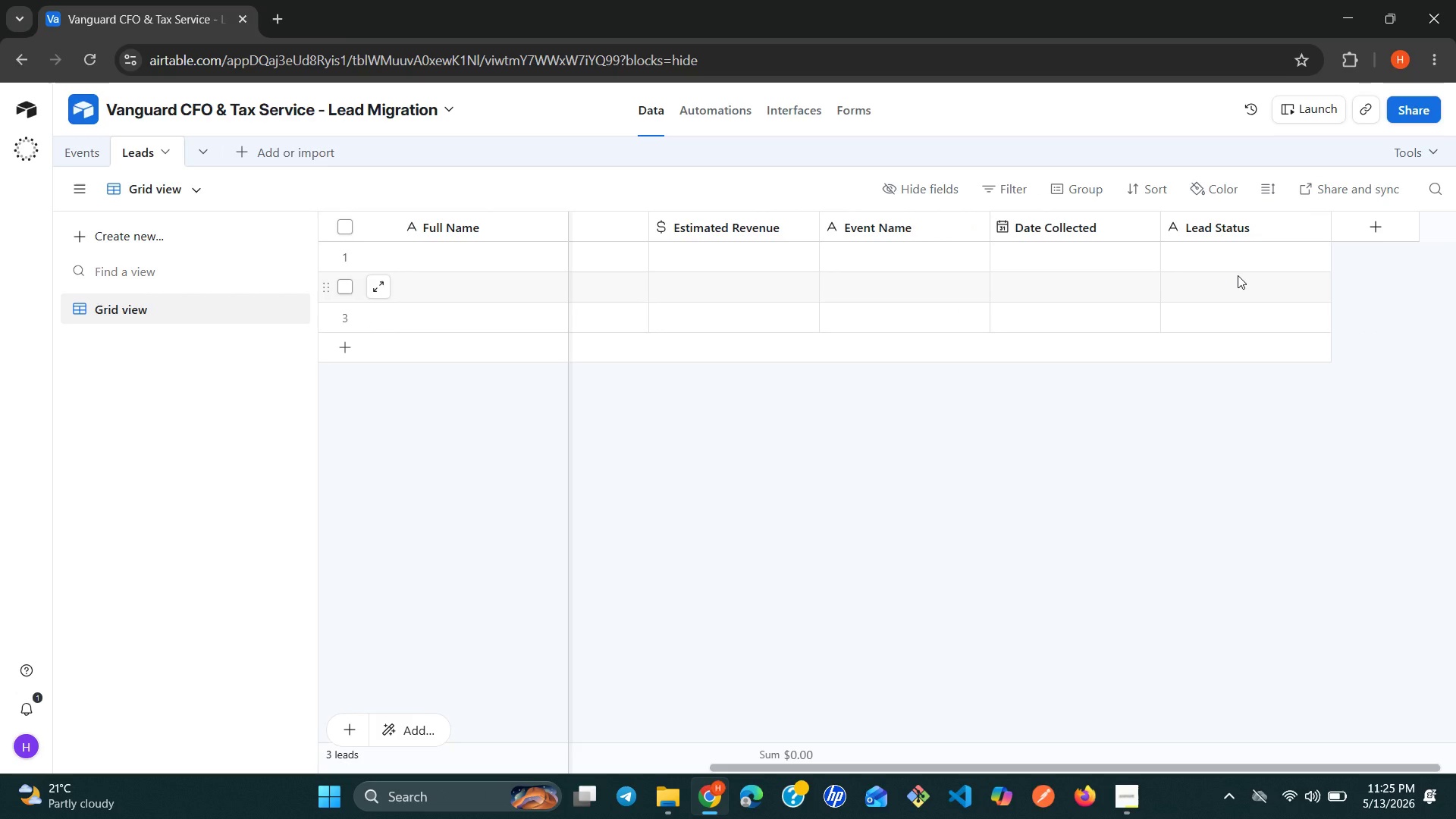 
left_click([155, 164])
 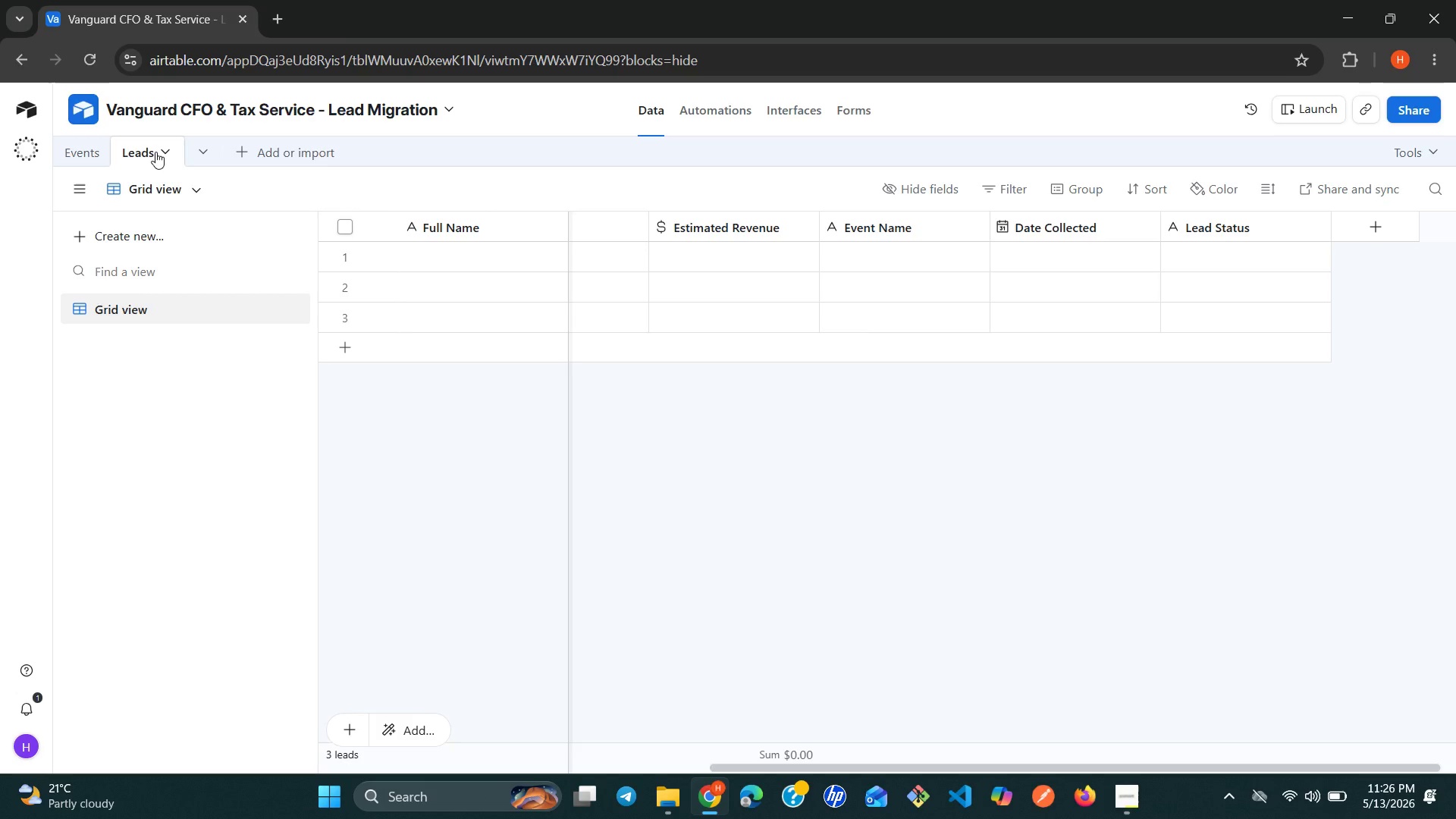 
left_click([155, 151])
 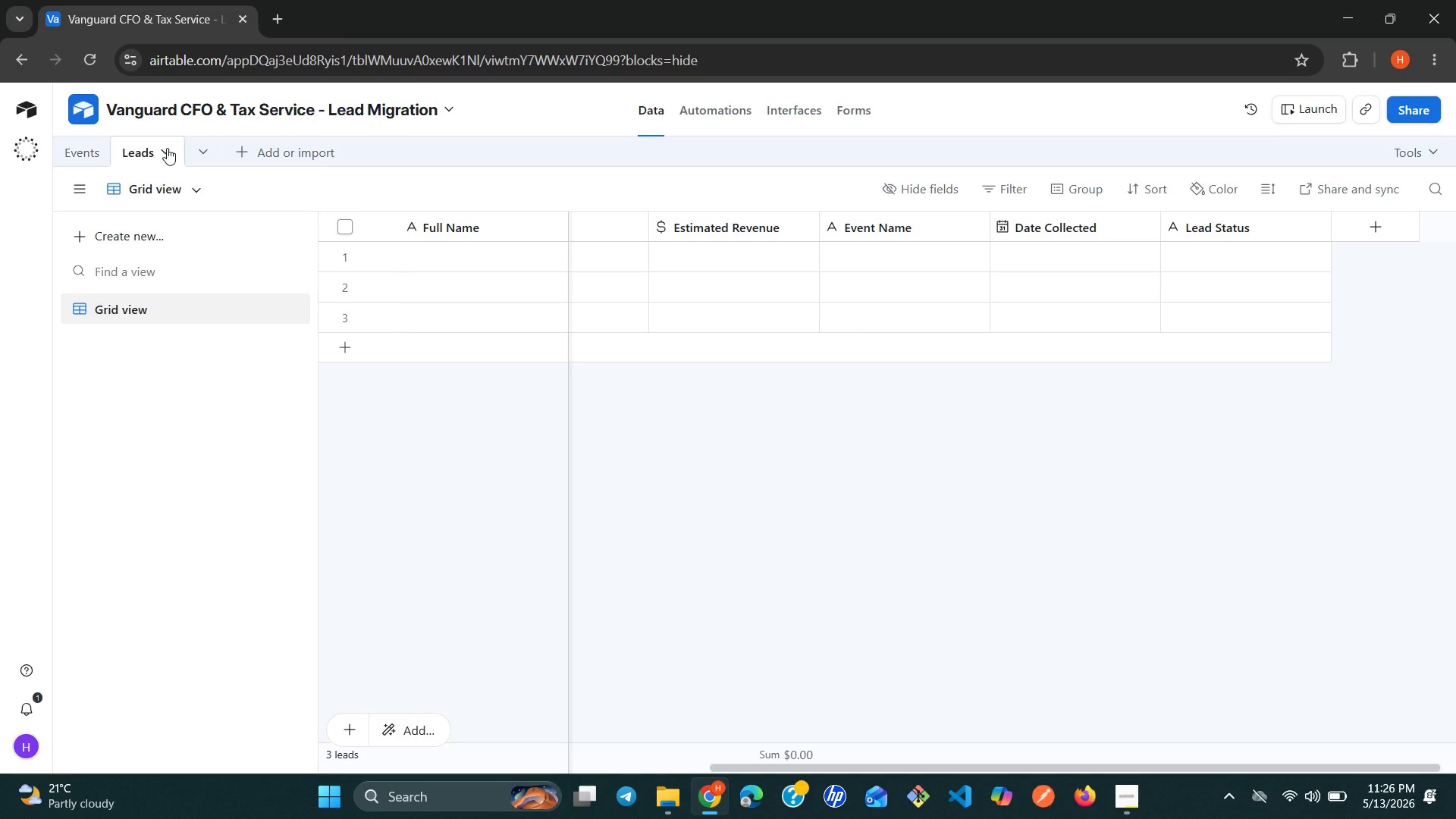 
left_click([167, 148])
 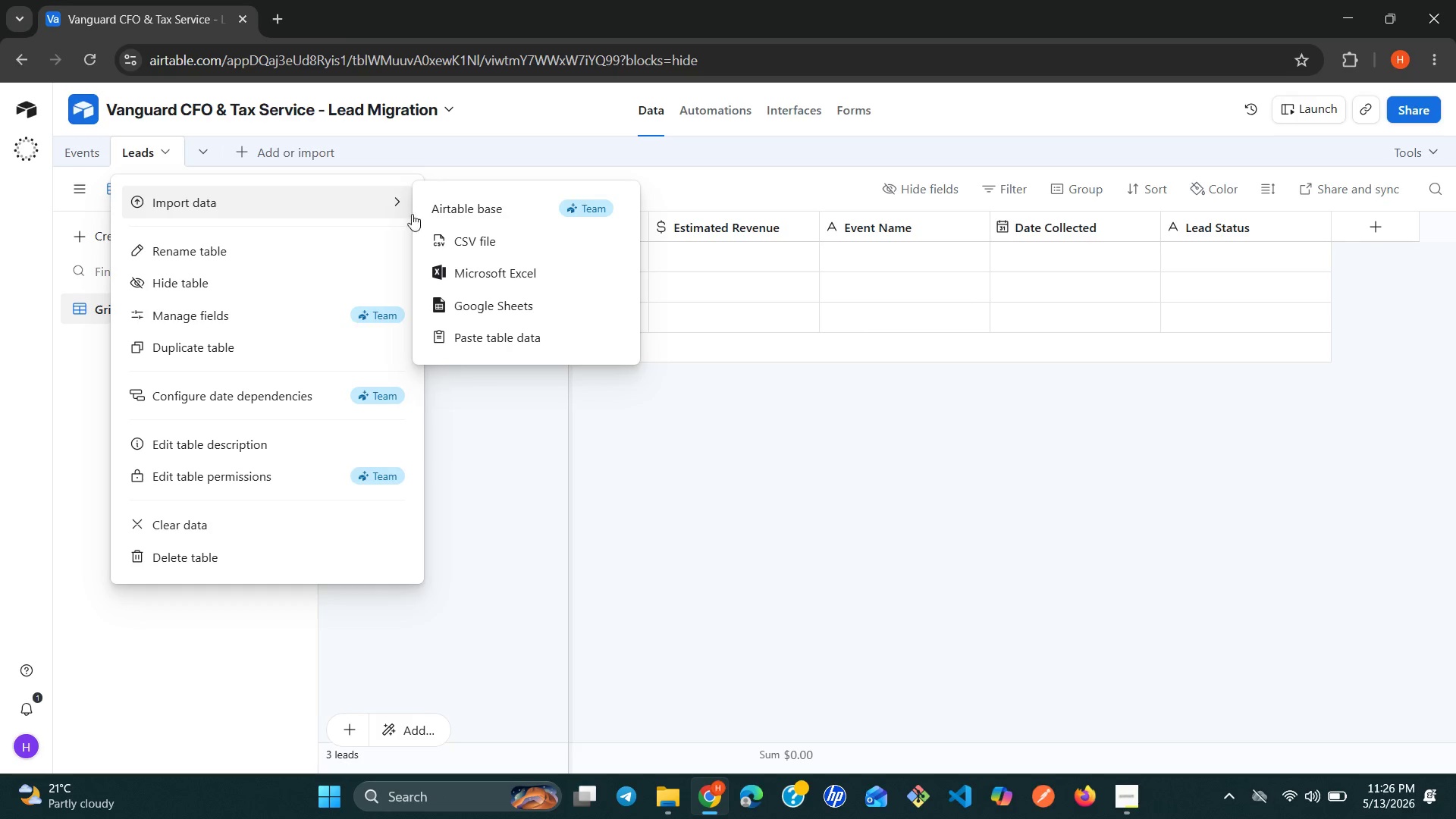 
left_click([457, 233])
 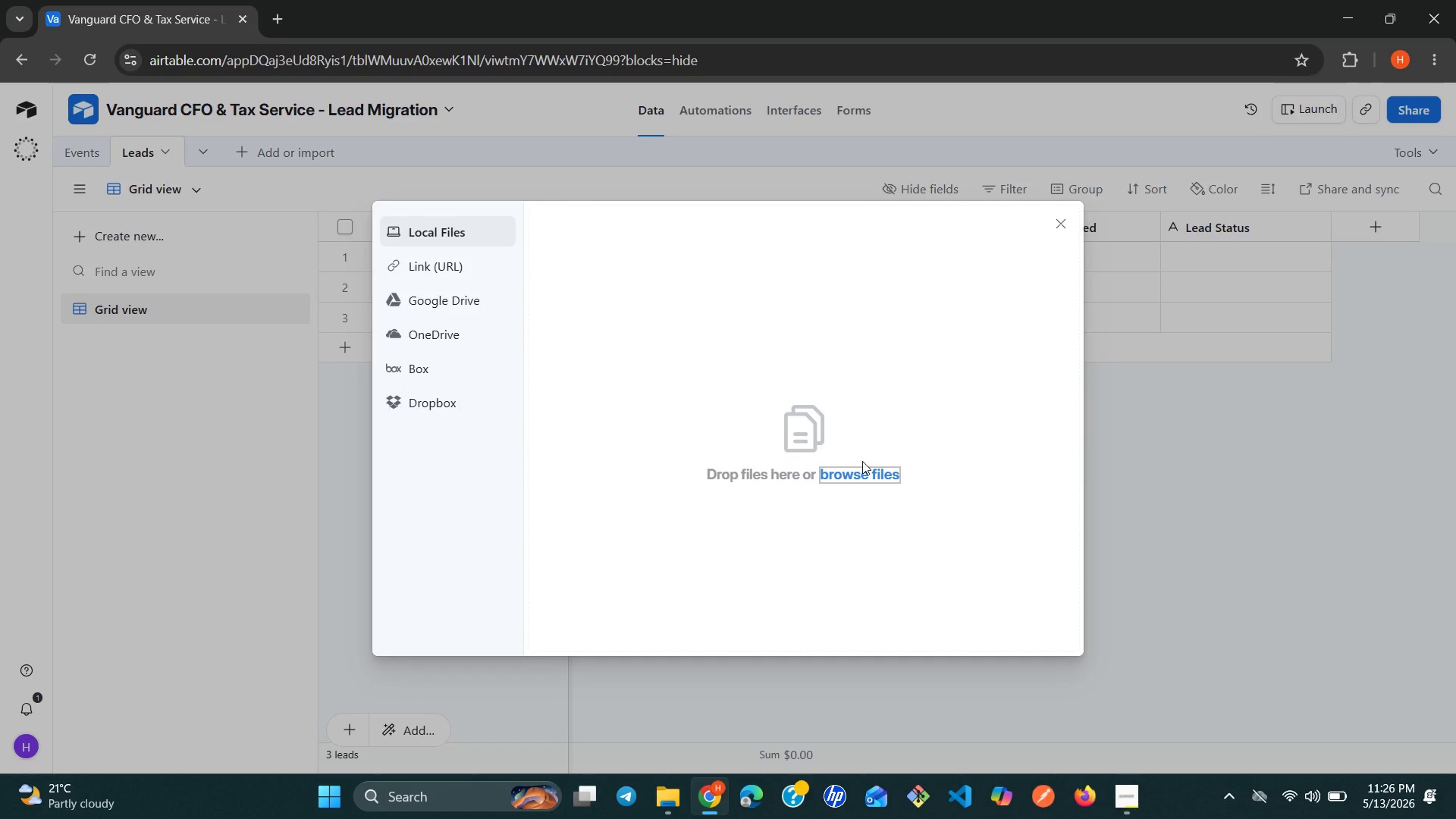 
left_click([863, 469])
 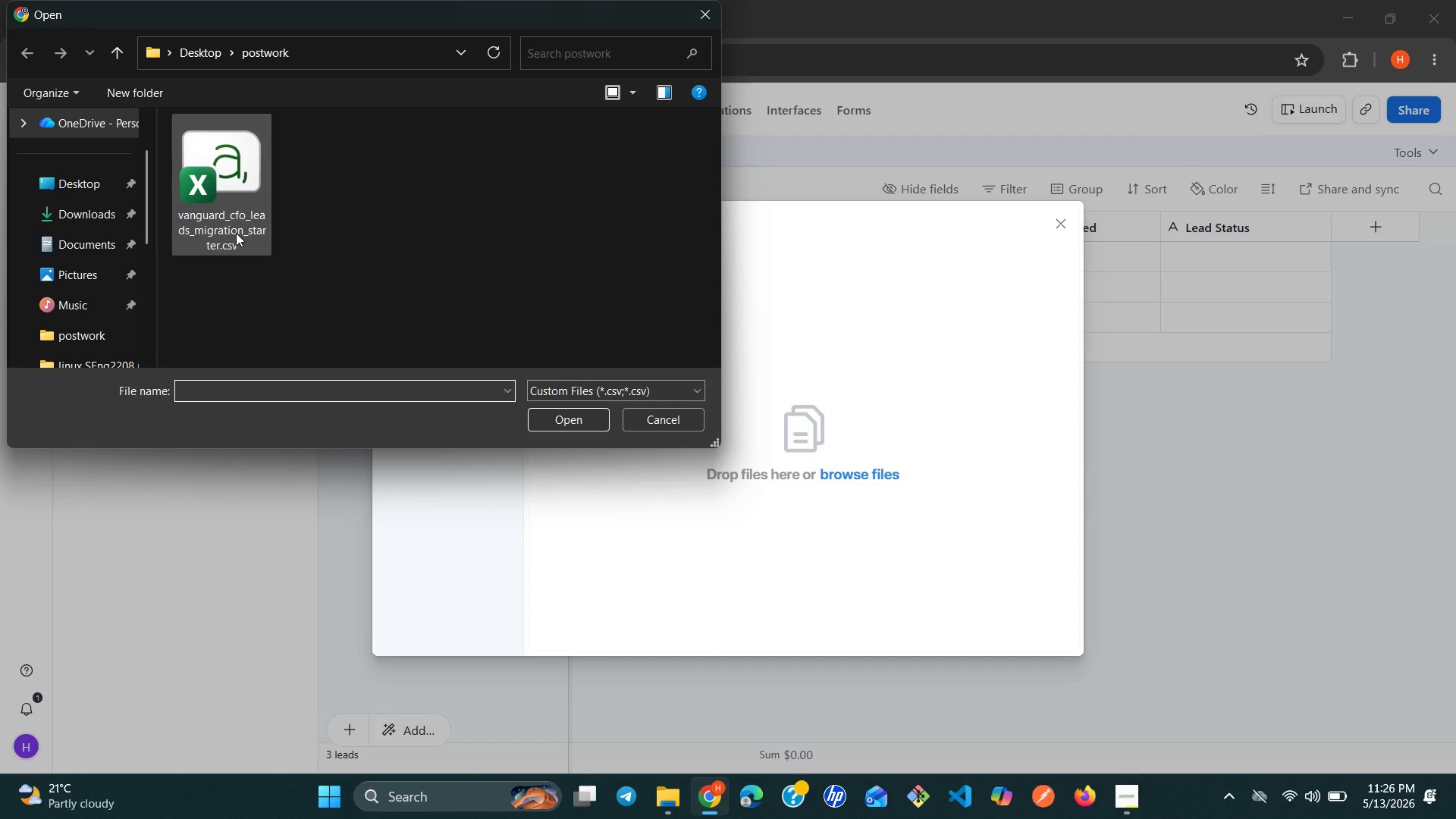 
left_click([238, 175])
 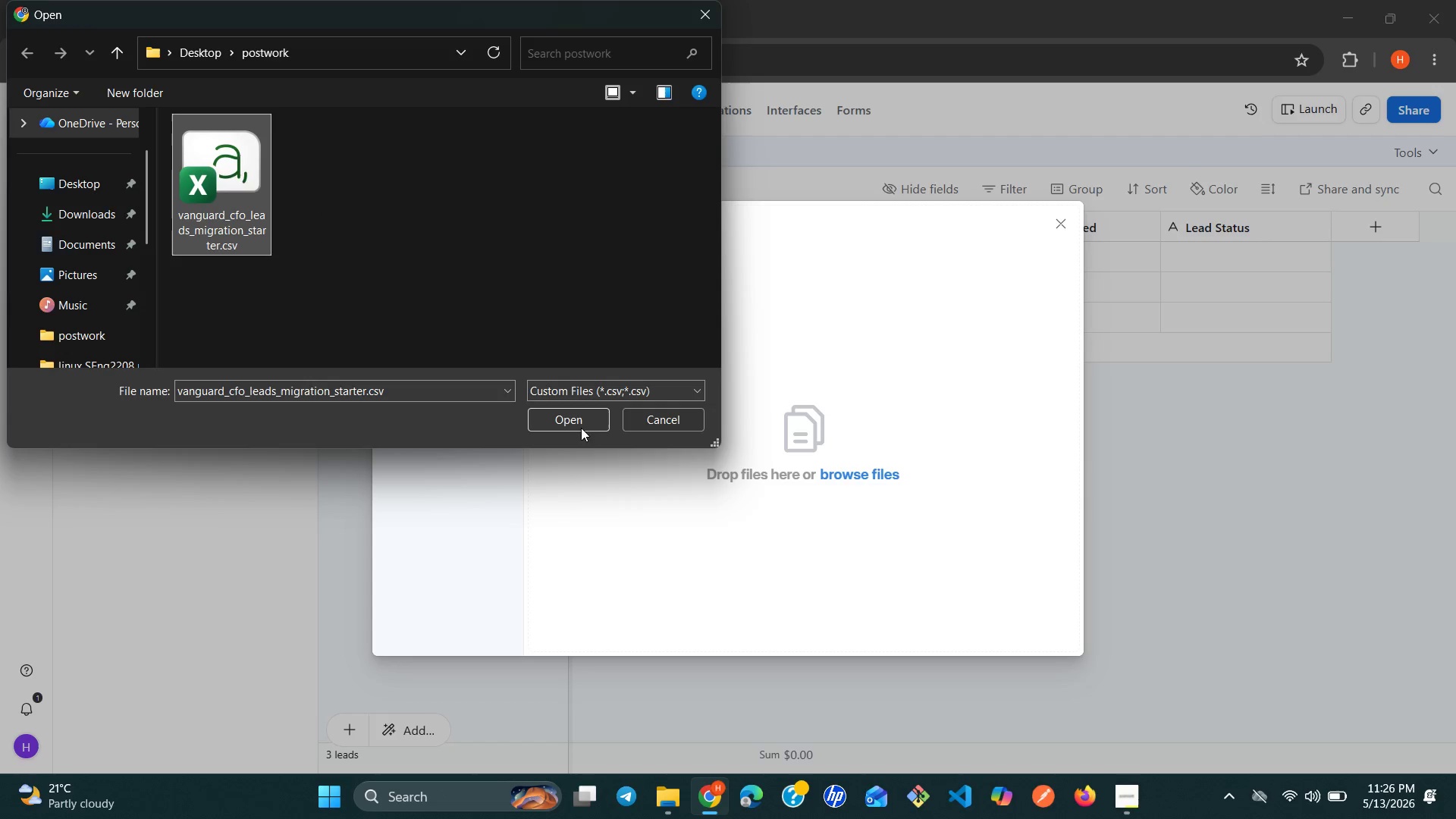 
left_click([563, 416])
 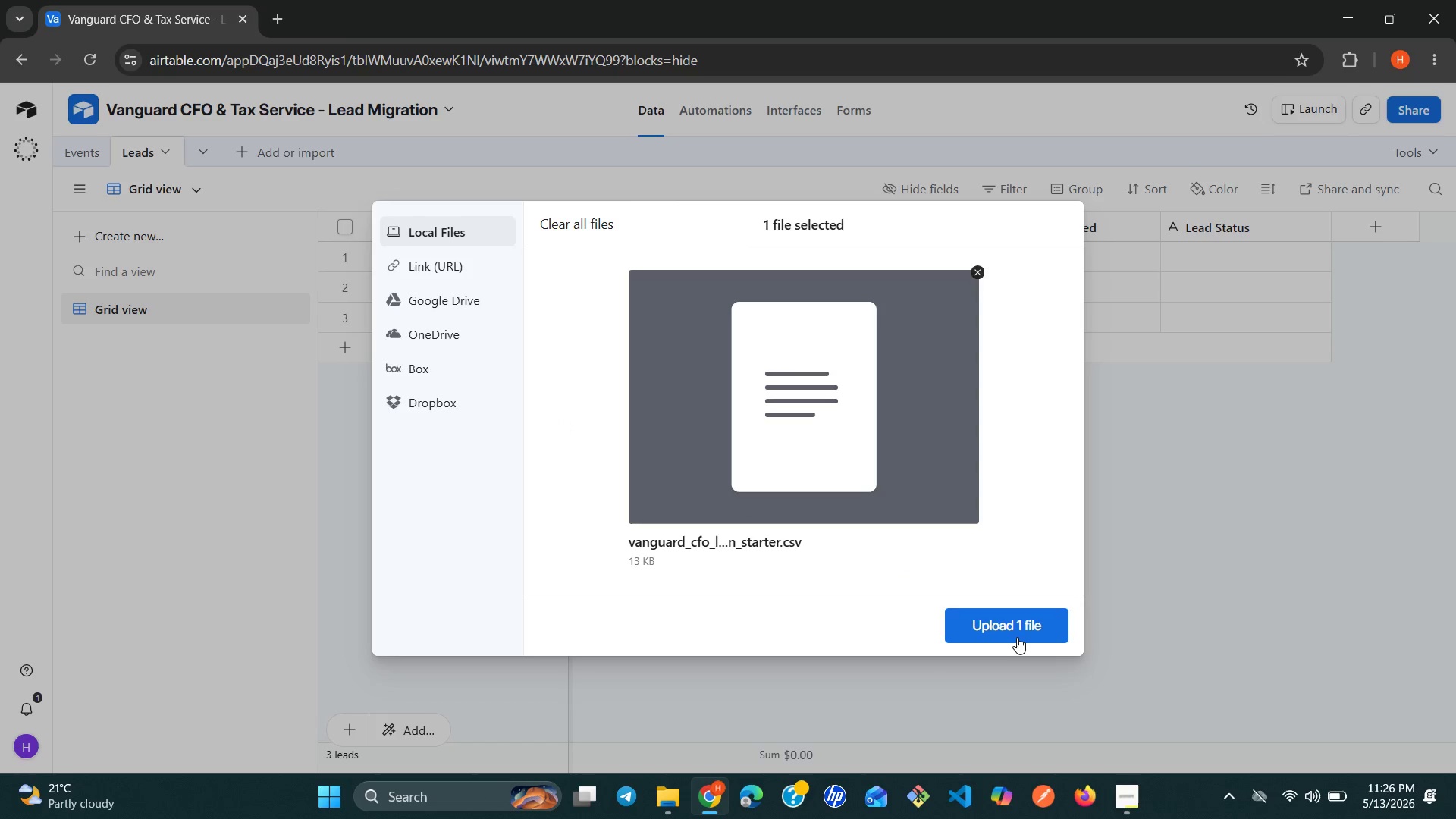 
left_click([1006, 630])
 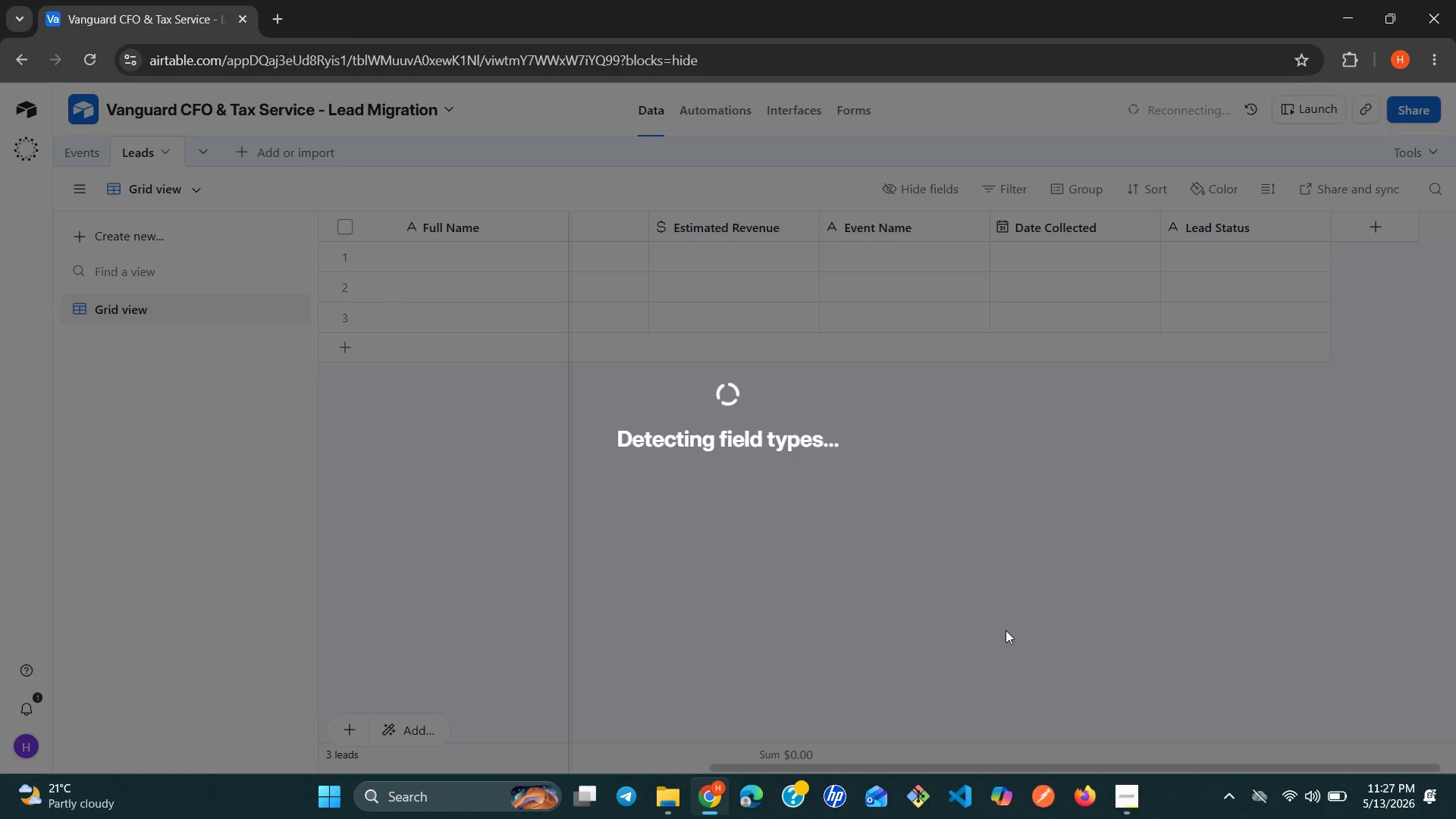 
wait(75.48)
 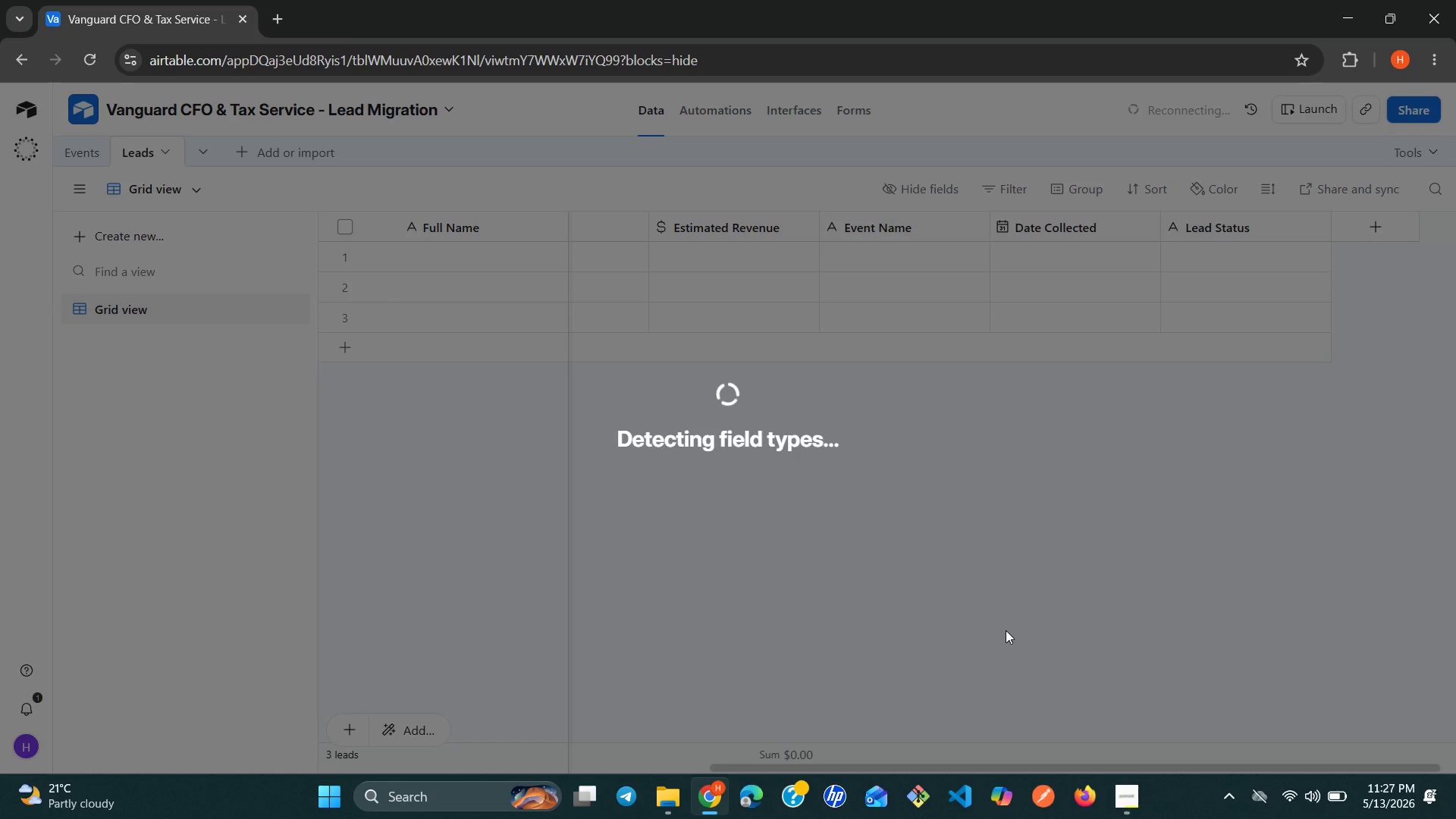 
left_click([1364, 688])
 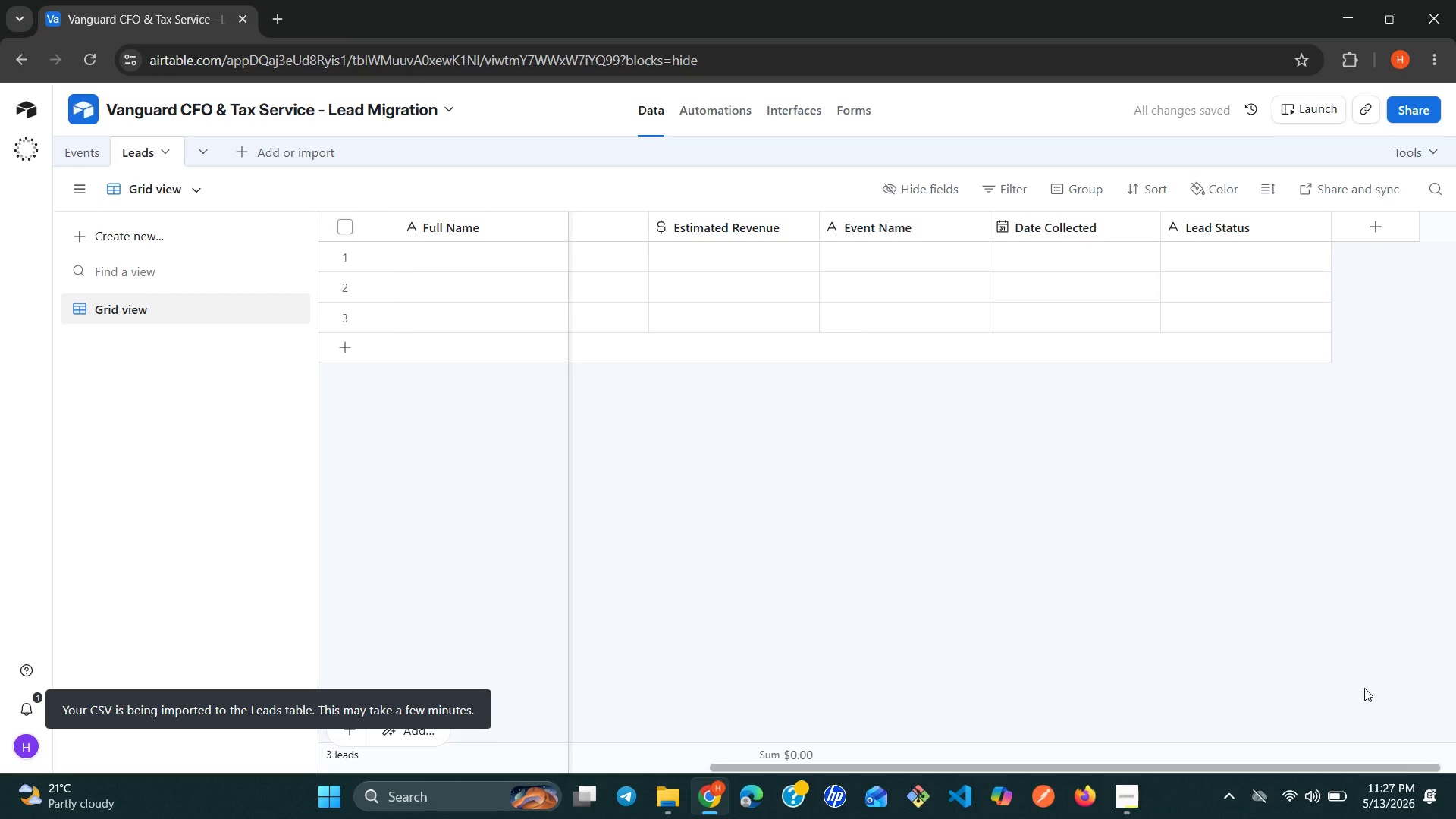 
wait(15.0)
 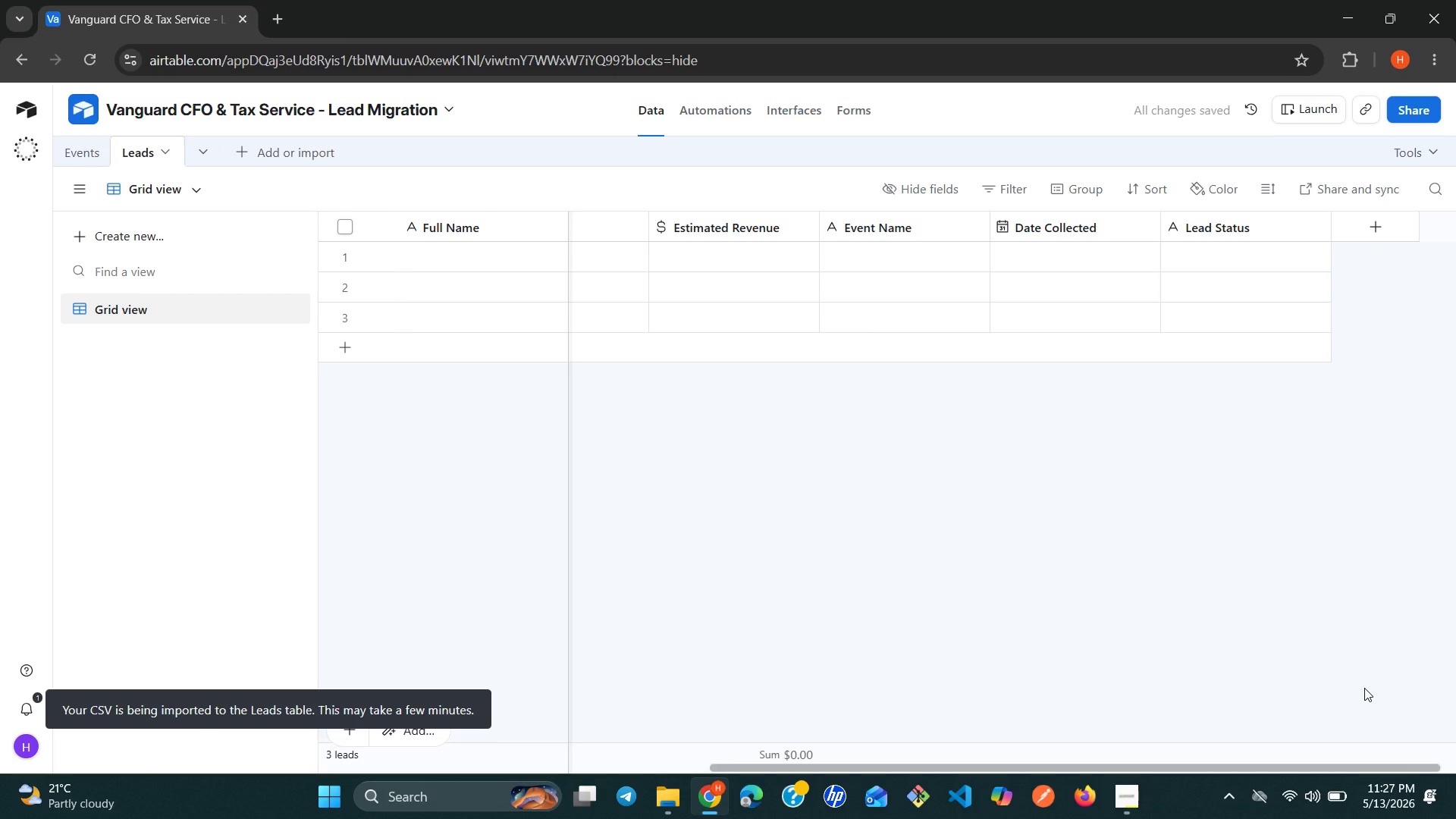 
left_click([340, 353])
 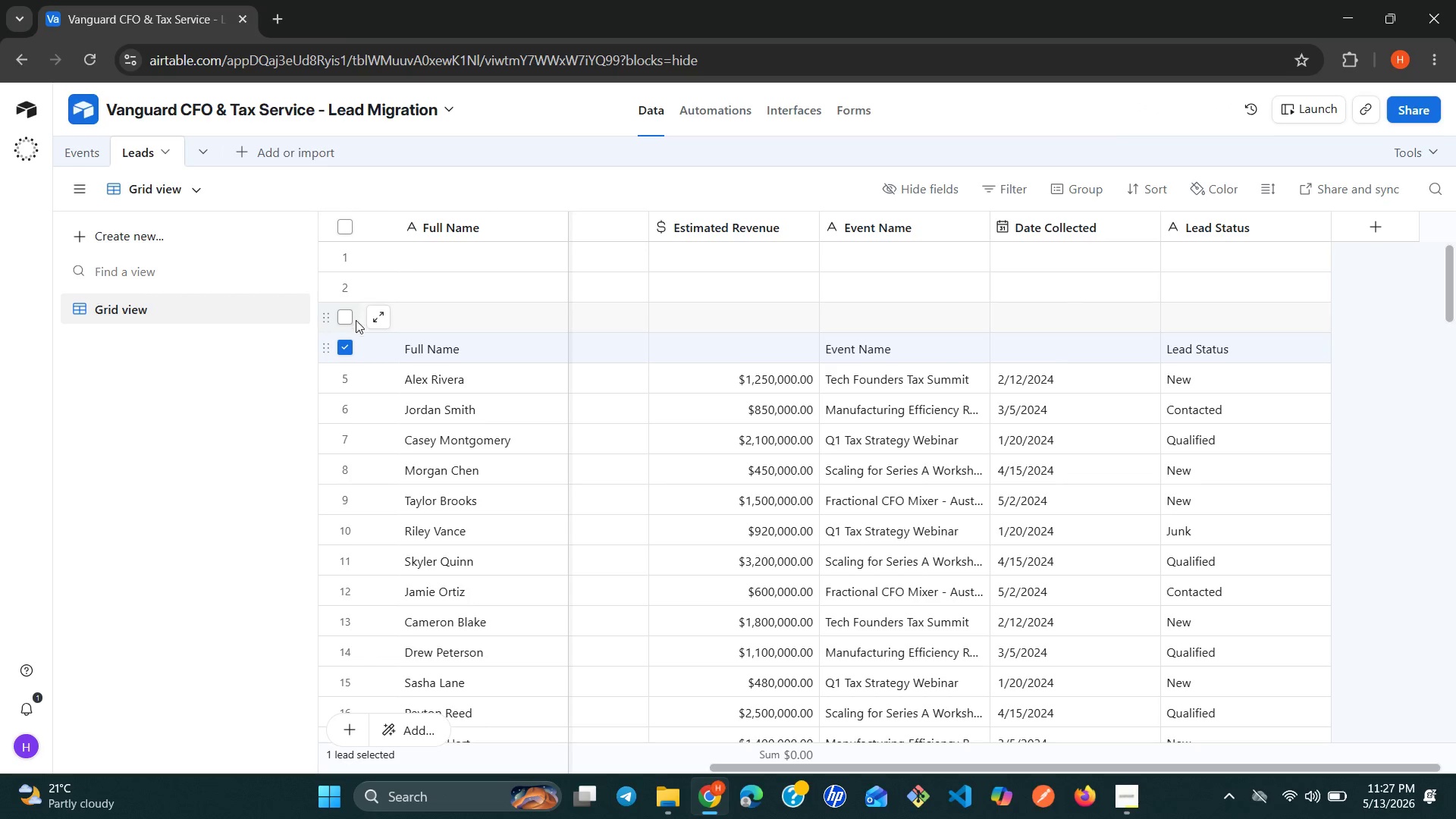 
left_click([356, 322])
 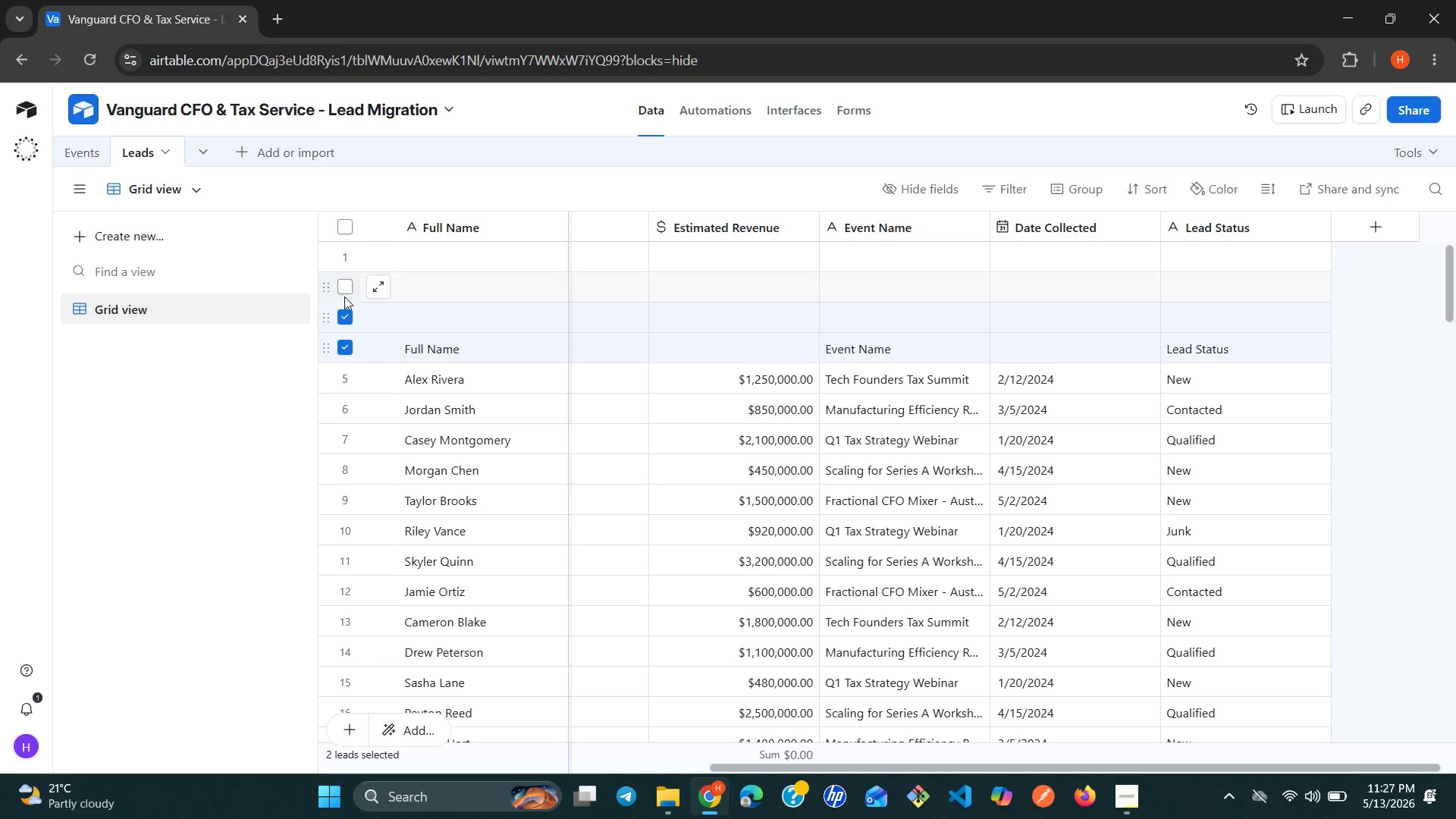 
left_click([342, 292])
 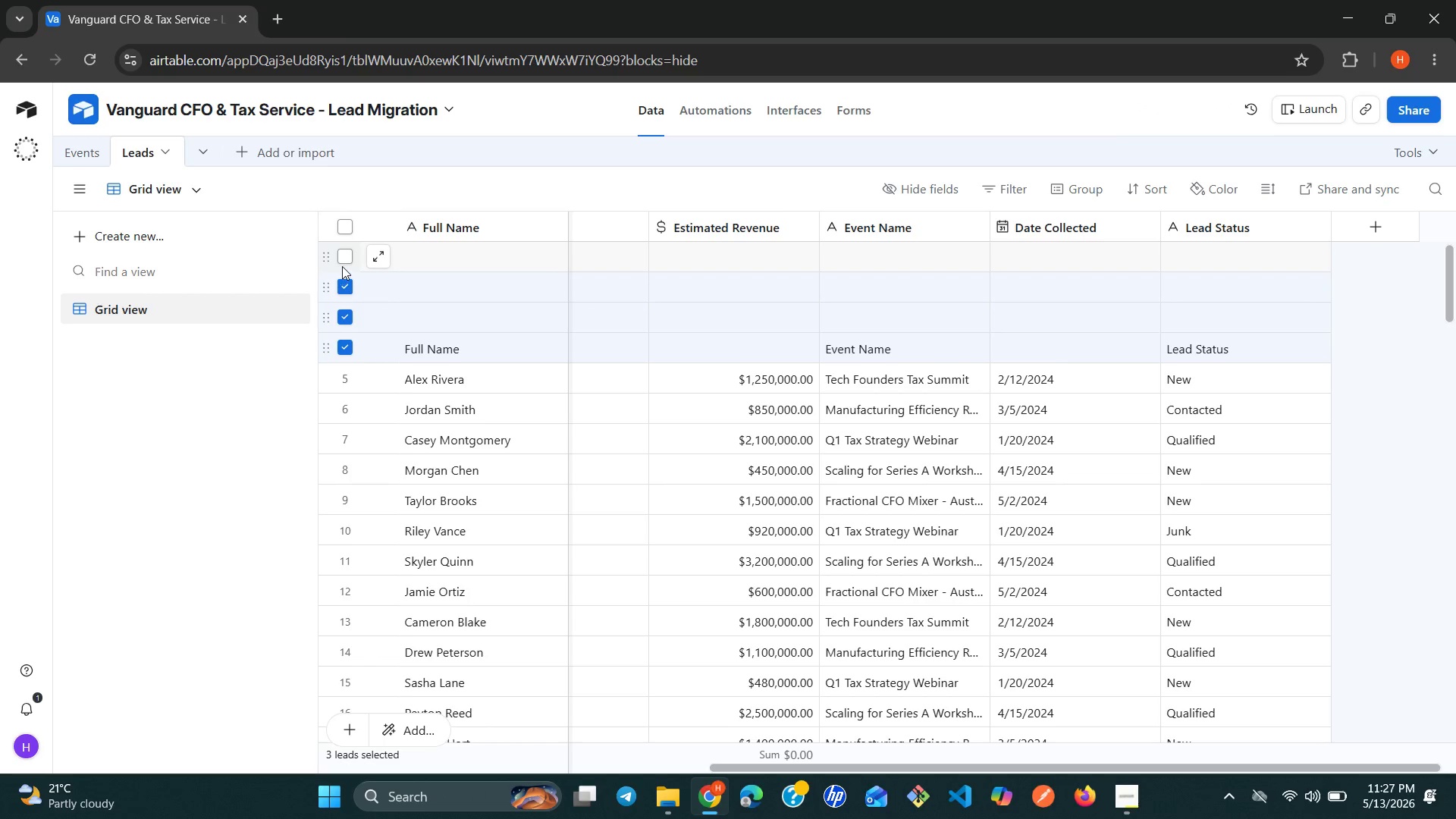 
left_click([342, 265])
 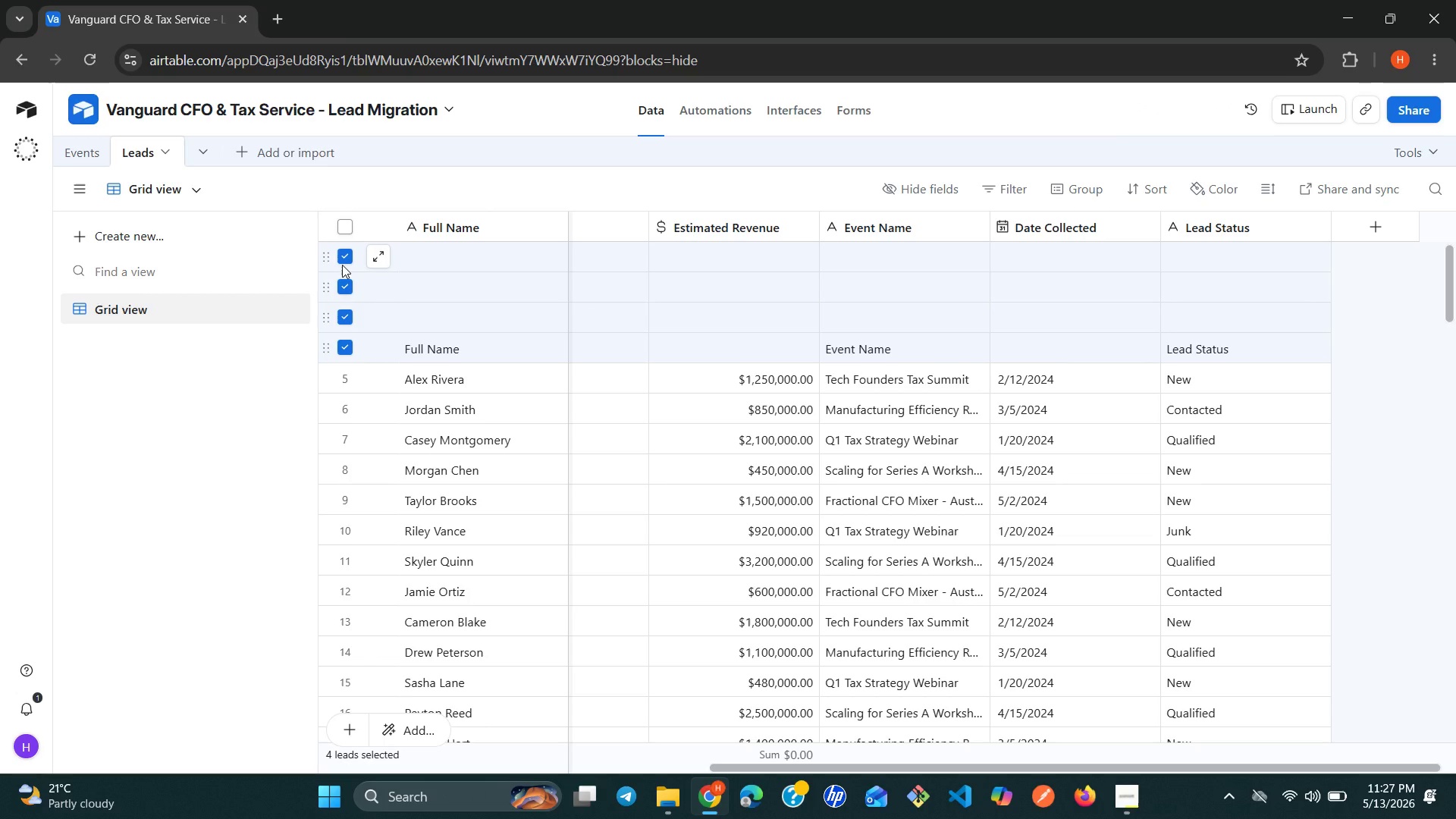 
right_click([342, 265])
 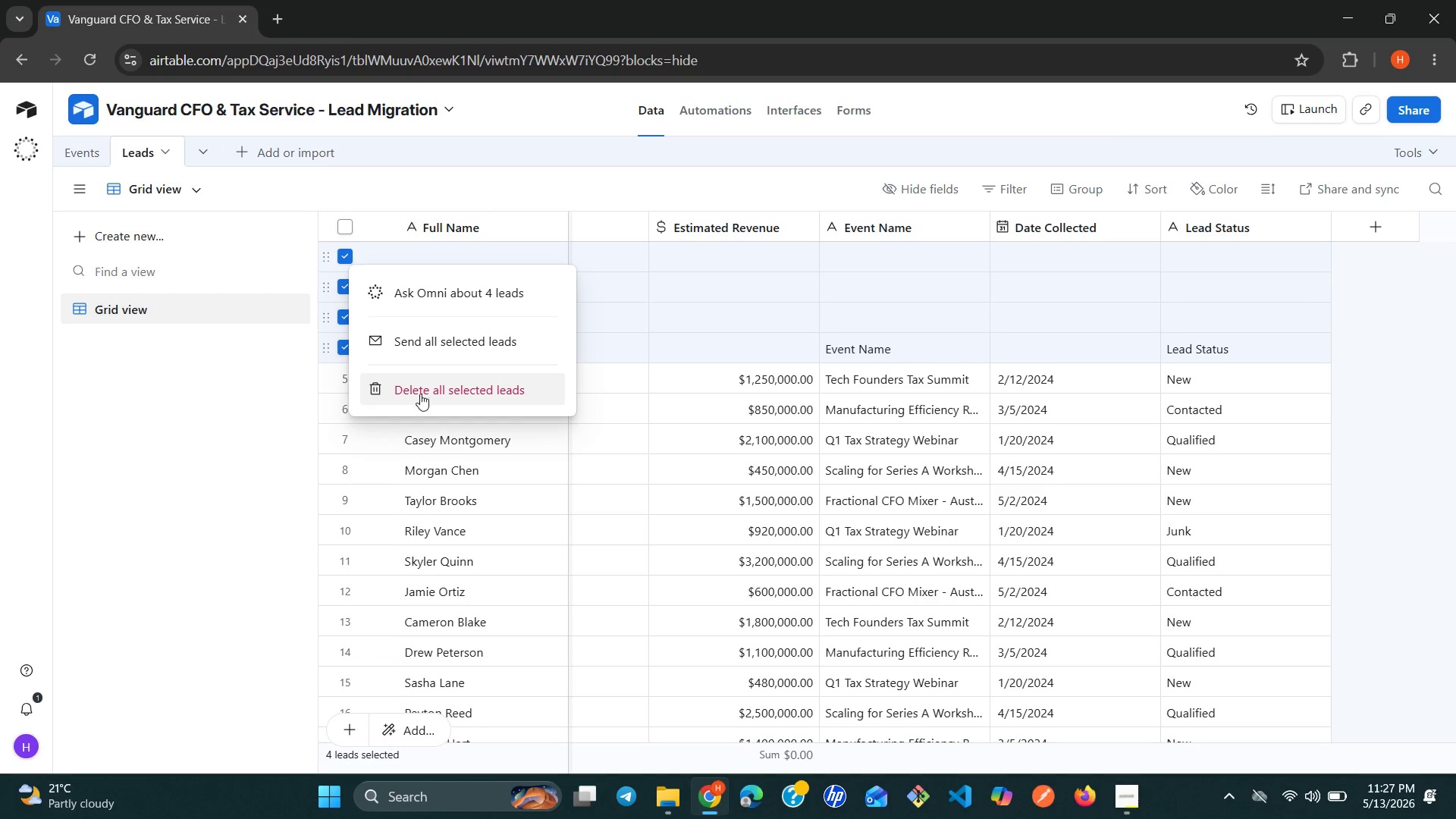 
left_click([425, 396])
 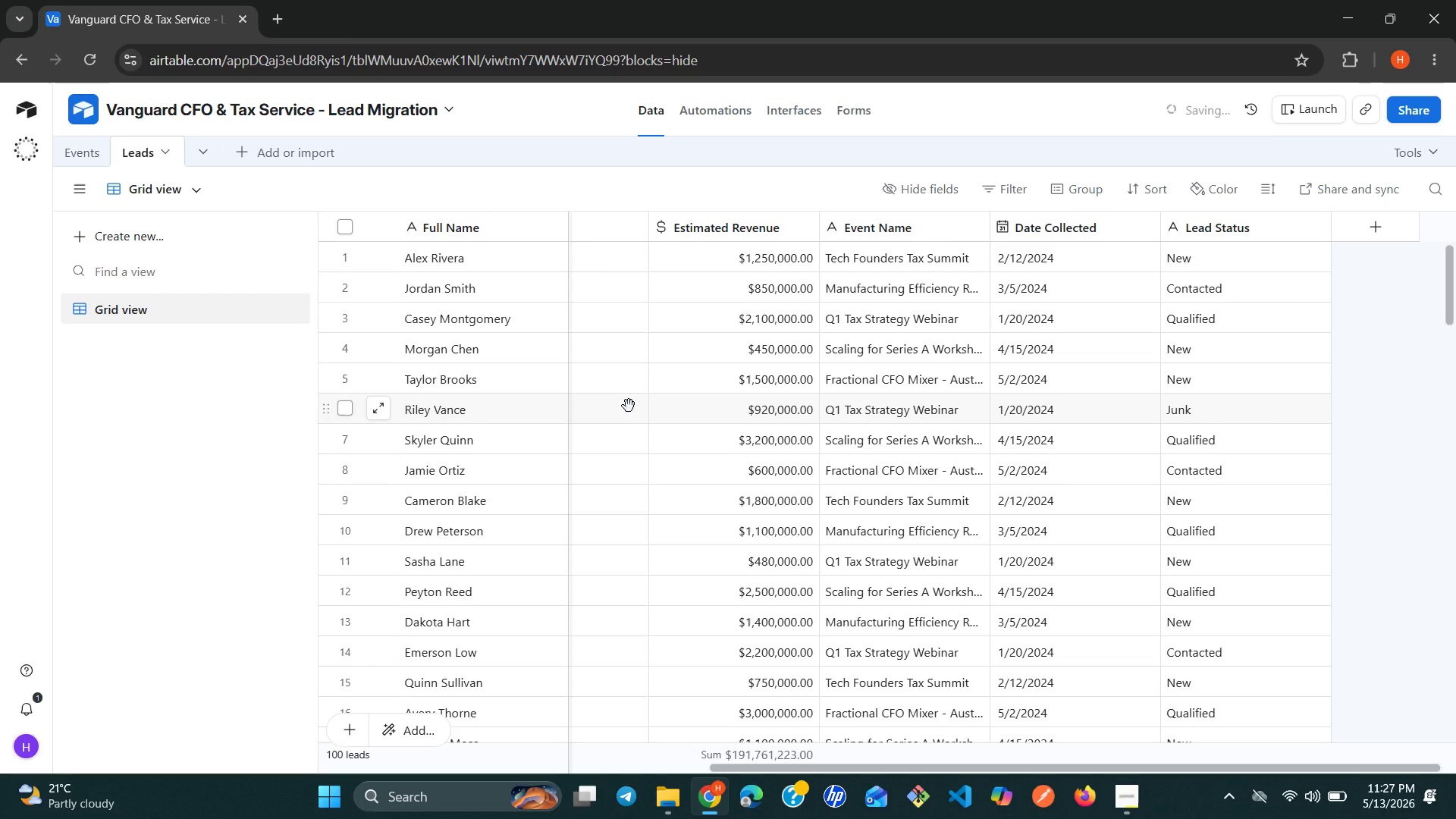 
mouse_move([780, 413])
 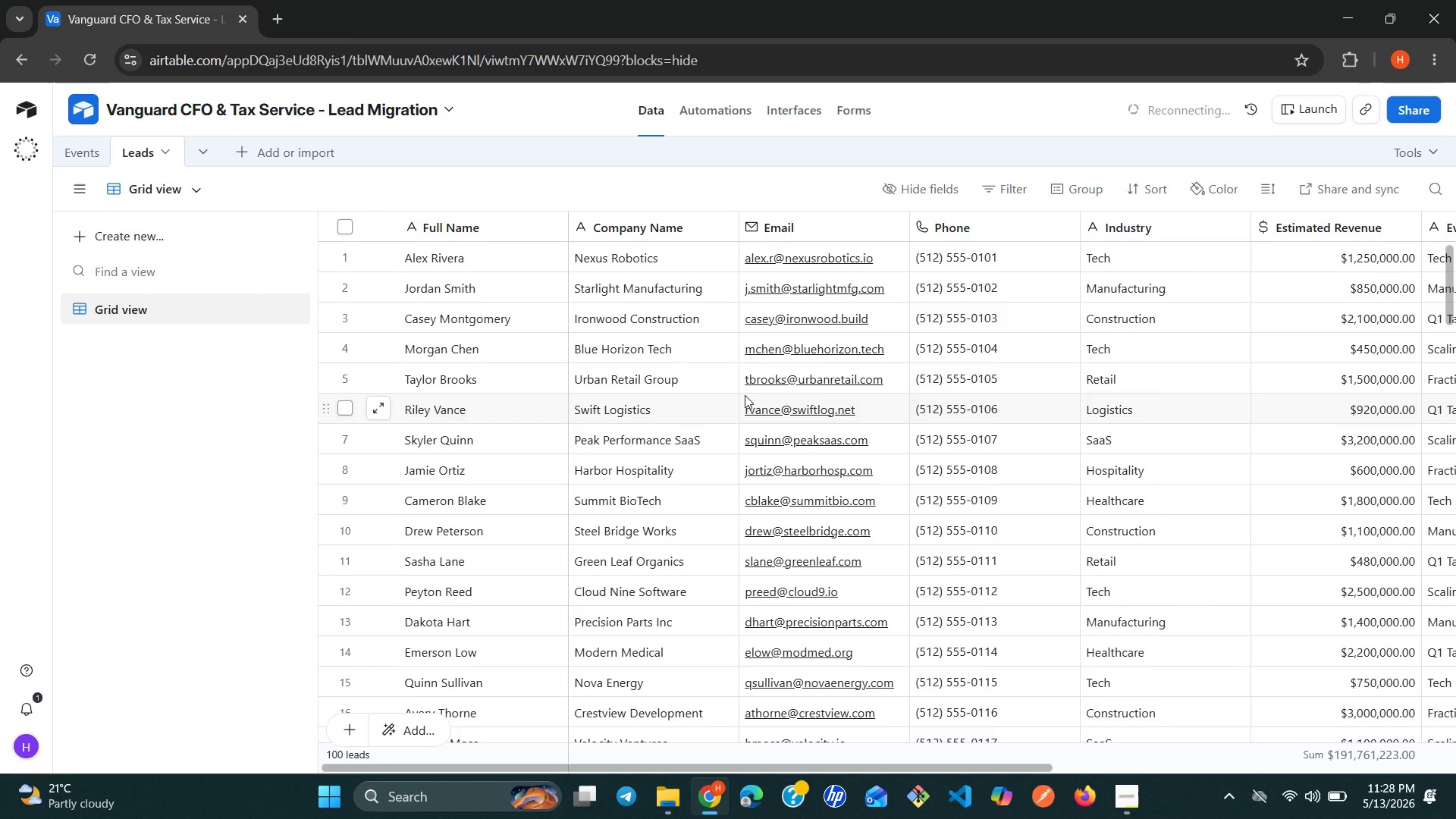 
wait(20.18)
 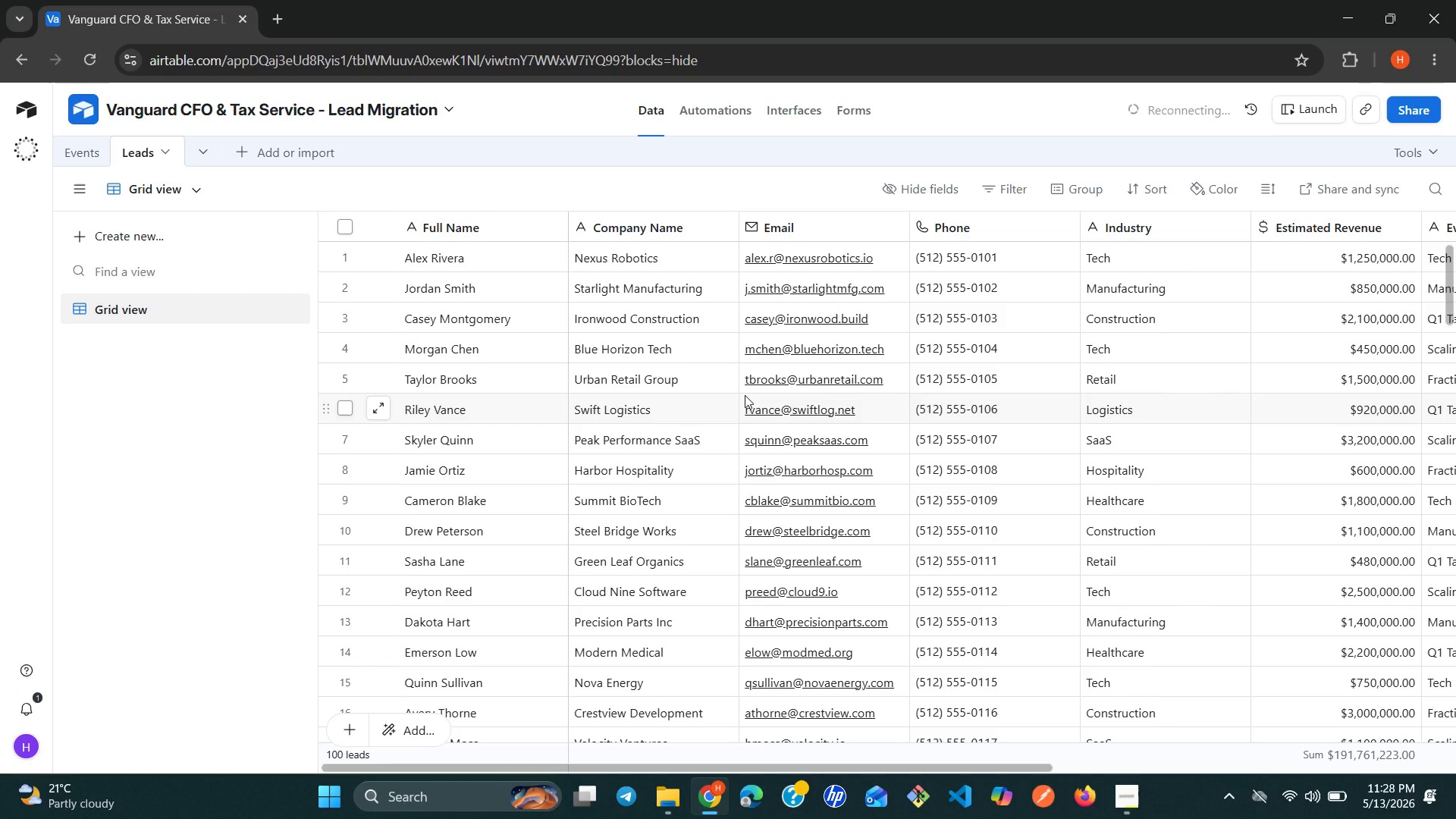 
left_click([1237, 219])
 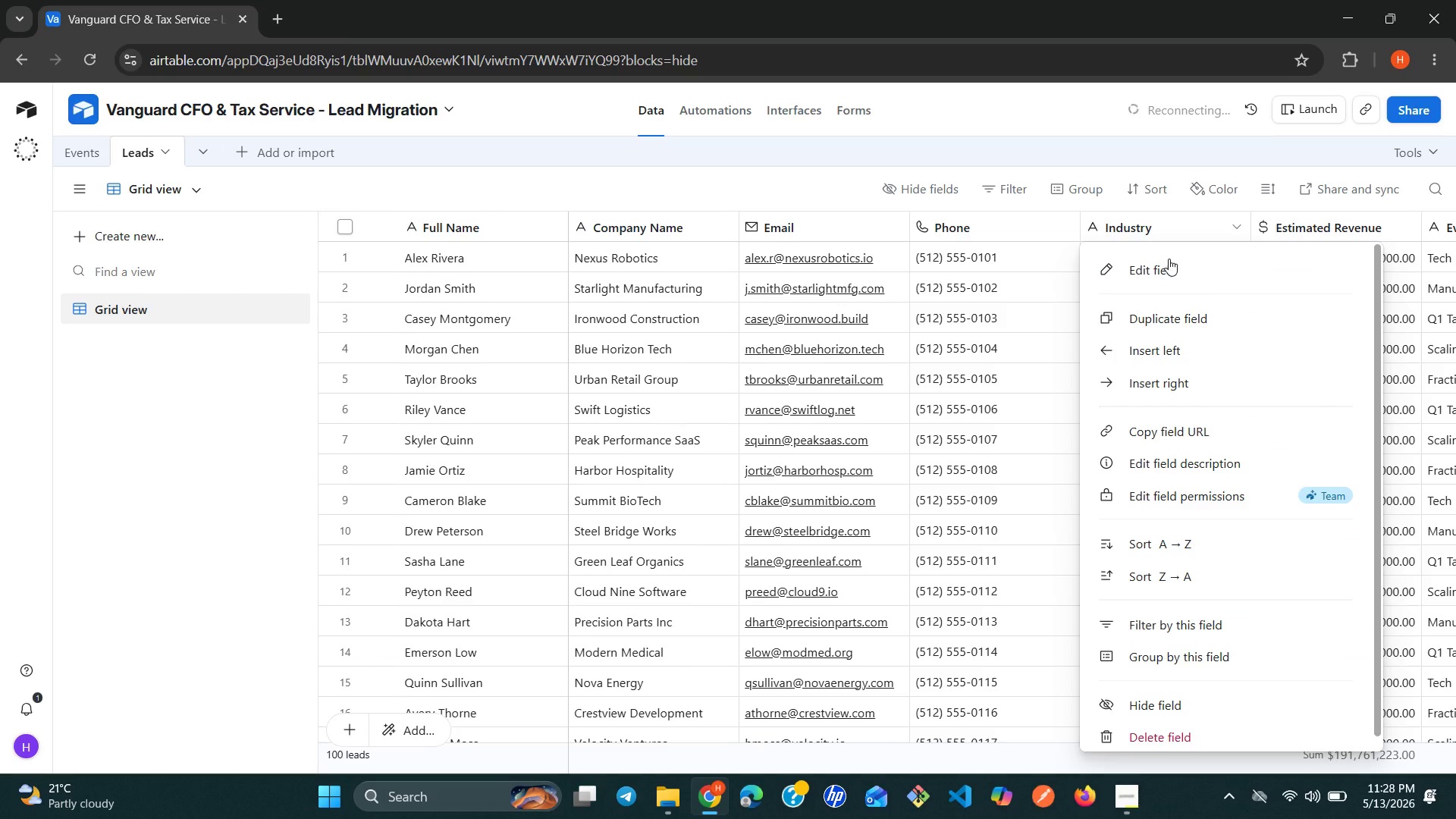 
left_click([1163, 262])
 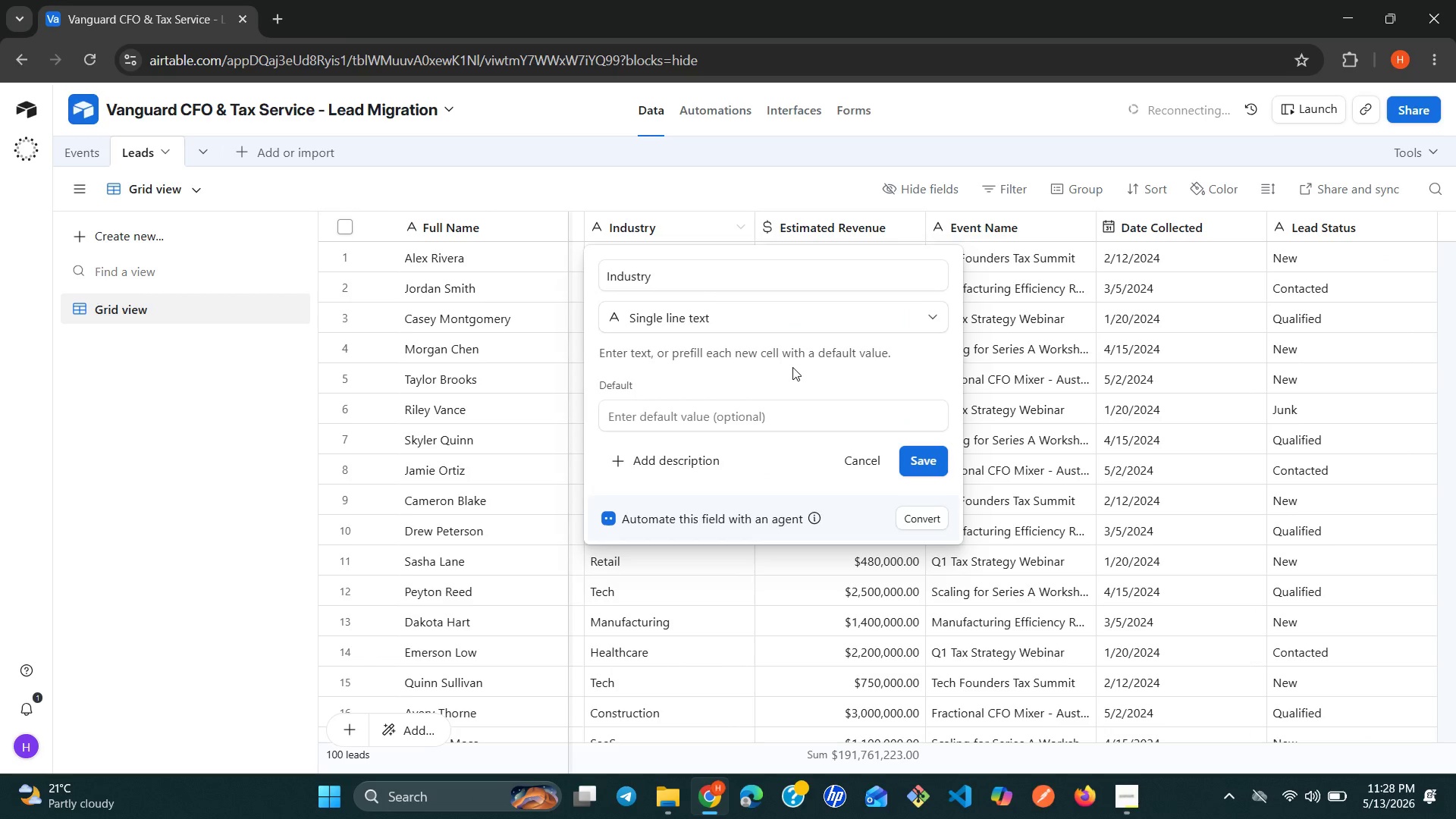 
left_click([866, 325])
 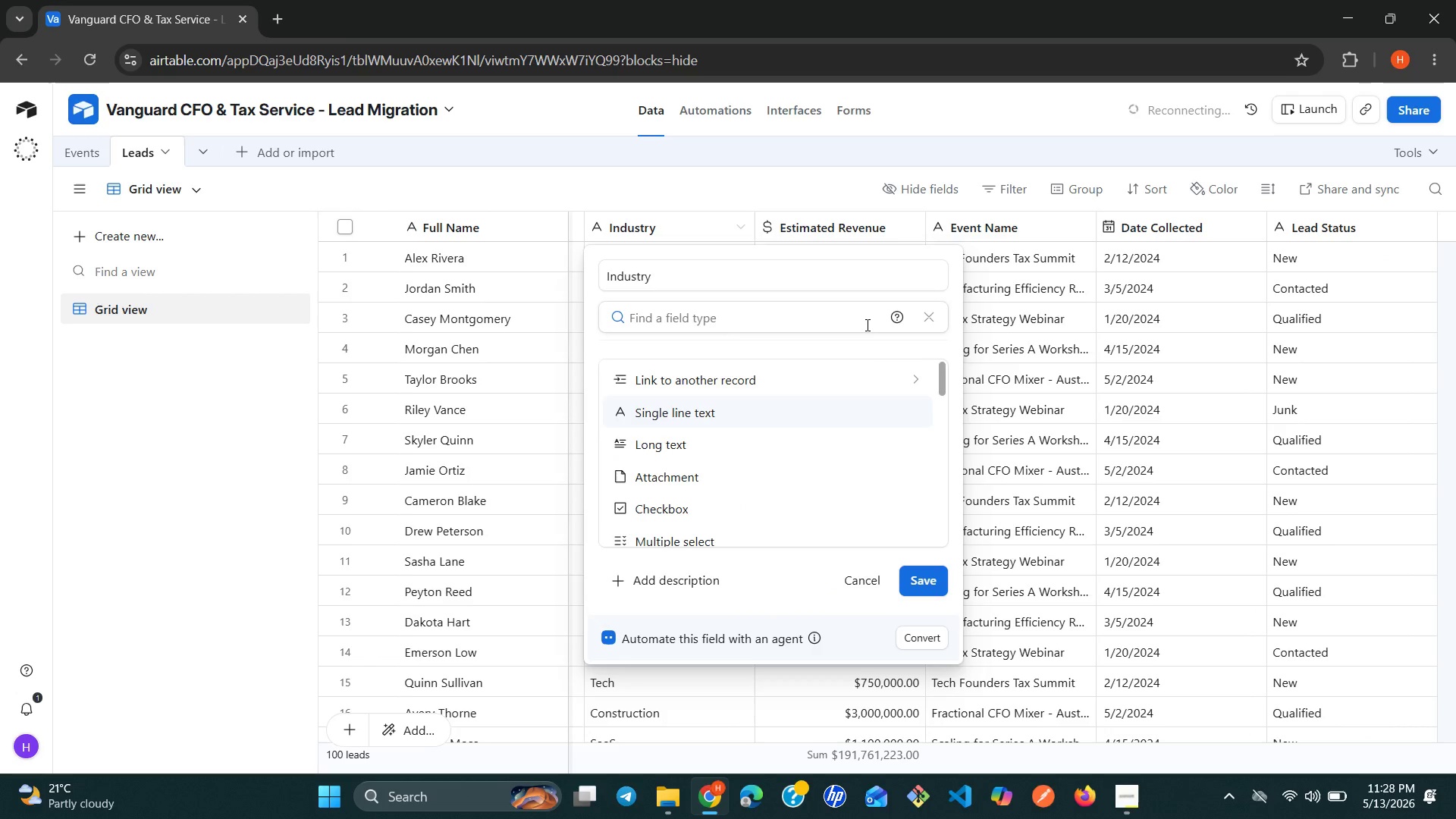 
key(S)
 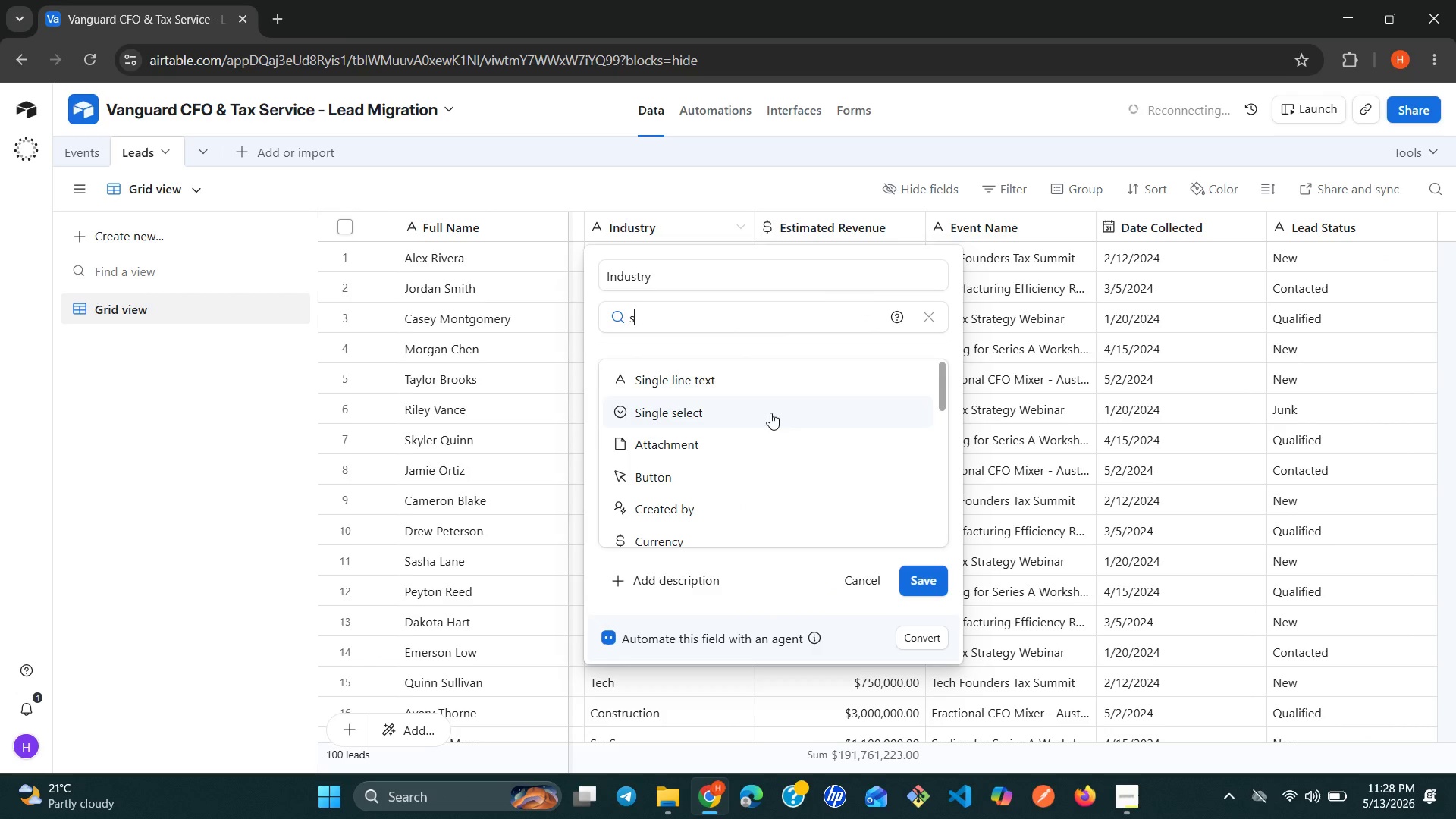 
left_click([748, 412])
 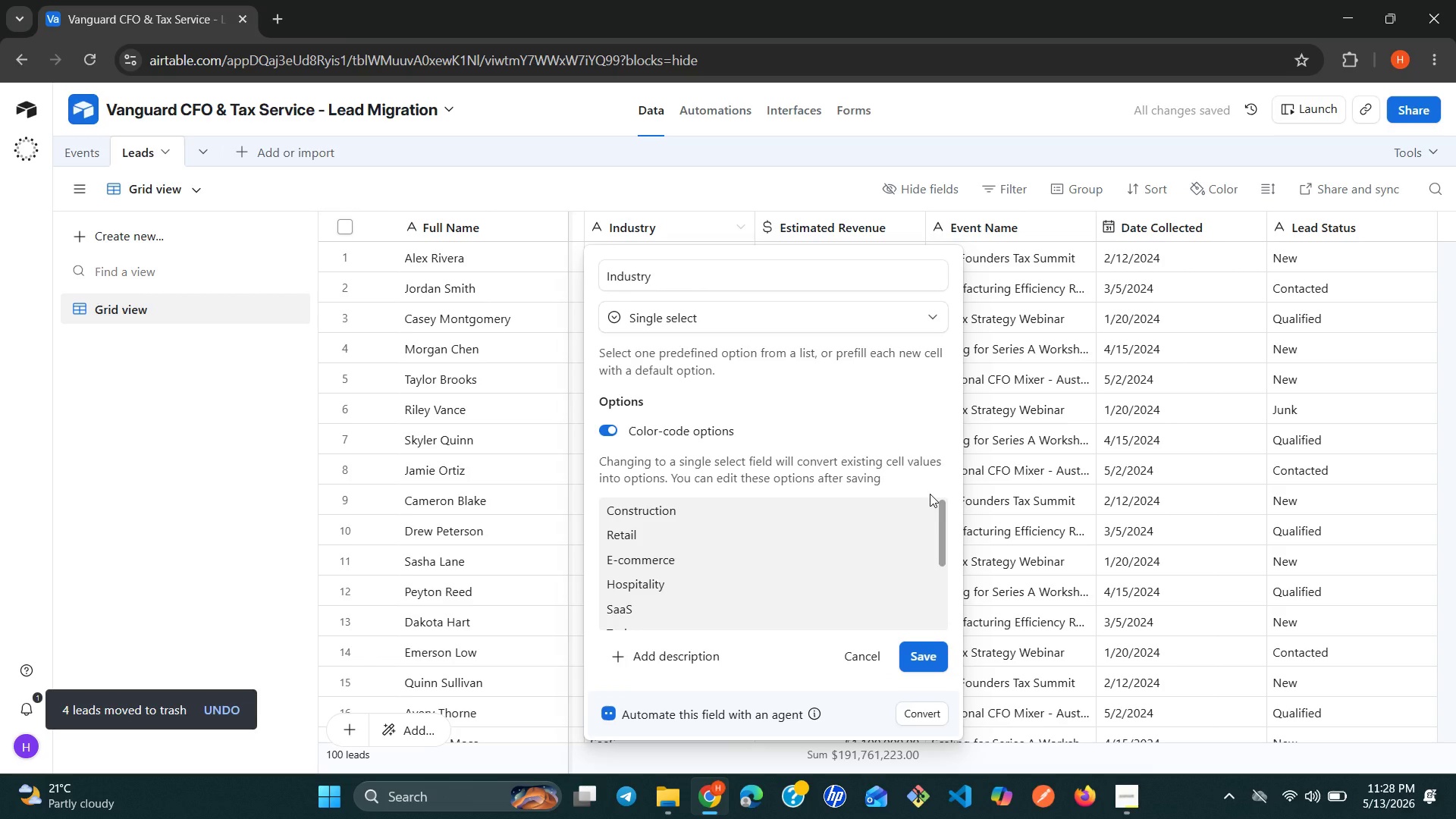 
wait(17.88)
 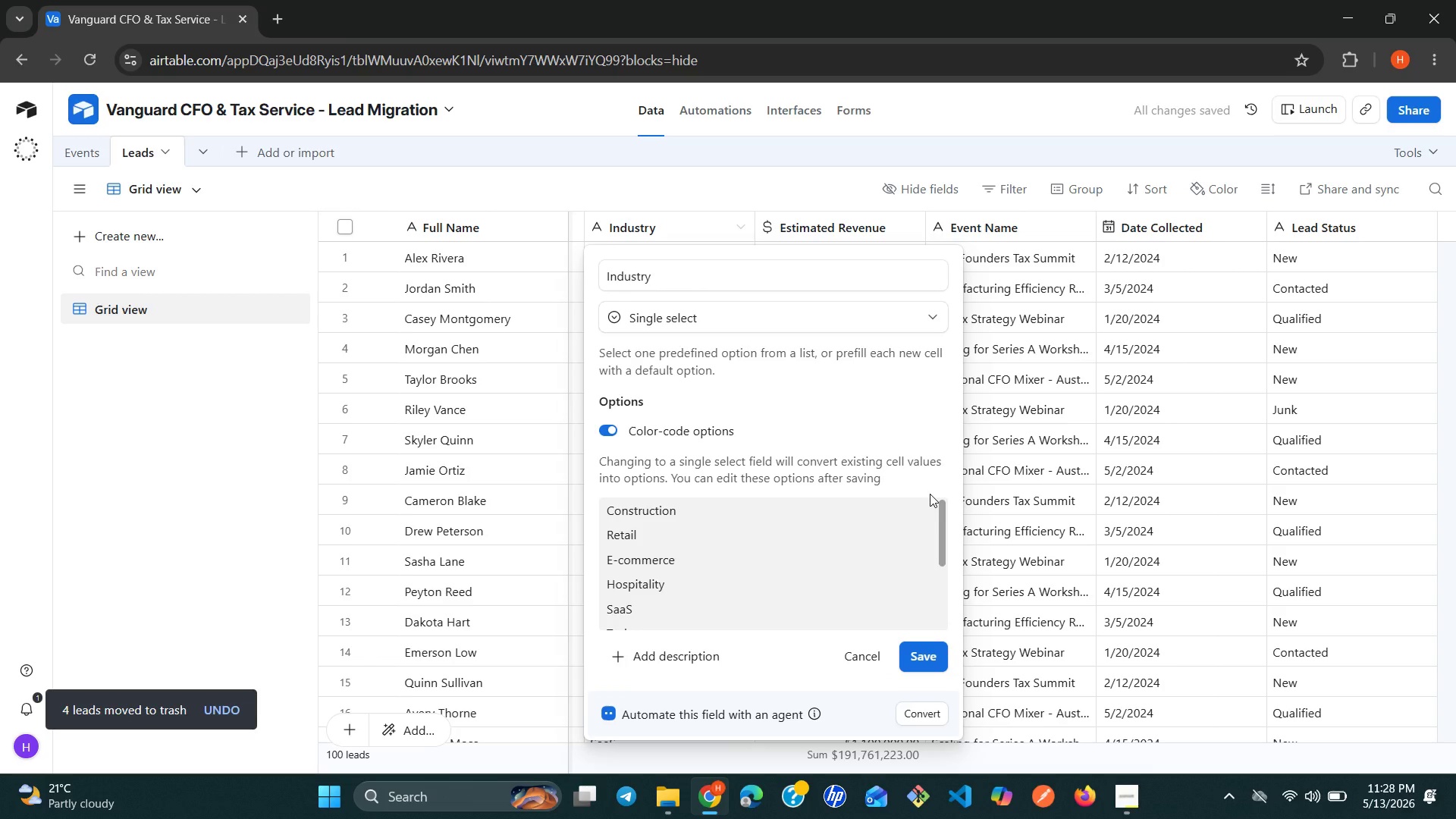 
left_click([921, 652])
 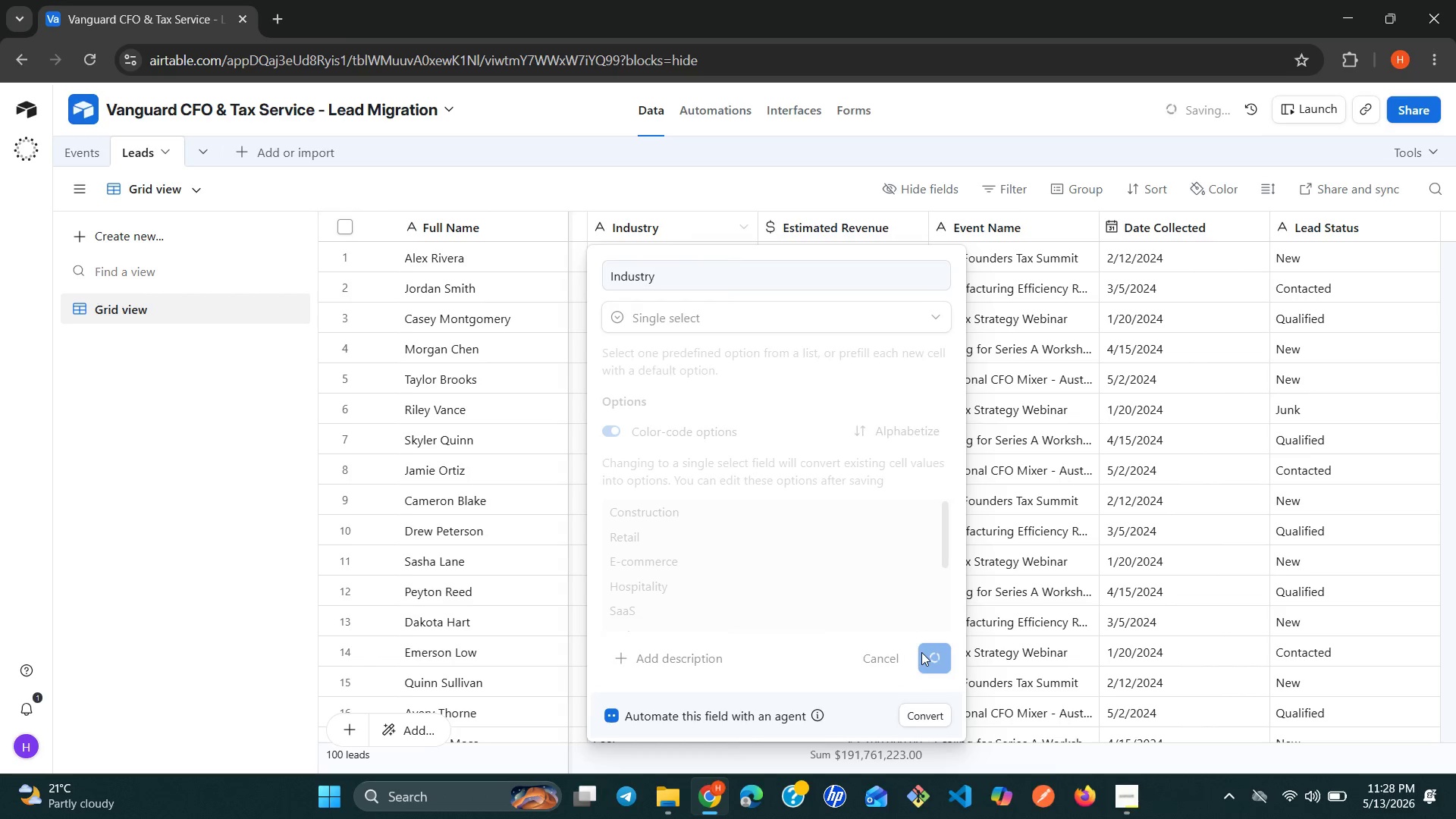 
wait(9.12)
 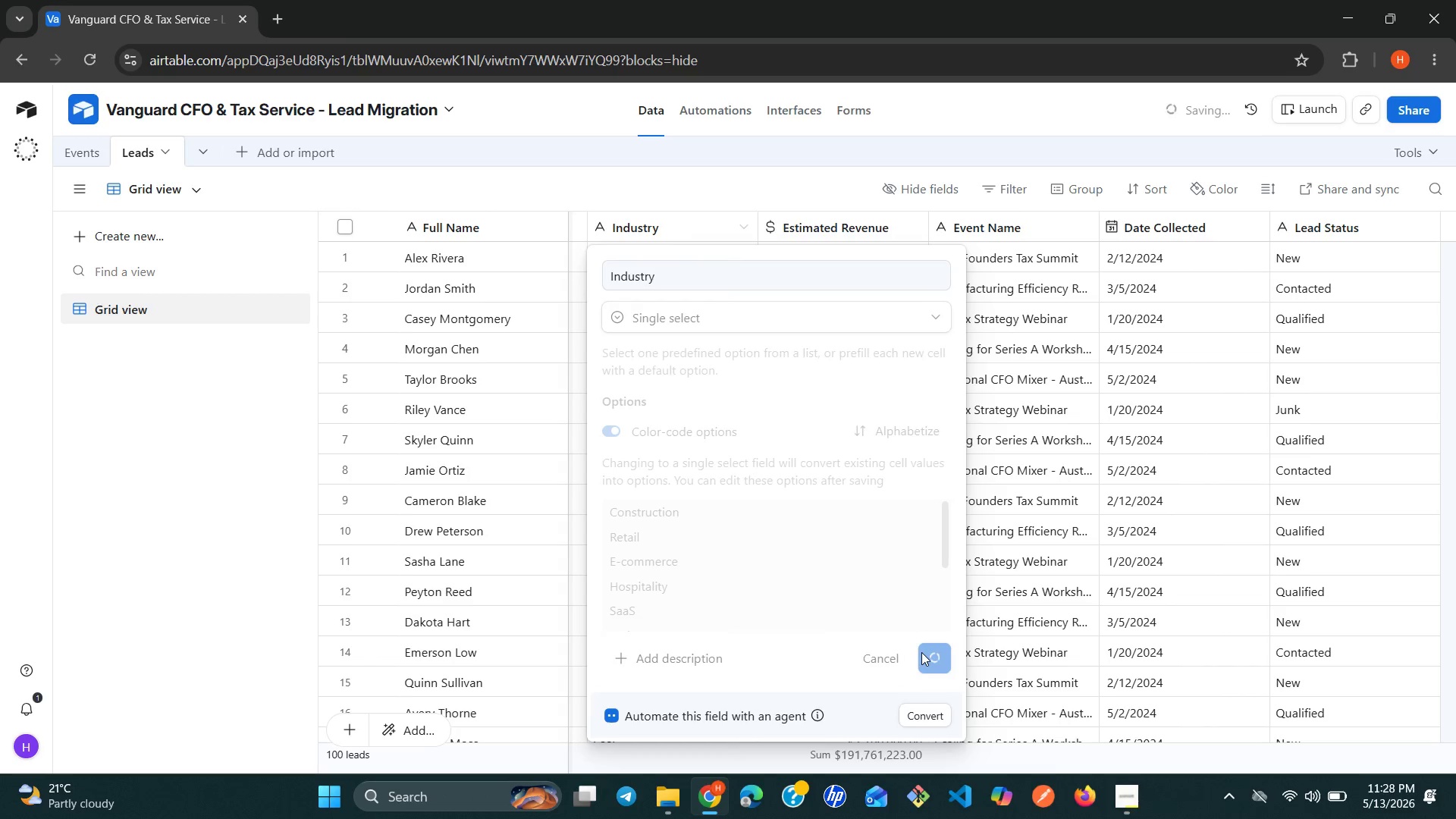 
left_click([895, 506])
 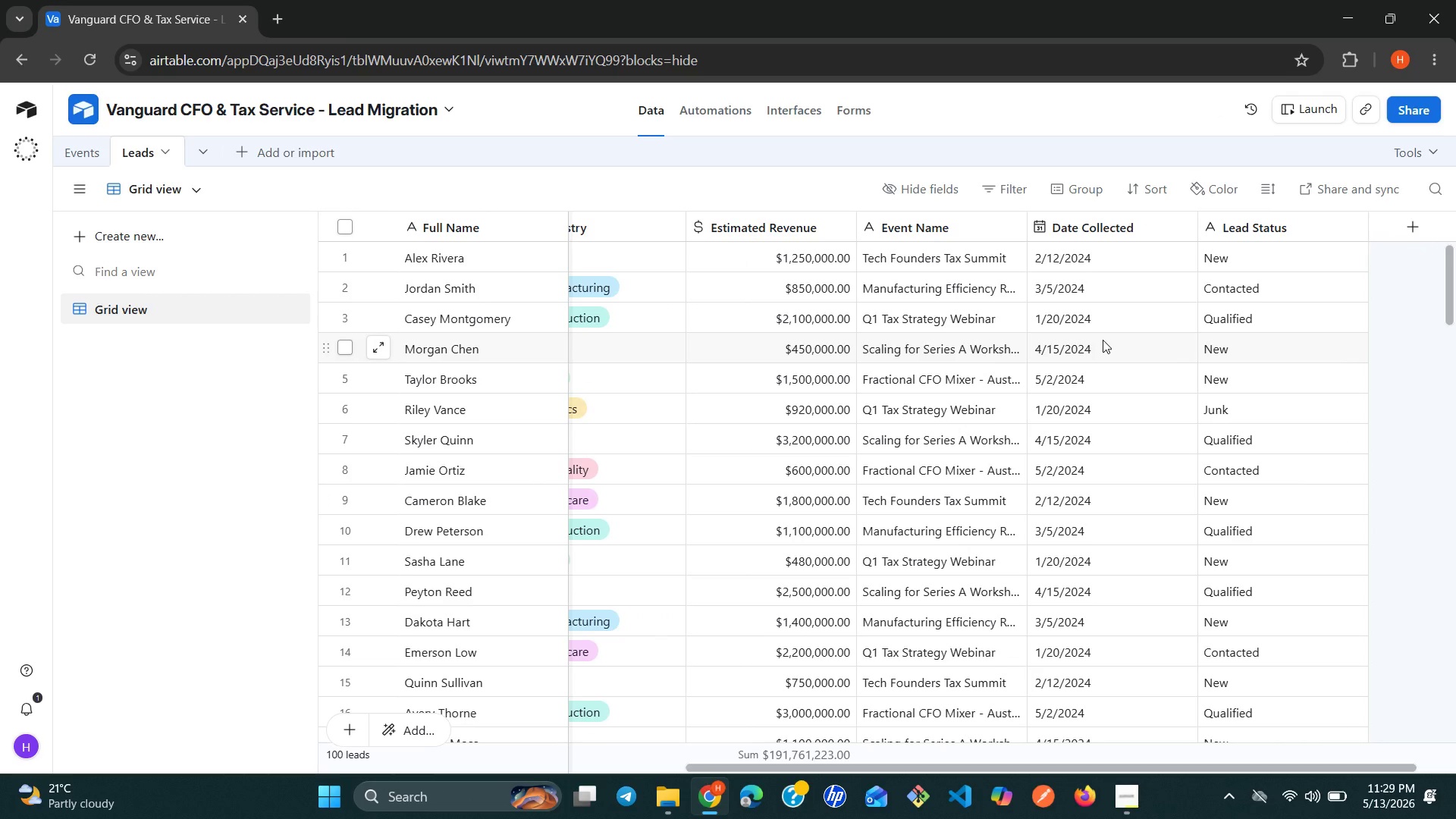 
wait(22.78)
 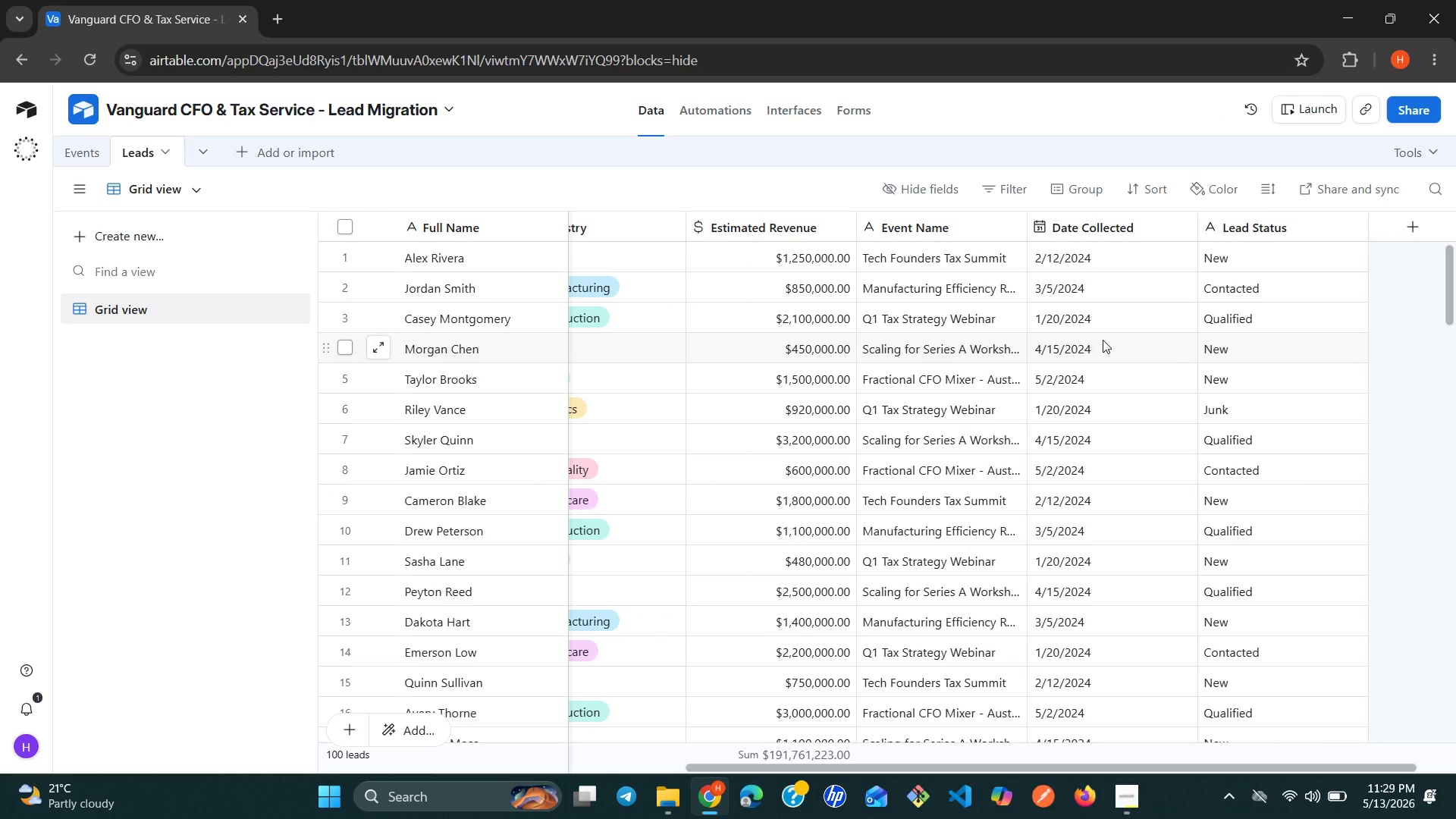 
left_click([1293, 220])
 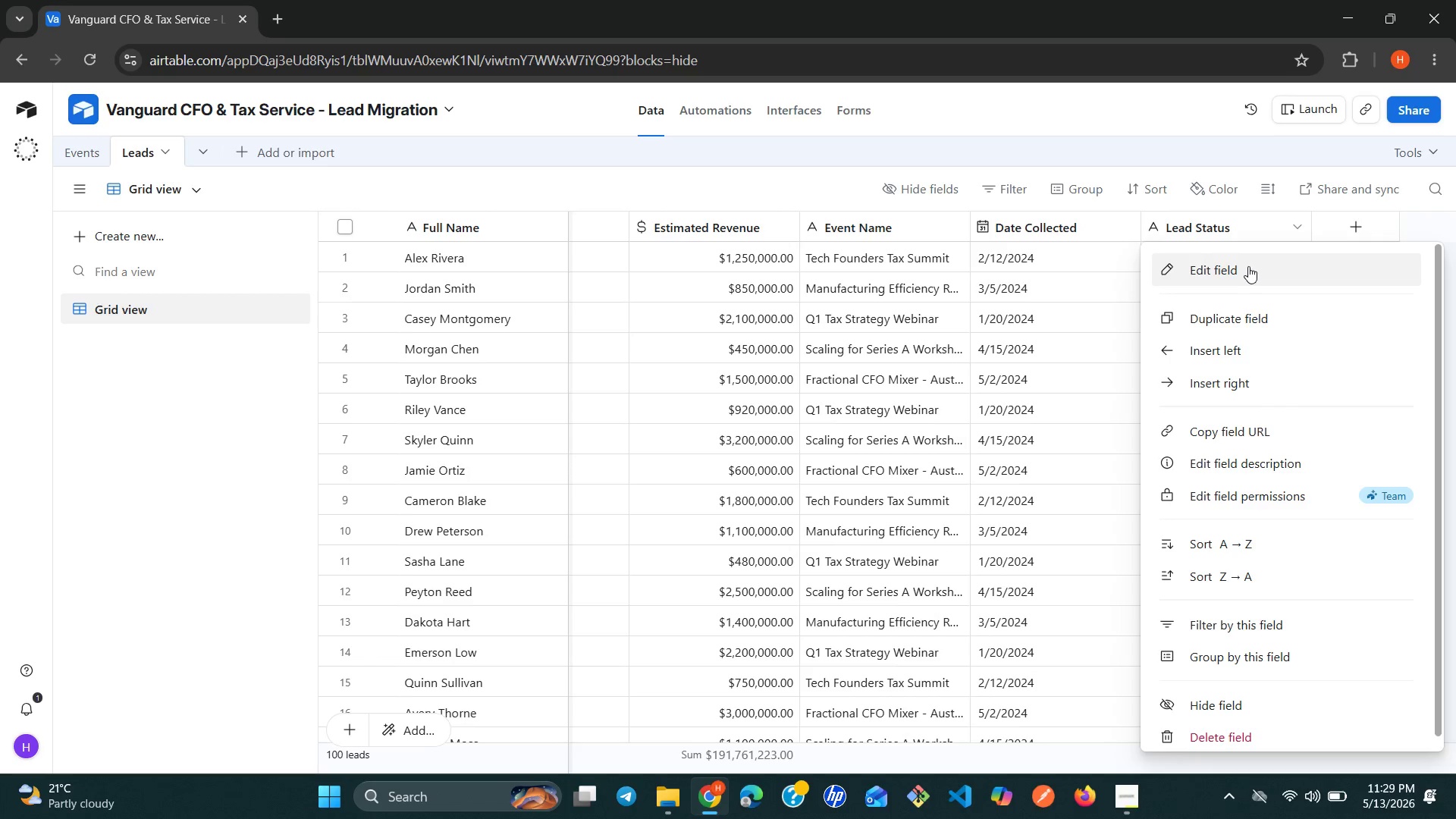 
left_click([1244, 266])
 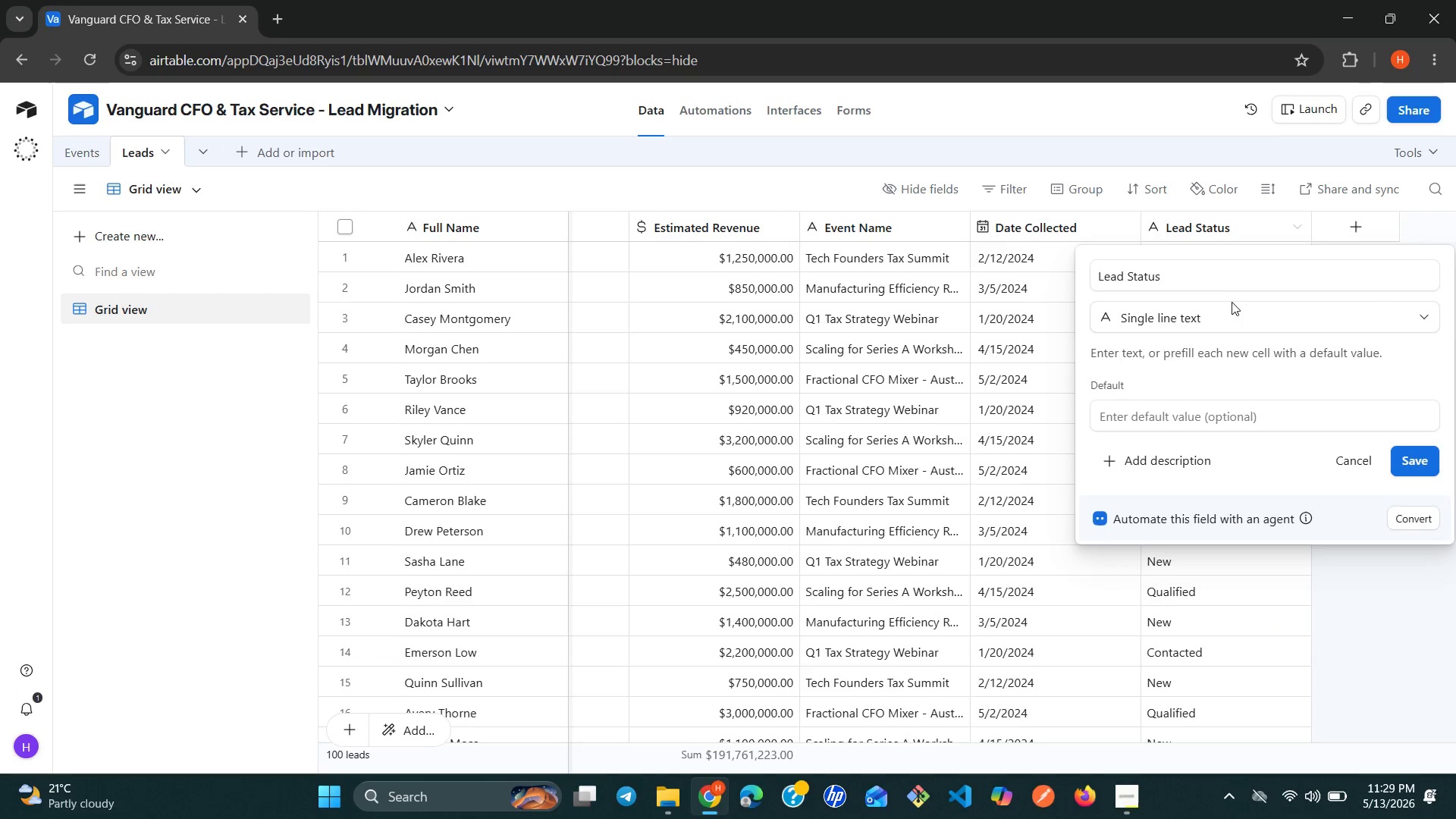 
left_click([1242, 315])
 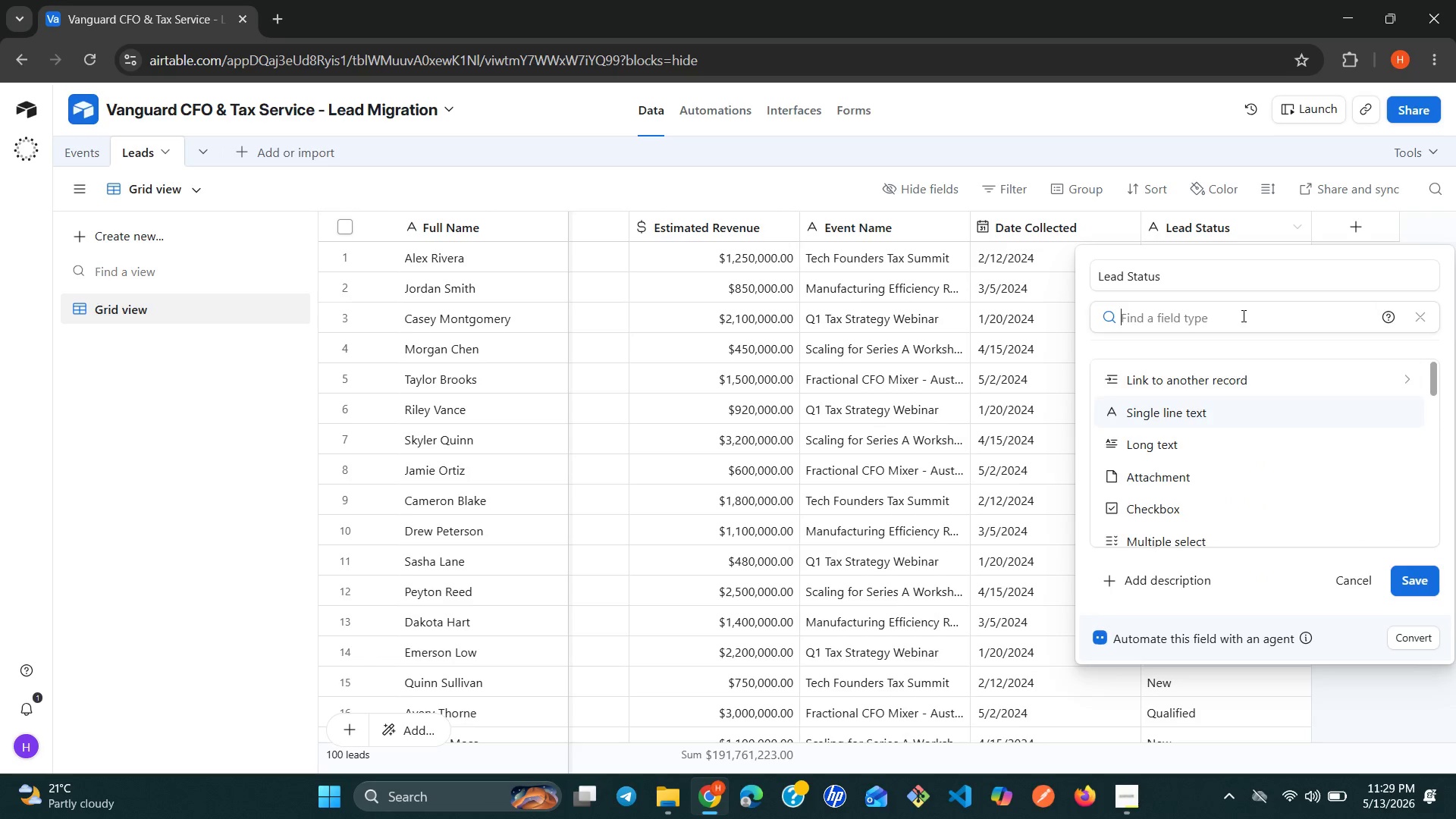 
key(S)
 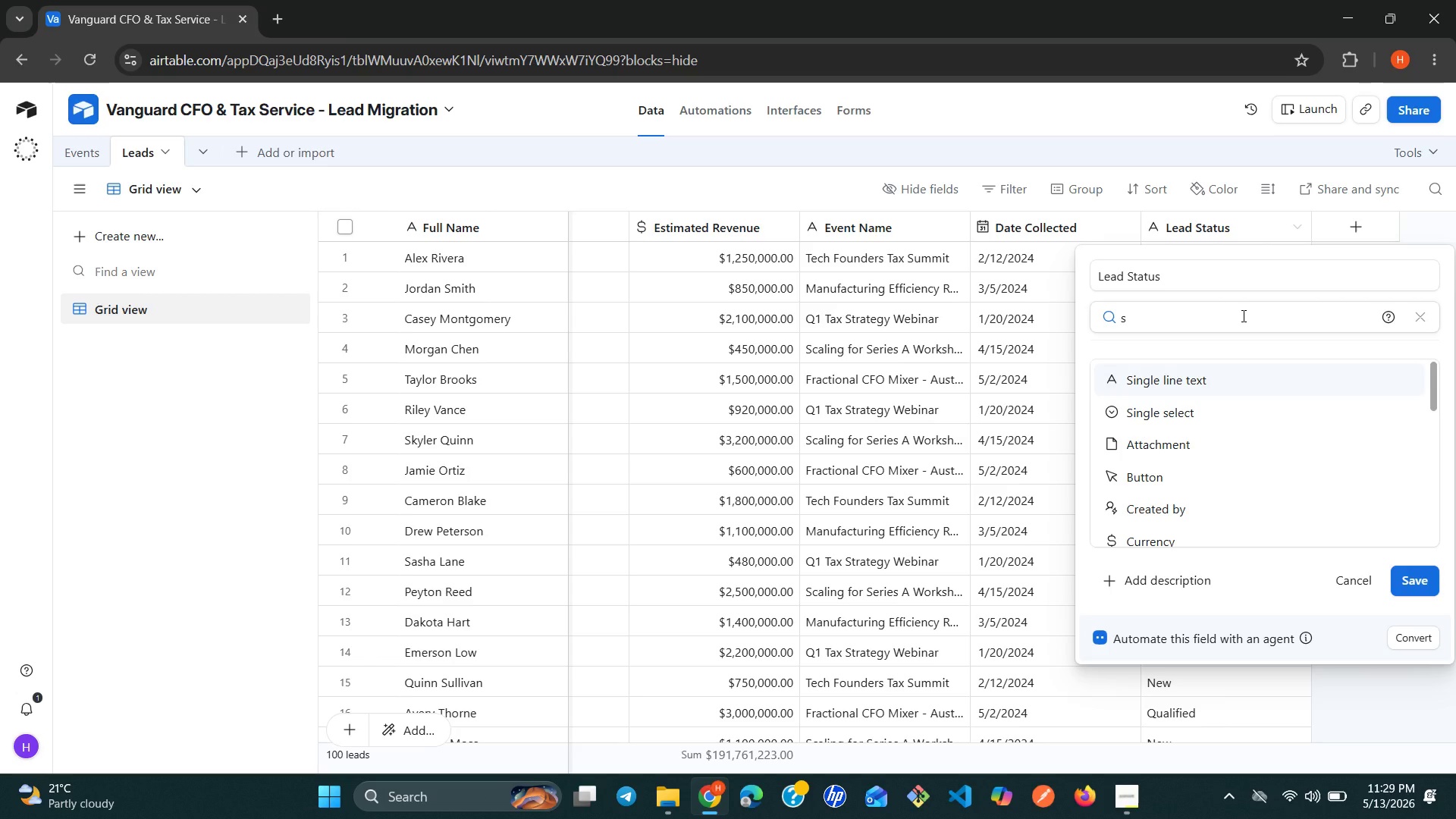 
key(ArrowDown)
 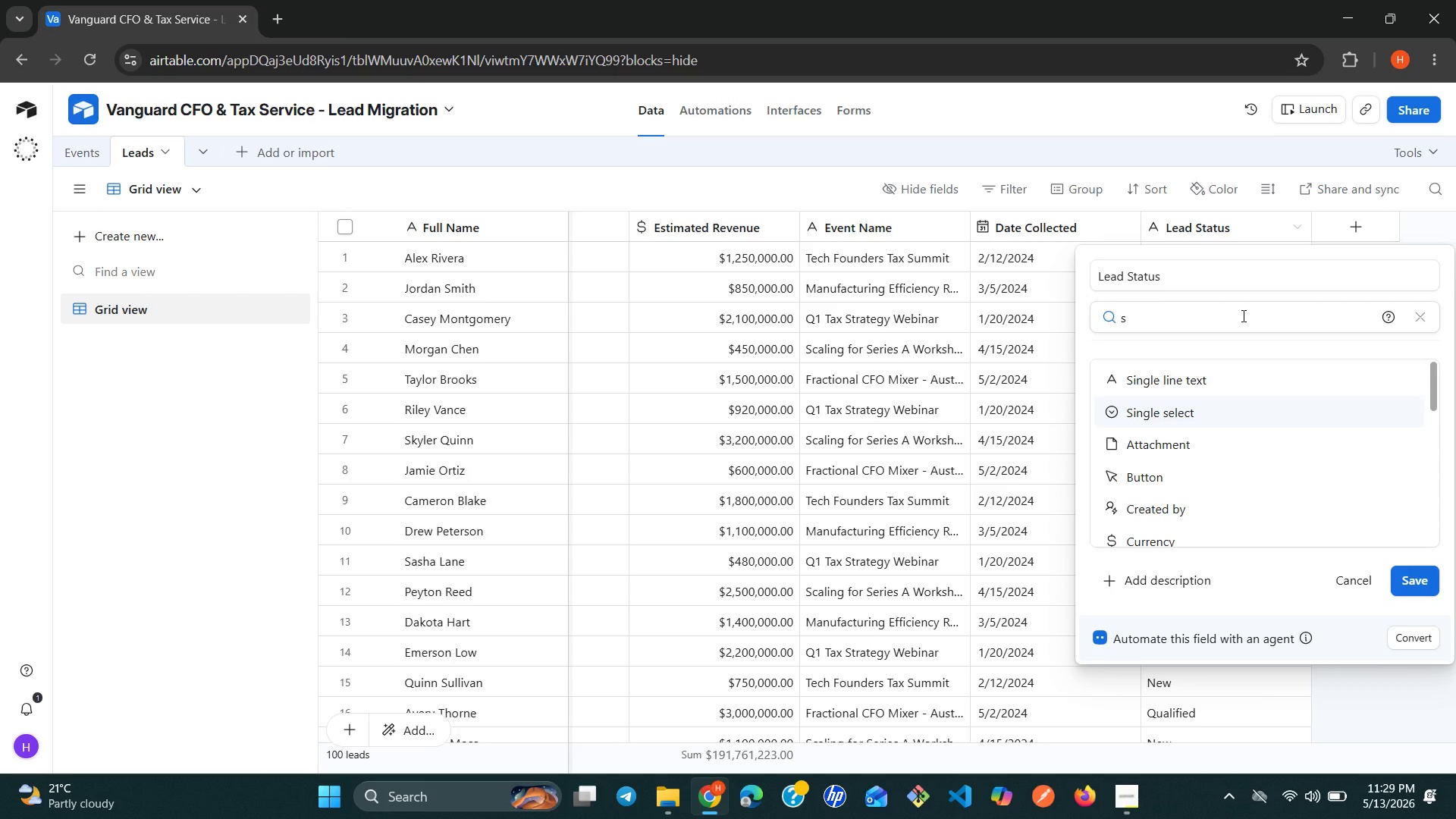 
key(Enter)
 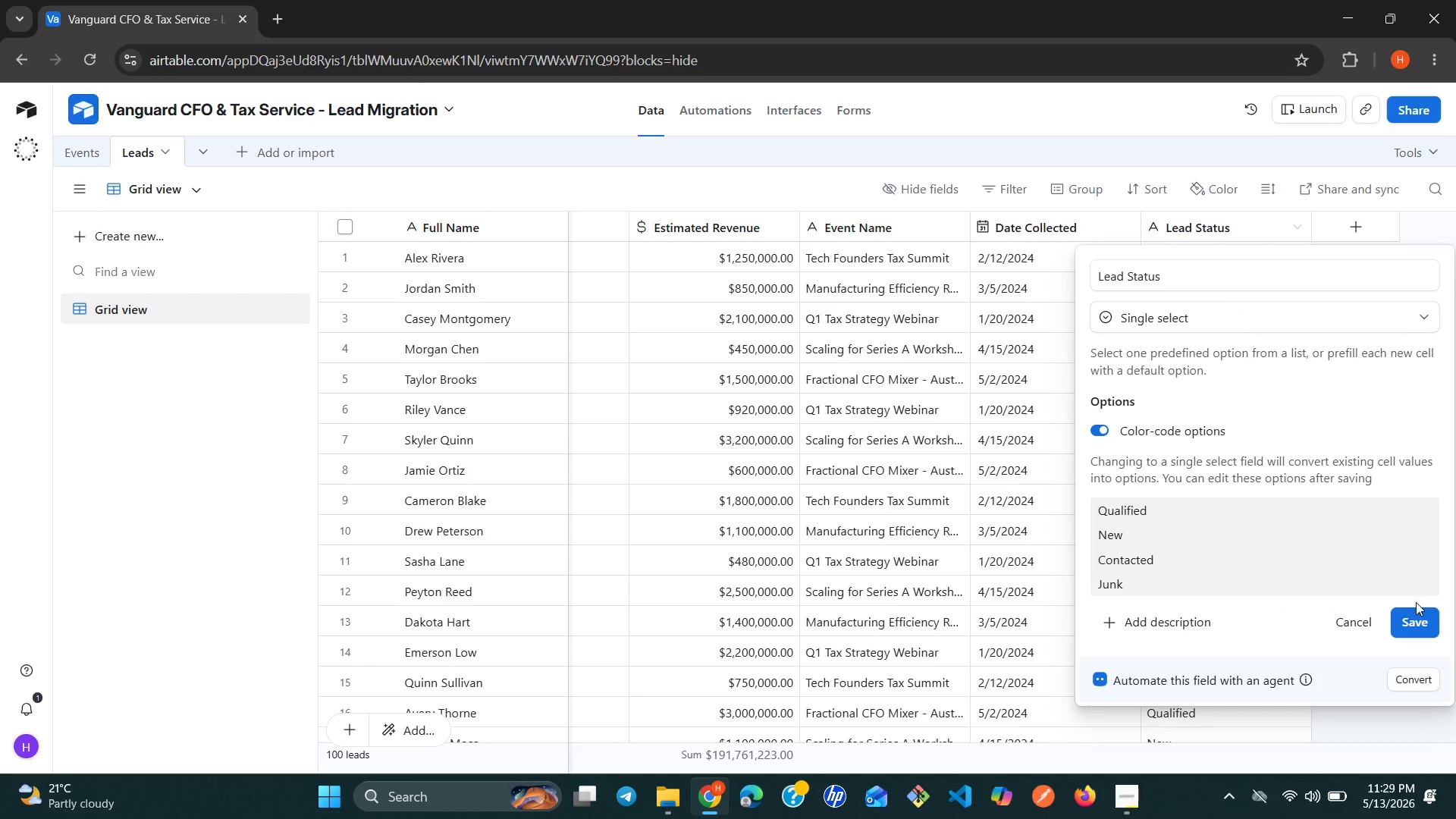 
left_click([1417, 620])
 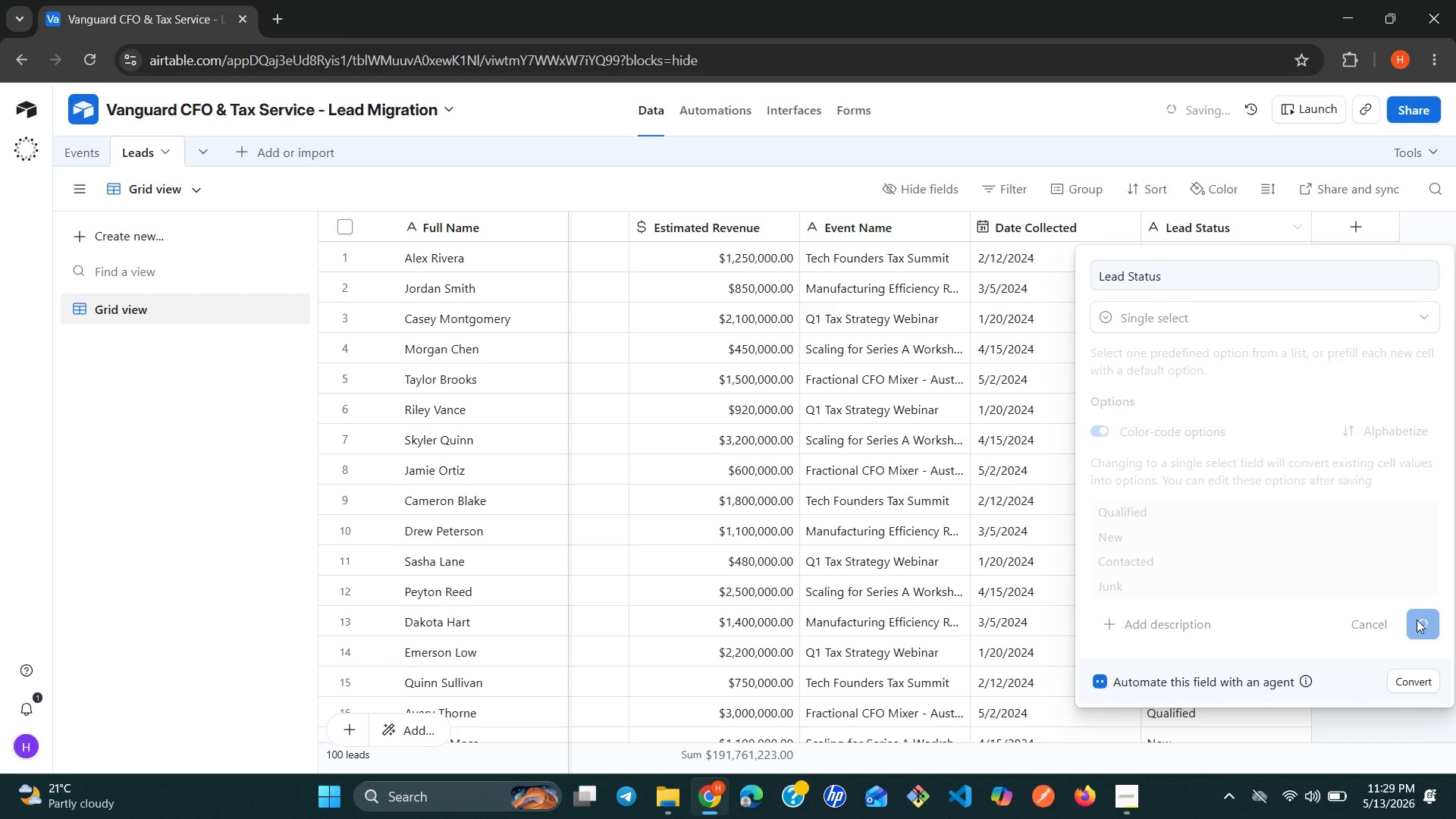 
wait(8.11)
 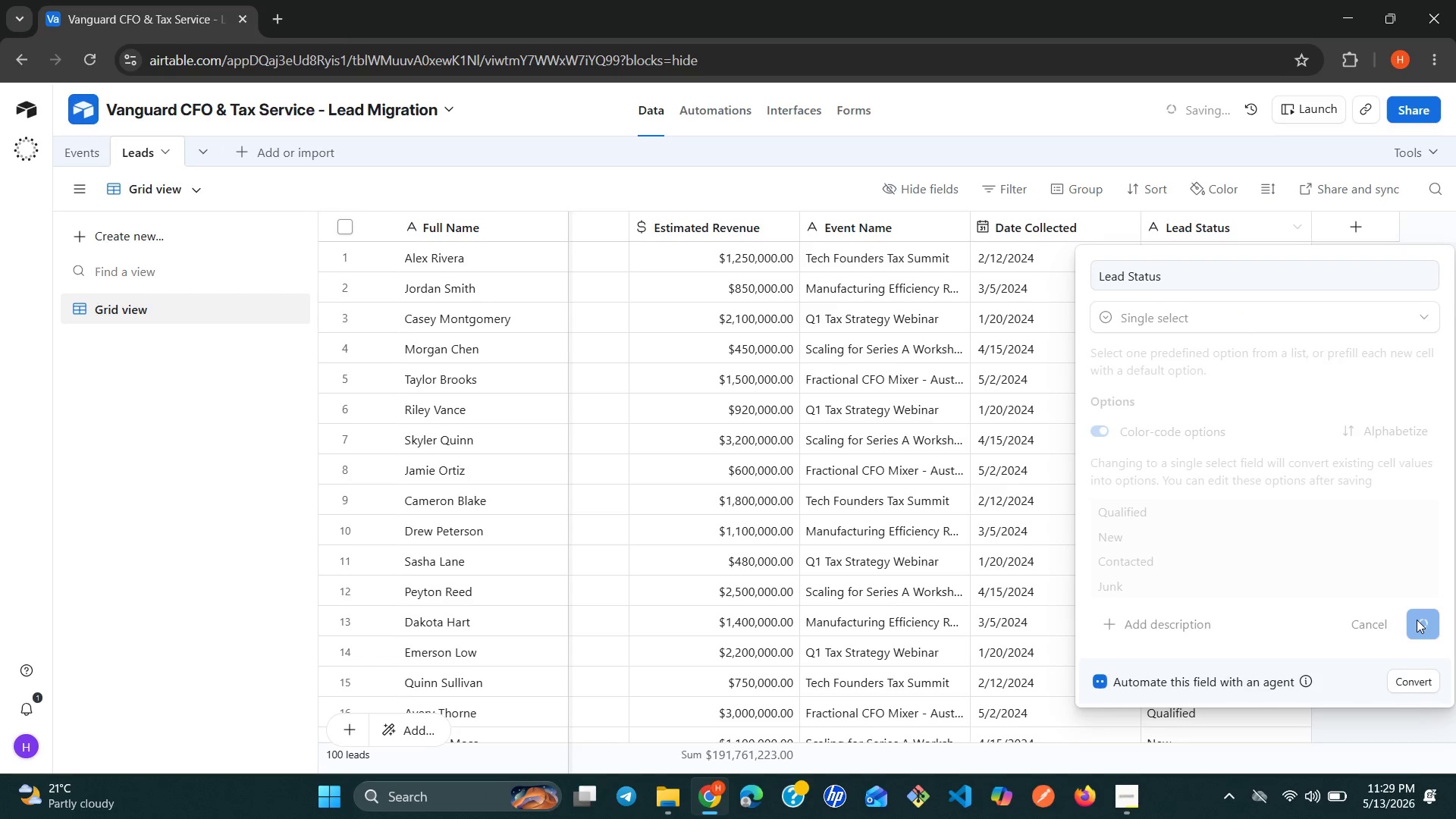 
left_click([885, 524])
 